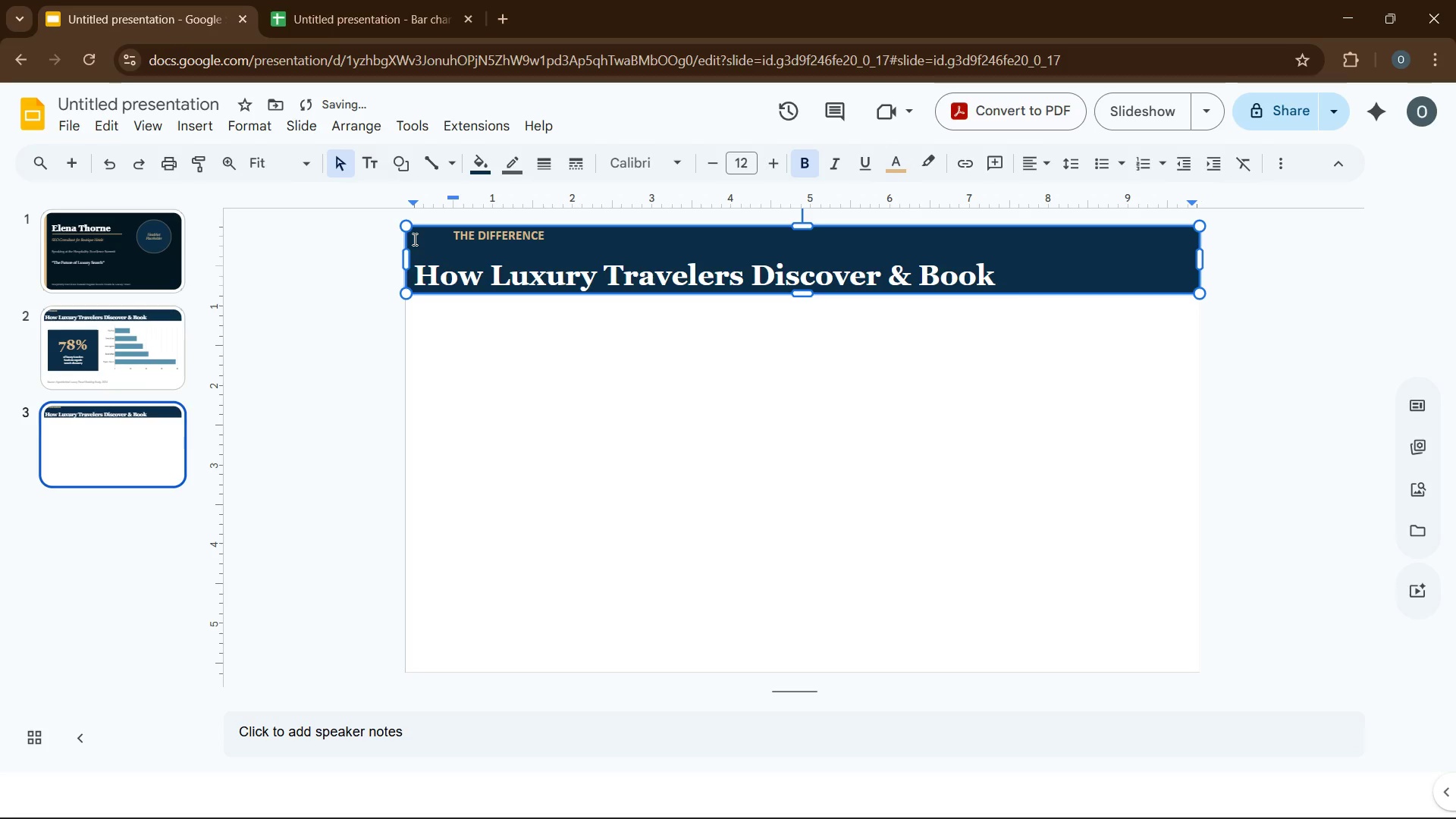 
key(Backspace)
 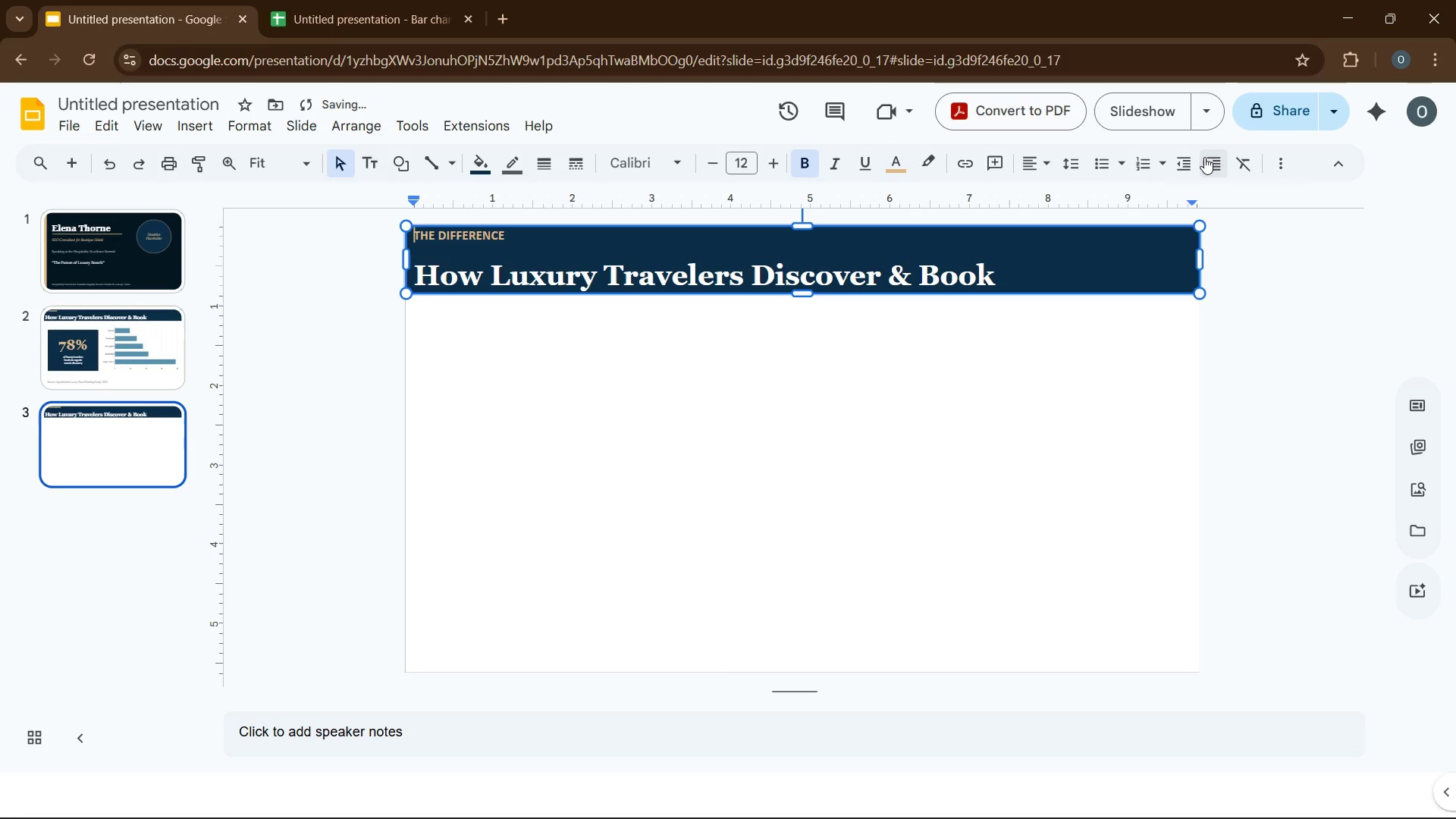 
left_click([1216, 161])
 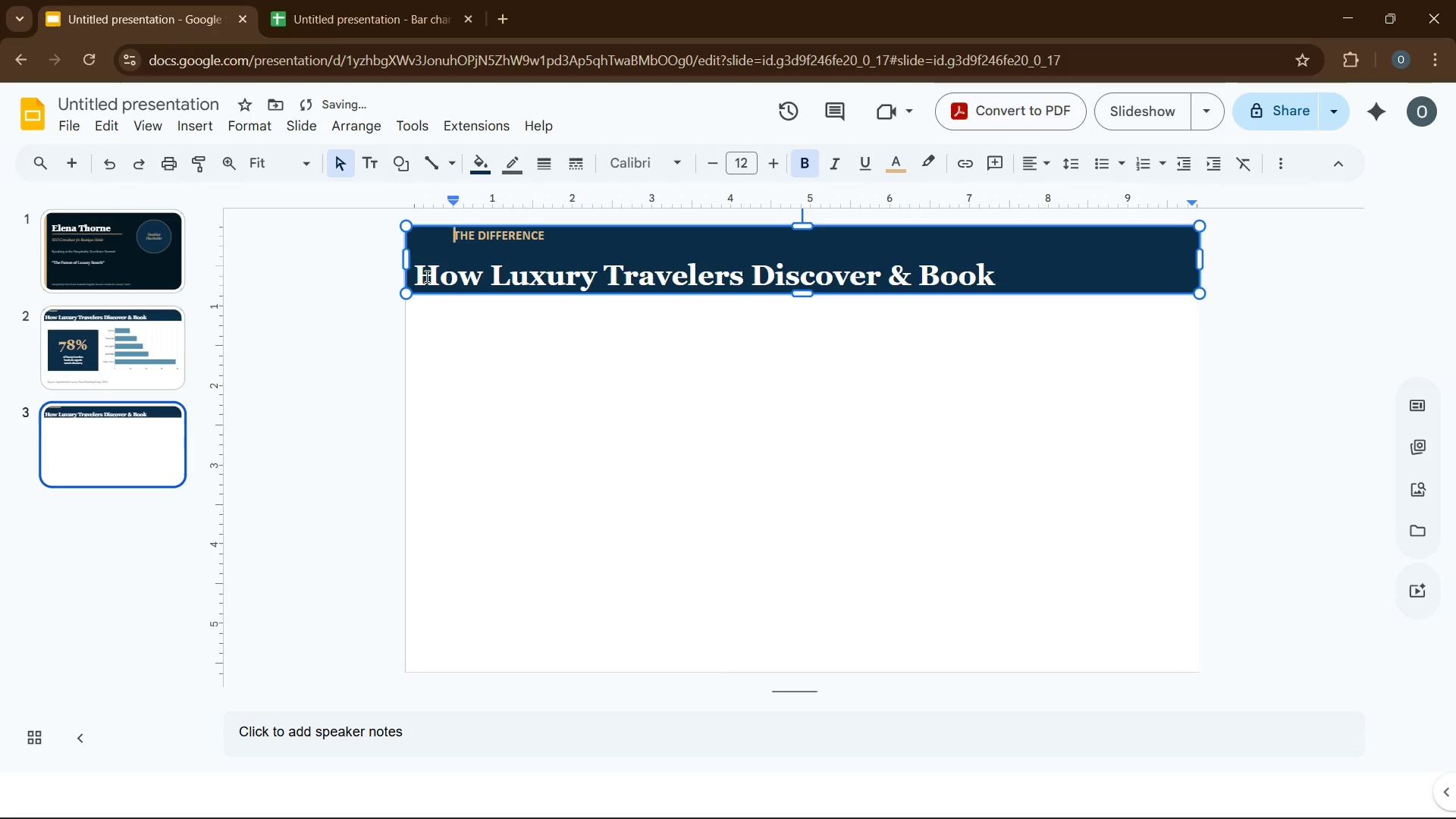 
left_click([419, 278])
 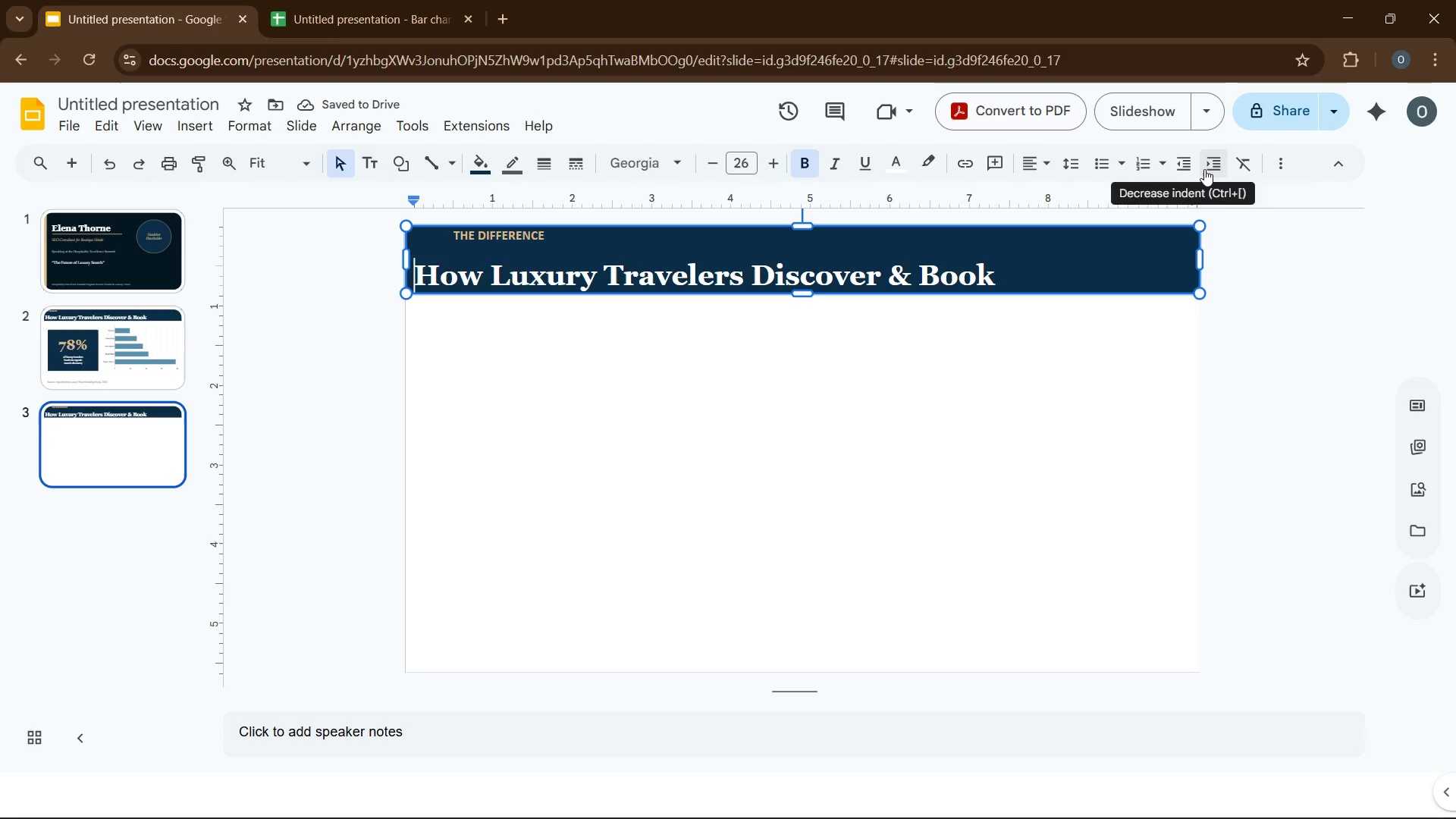 
left_click([1206, 169])
 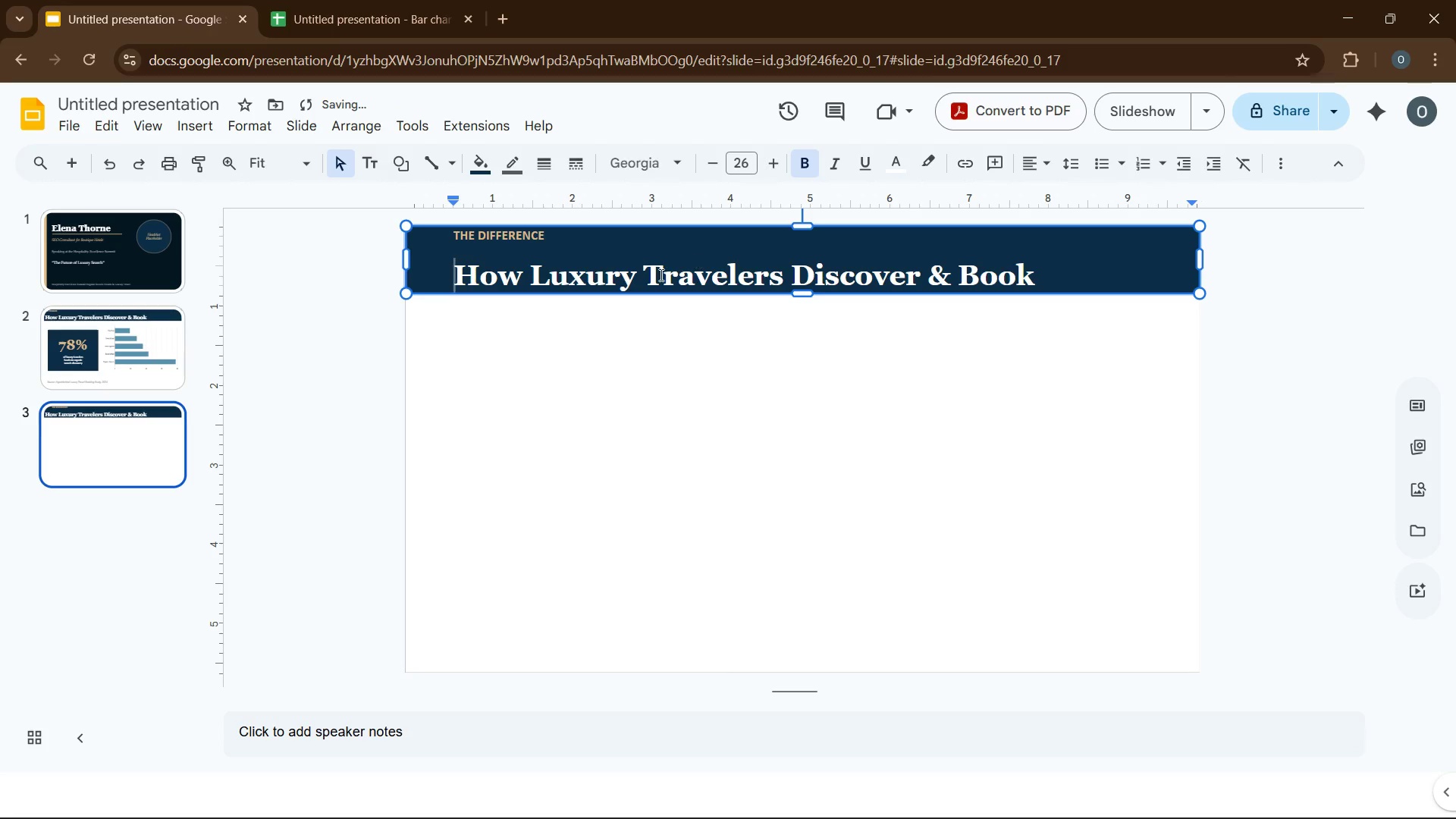 
left_click([656, 275])
 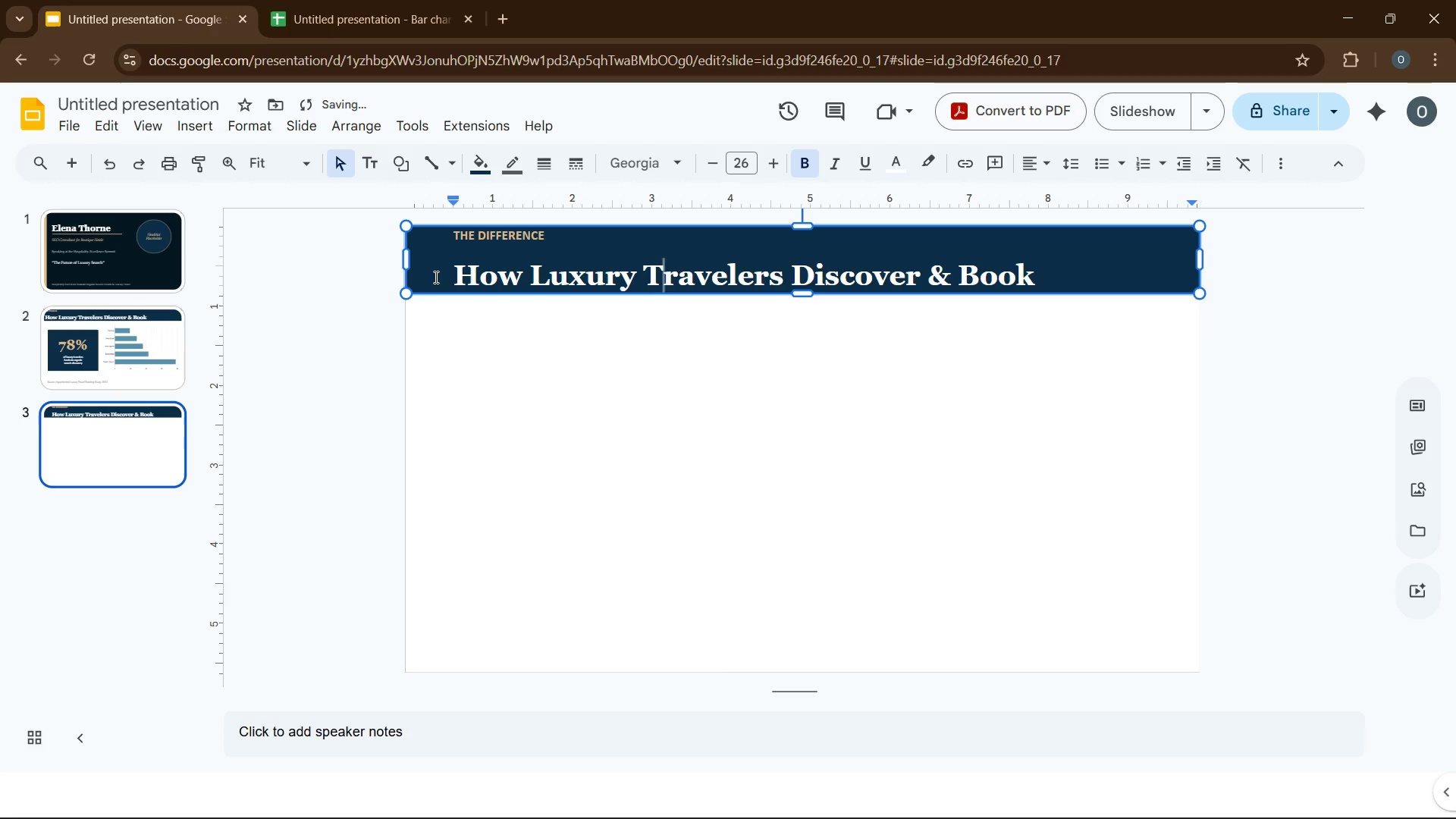 
left_click_drag(start_coordinate=[442, 277], to_coordinate=[1054, 285])
 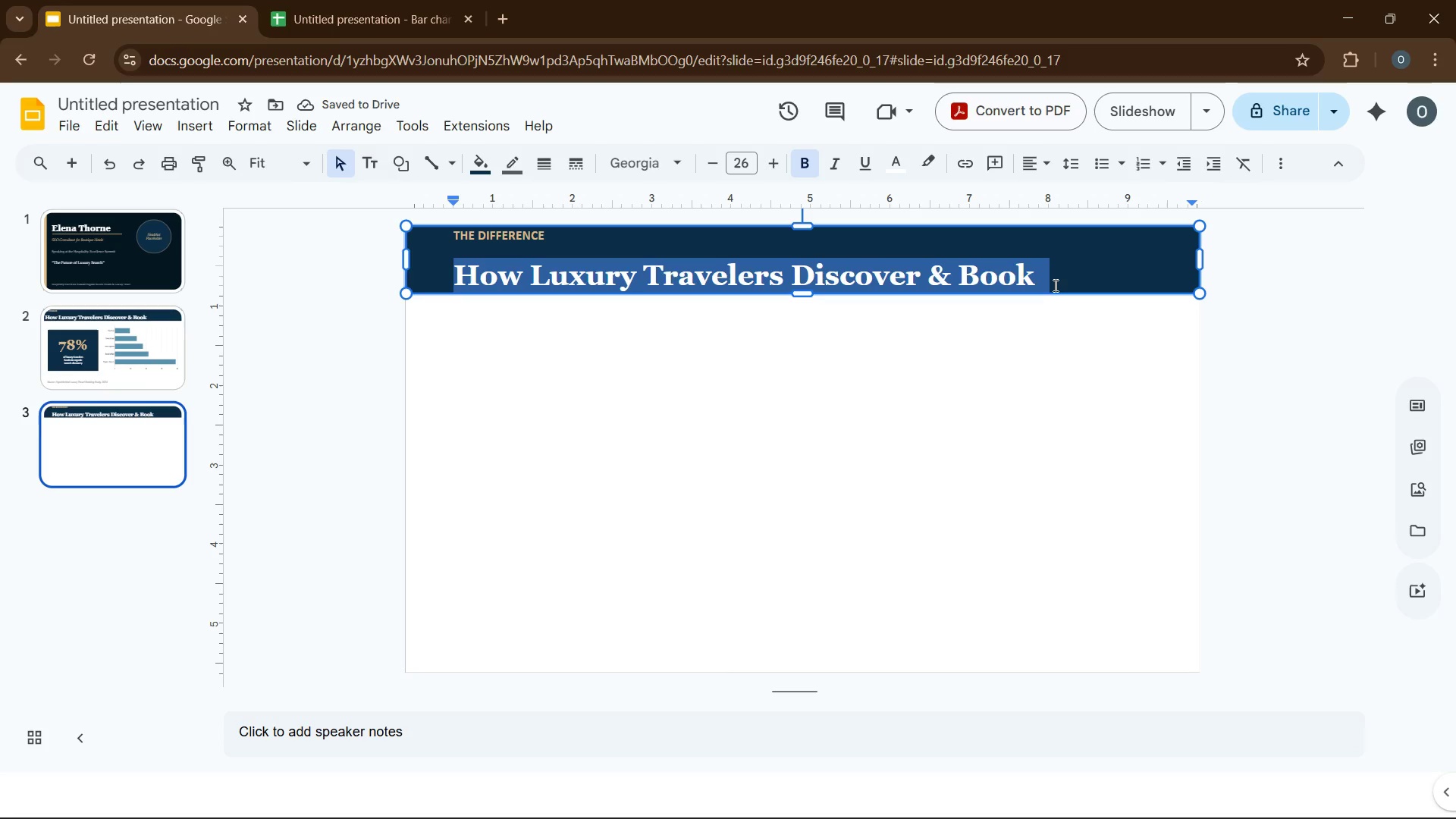 
type(Cluttered Result vs. Optimized Luxury Snippet)
 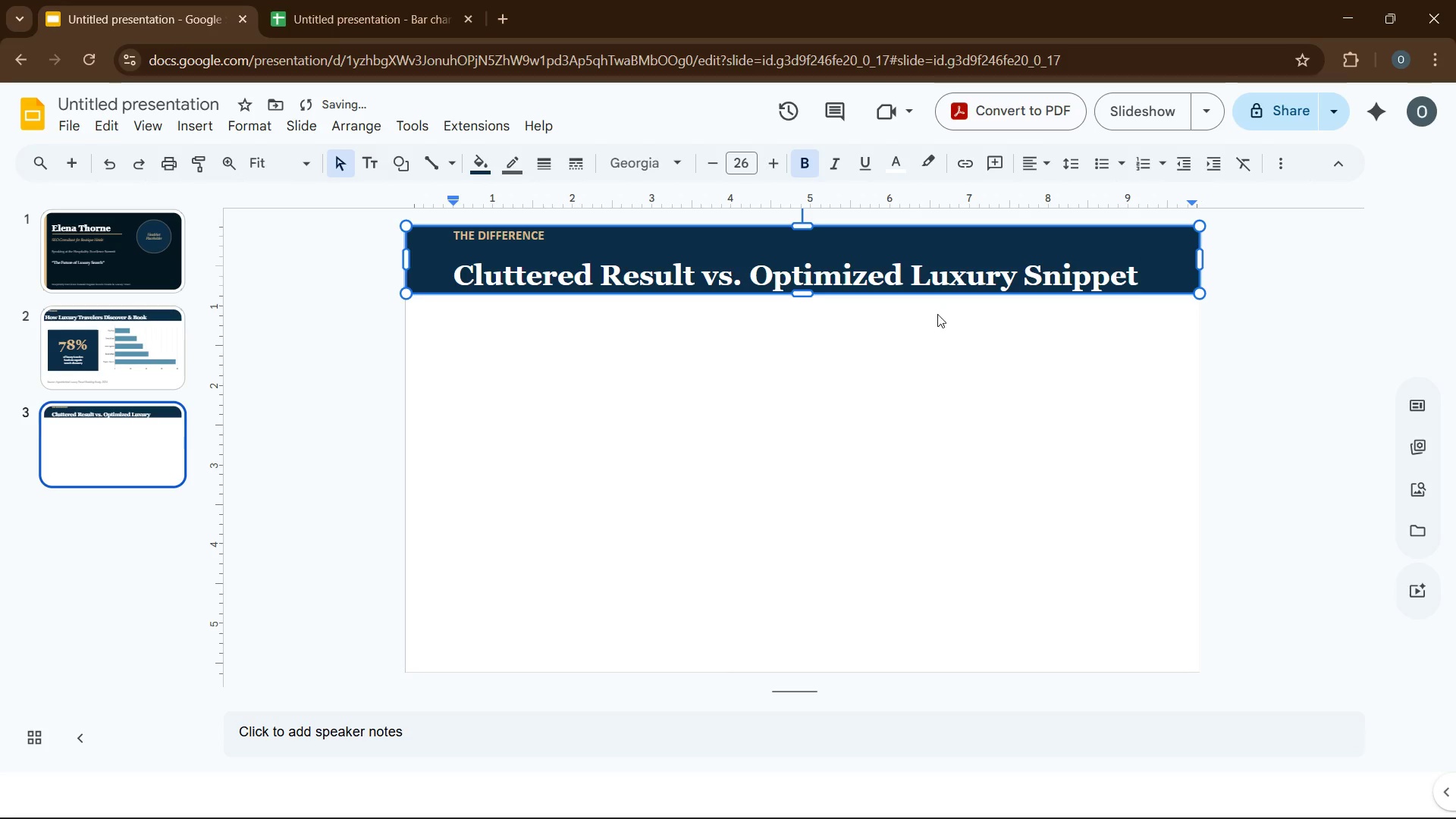 
left_click([795, 391])
 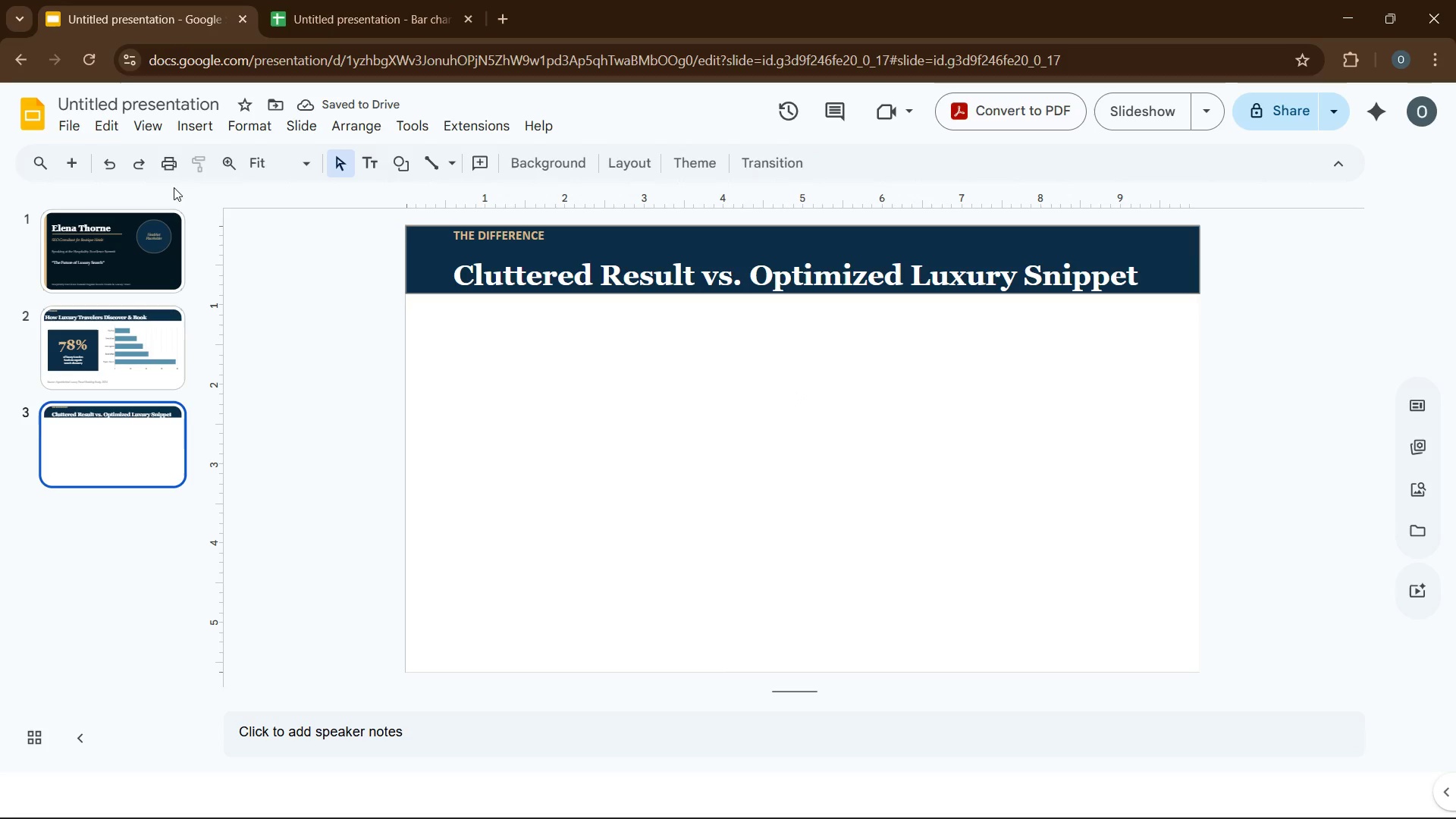 
left_click([187, 133])
 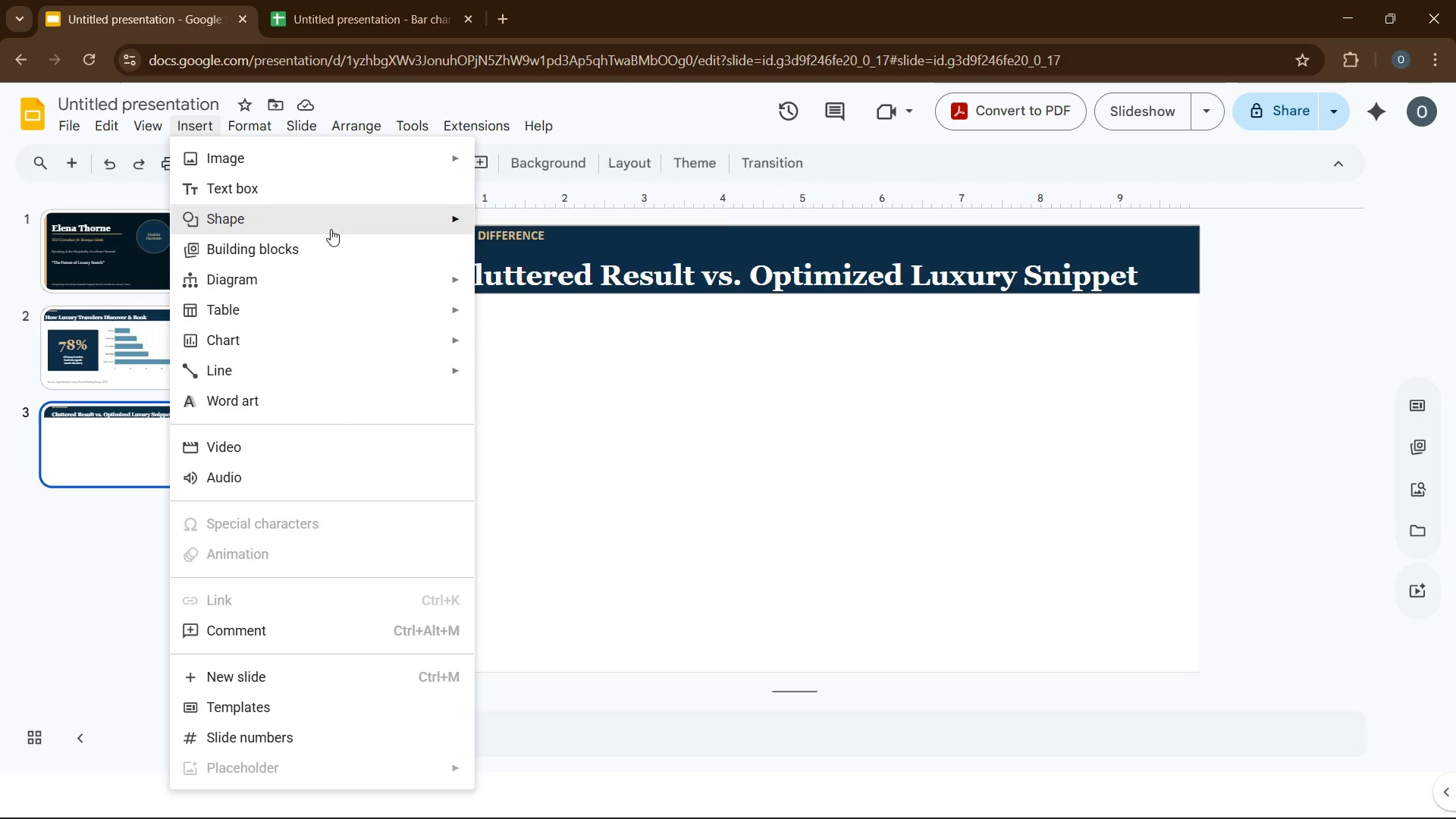 
left_click([353, 226])
 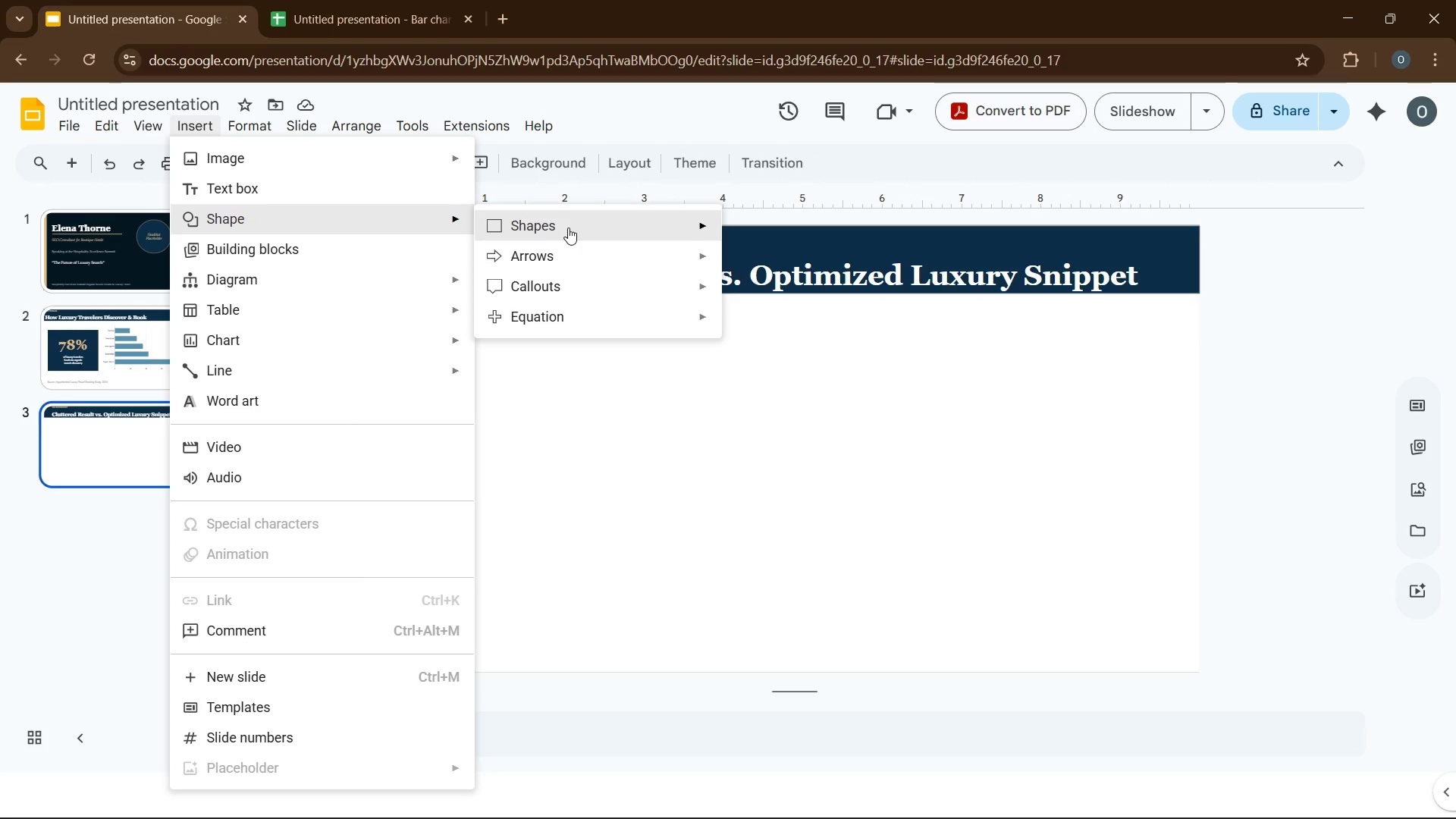 
left_click([575, 229])
 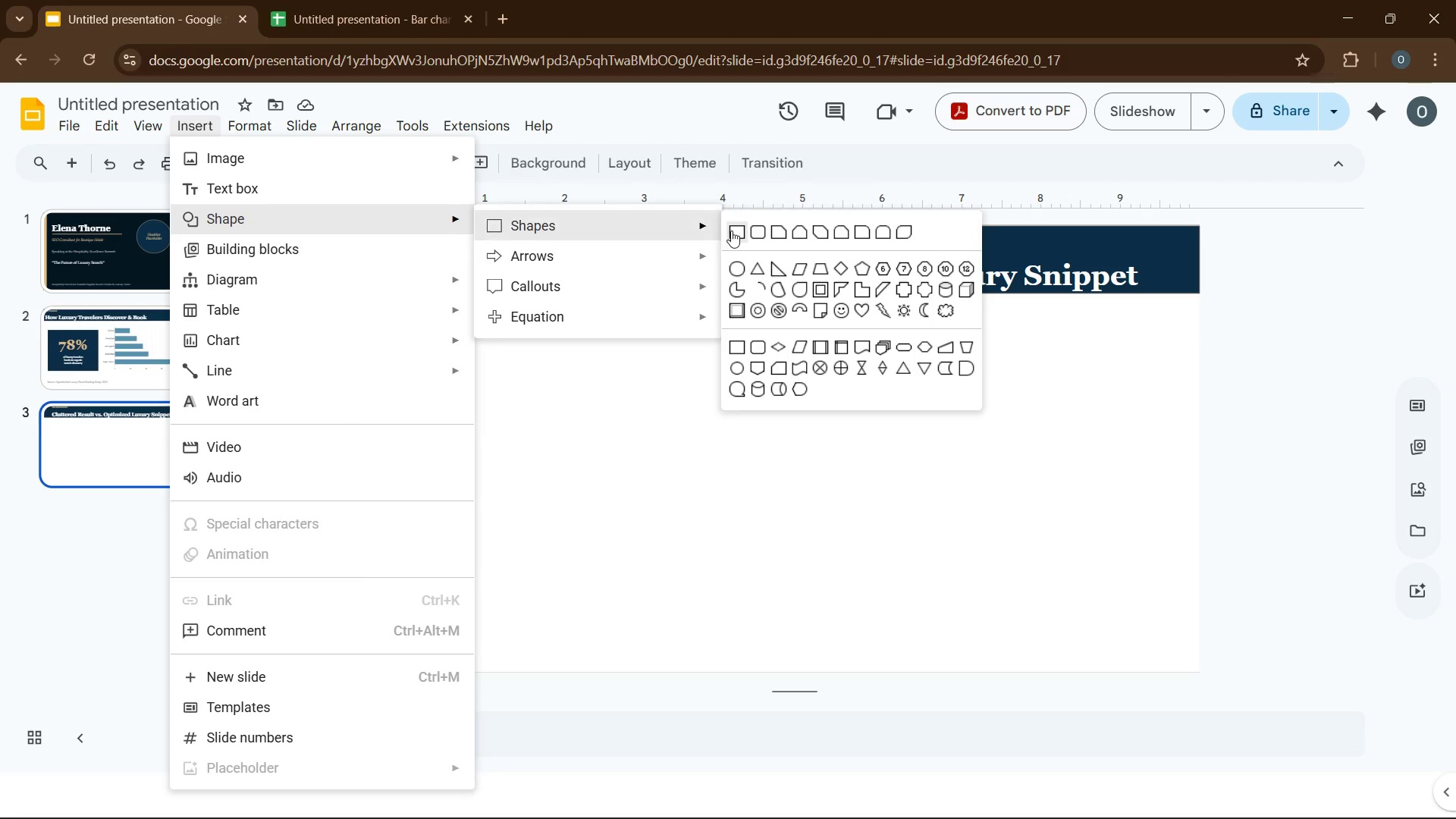 
left_click([742, 231])
 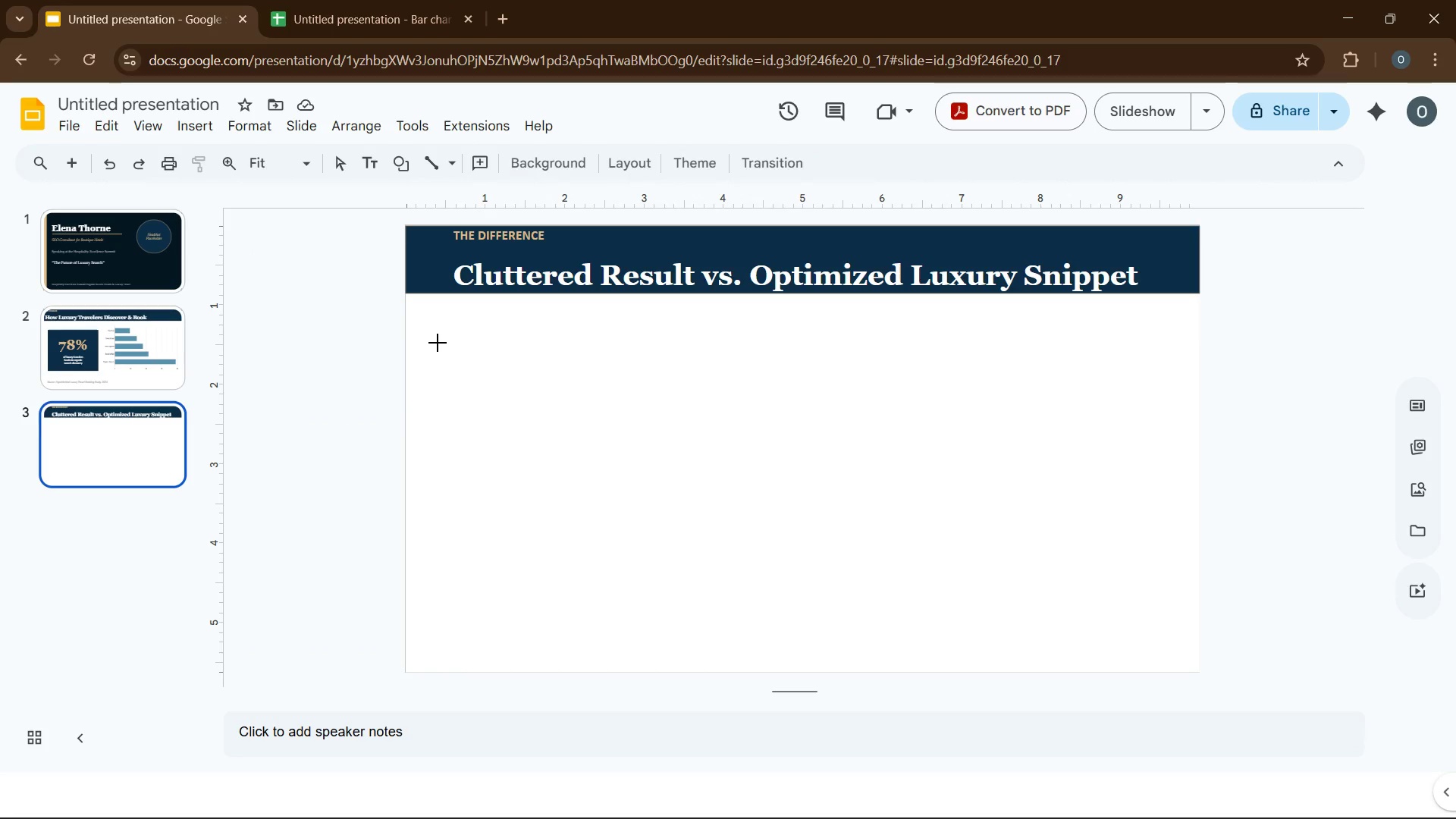 
left_click_drag(start_coordinate=[438, 339], to_coordinate=[758, 578])
 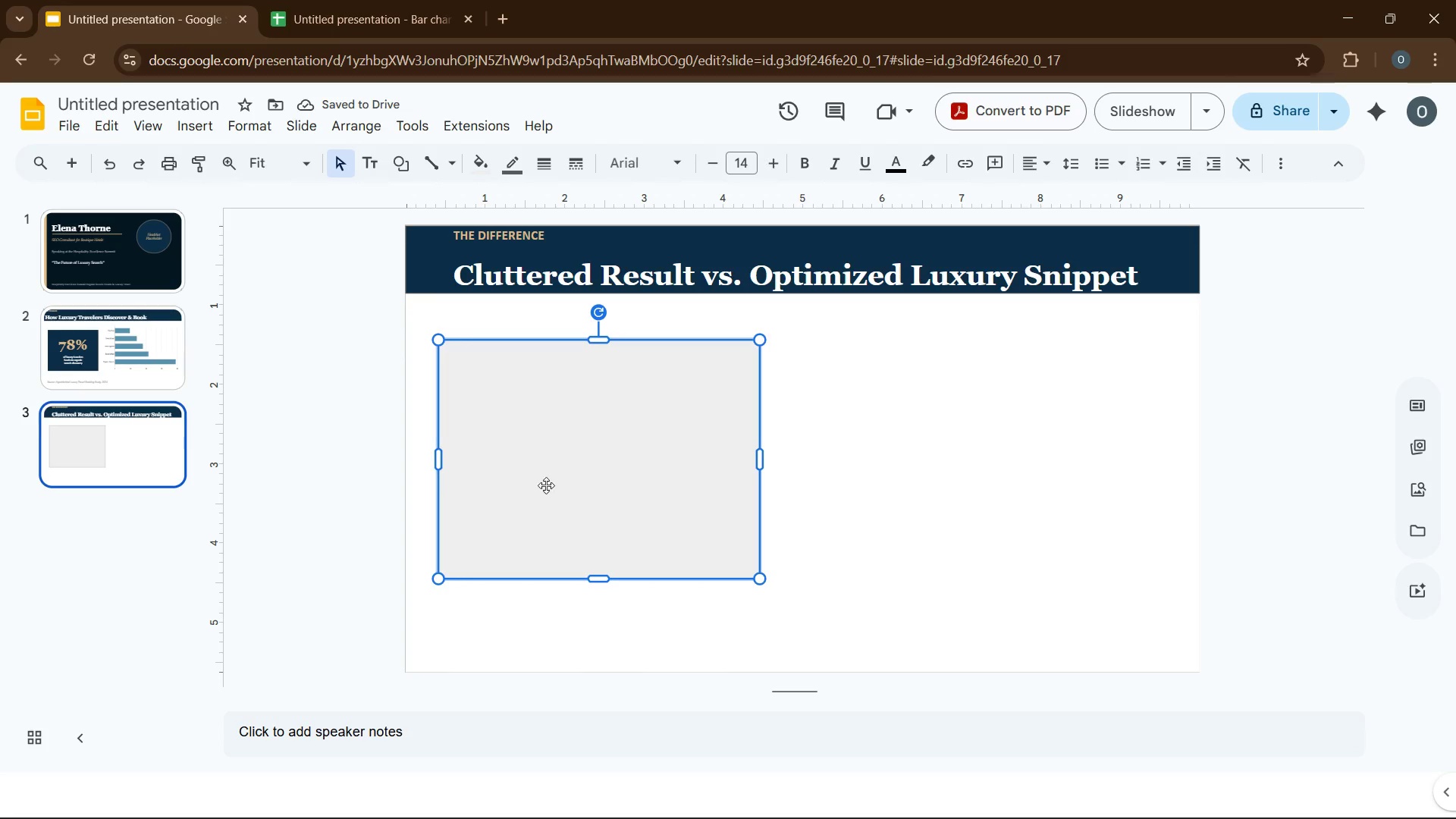 
wait(10.14)
 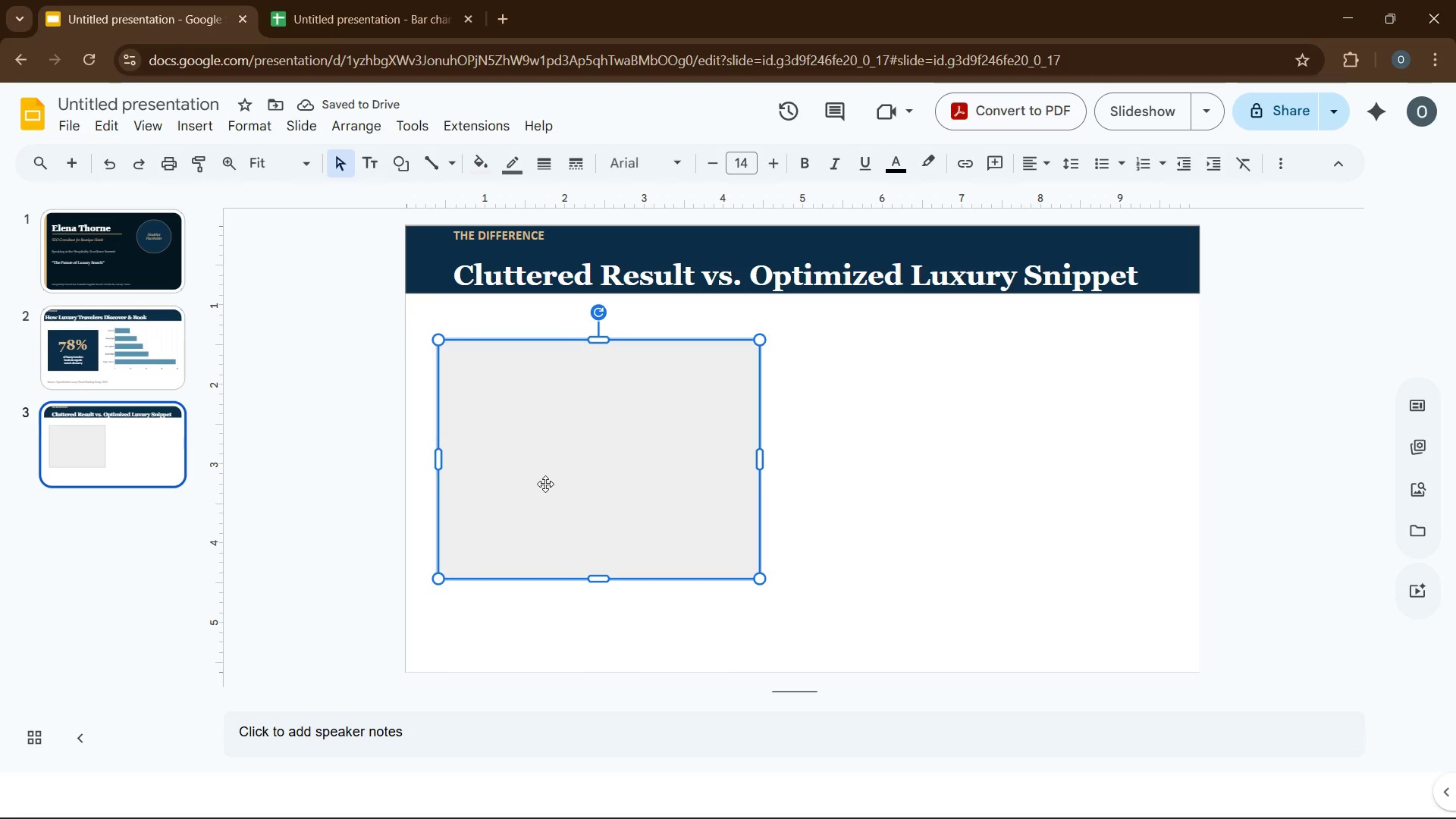 
key(Control+D)
 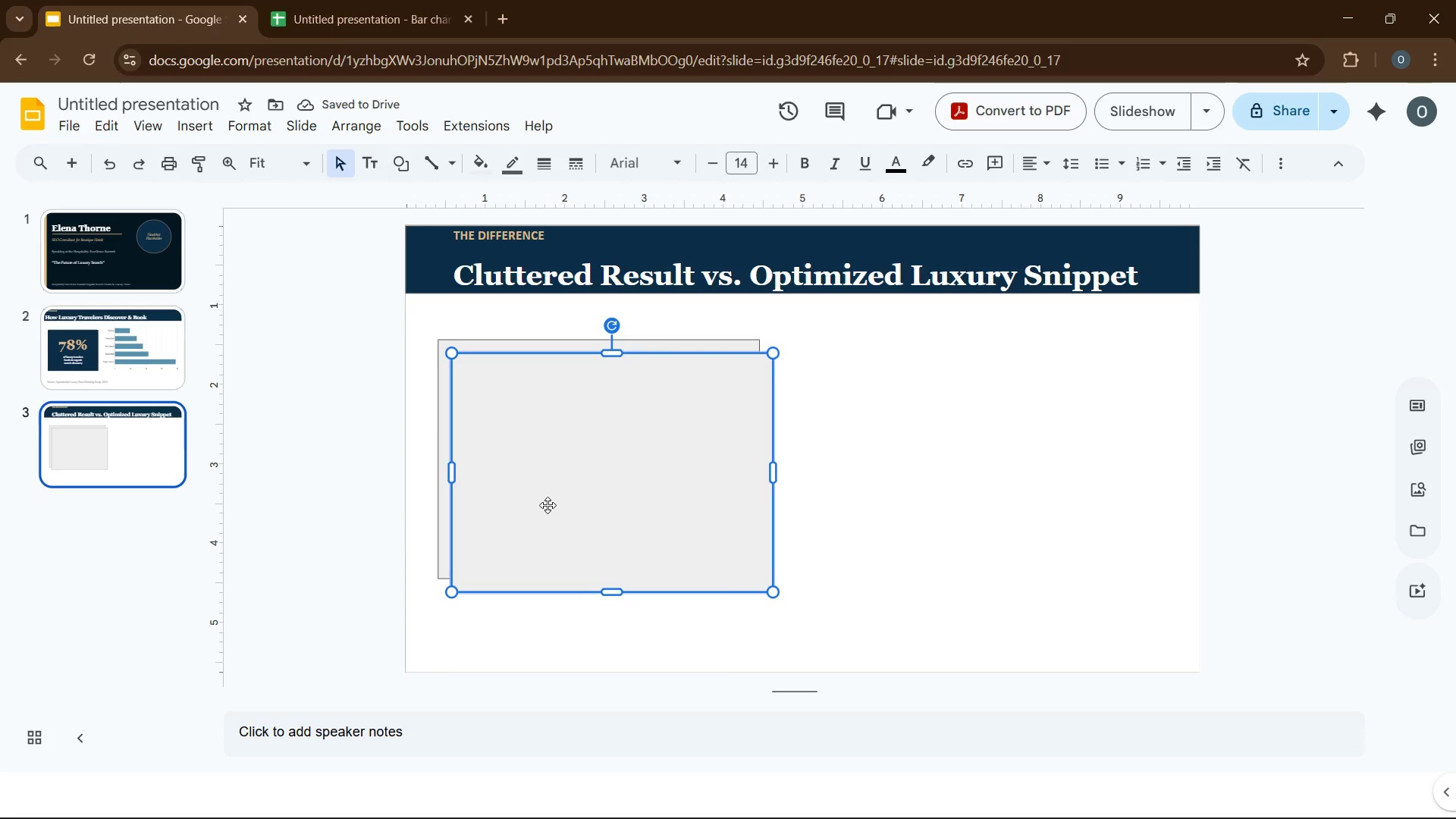 
wait(6.83)
 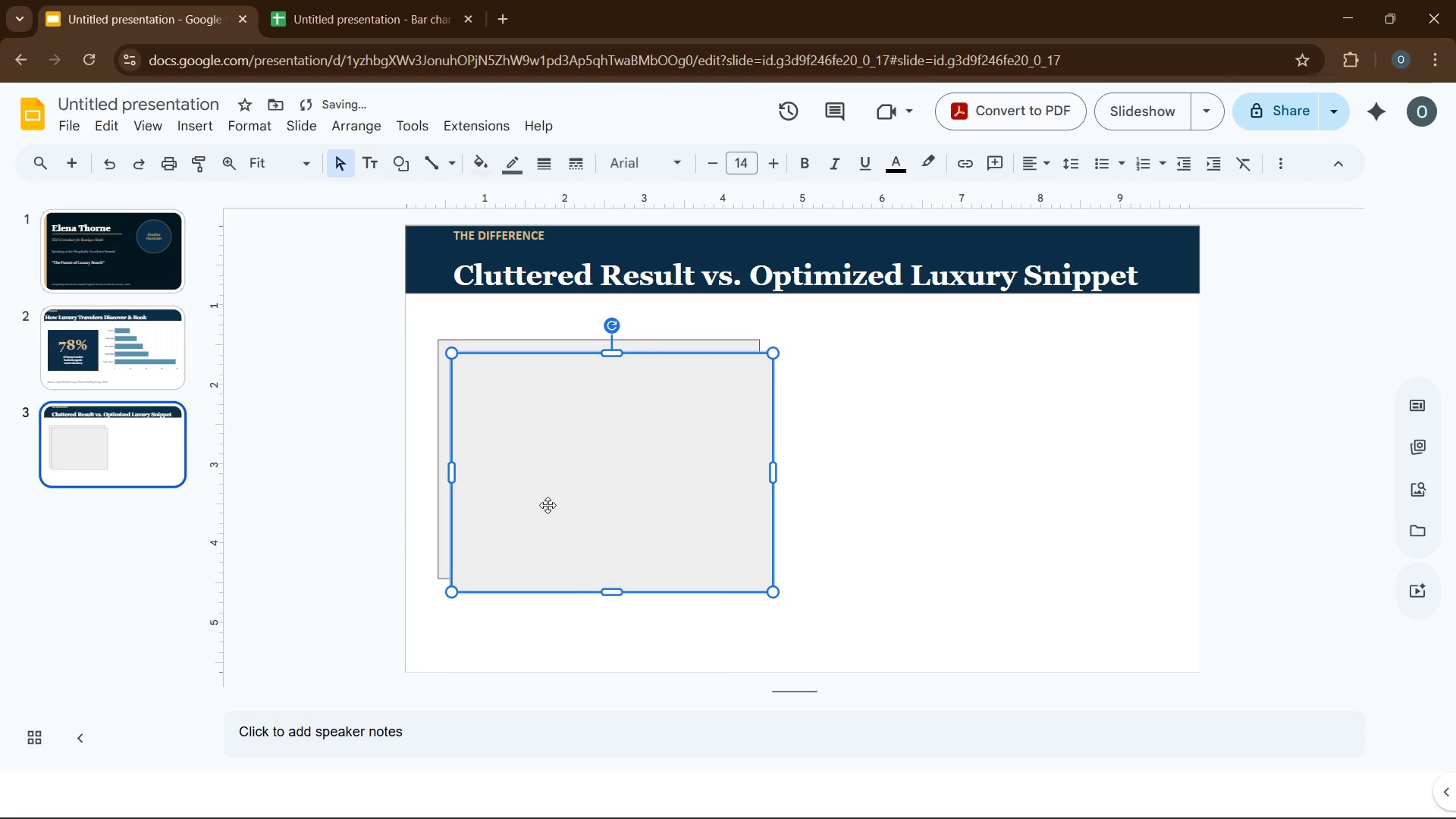 
left_click_drag(start_coordinate=[548, 505], to_coordinate=[922, 499])
 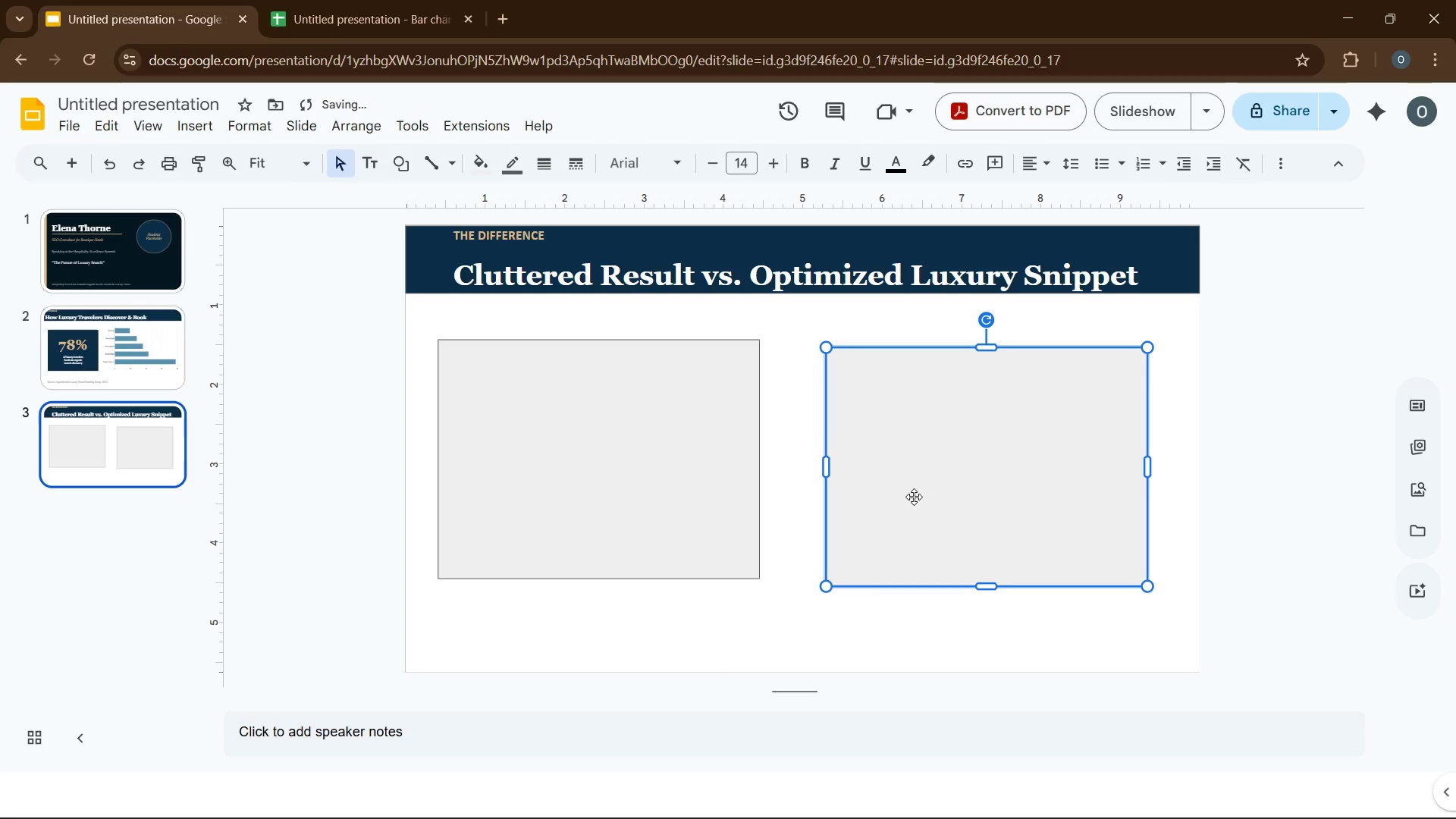 
left_click_drag(start_coordinate=[914, 494], to_coordinate=[920, 497])
 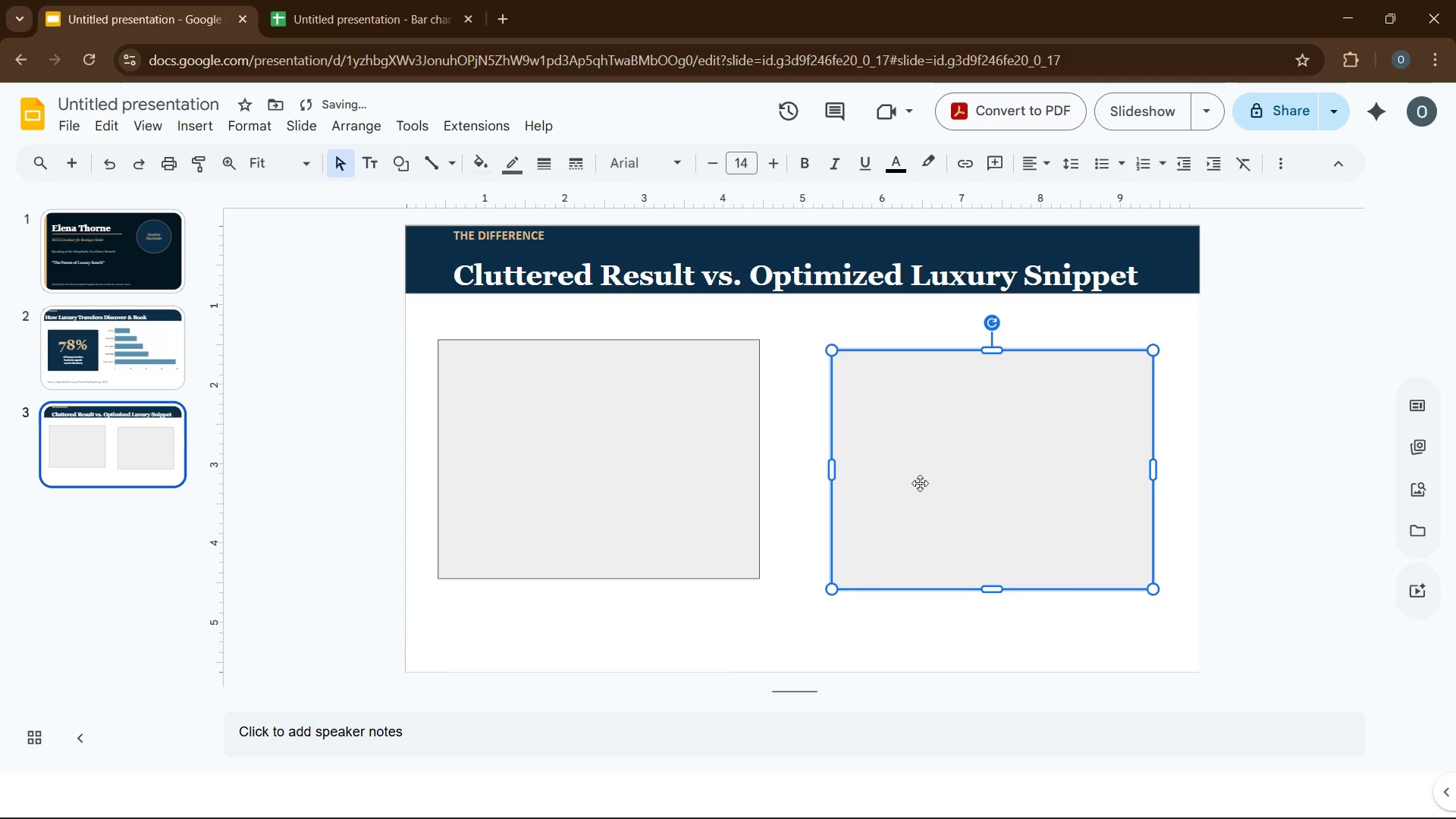 
left_click_drag(start_coordinate=[926, 484], to_coordinate=[934, 471])
 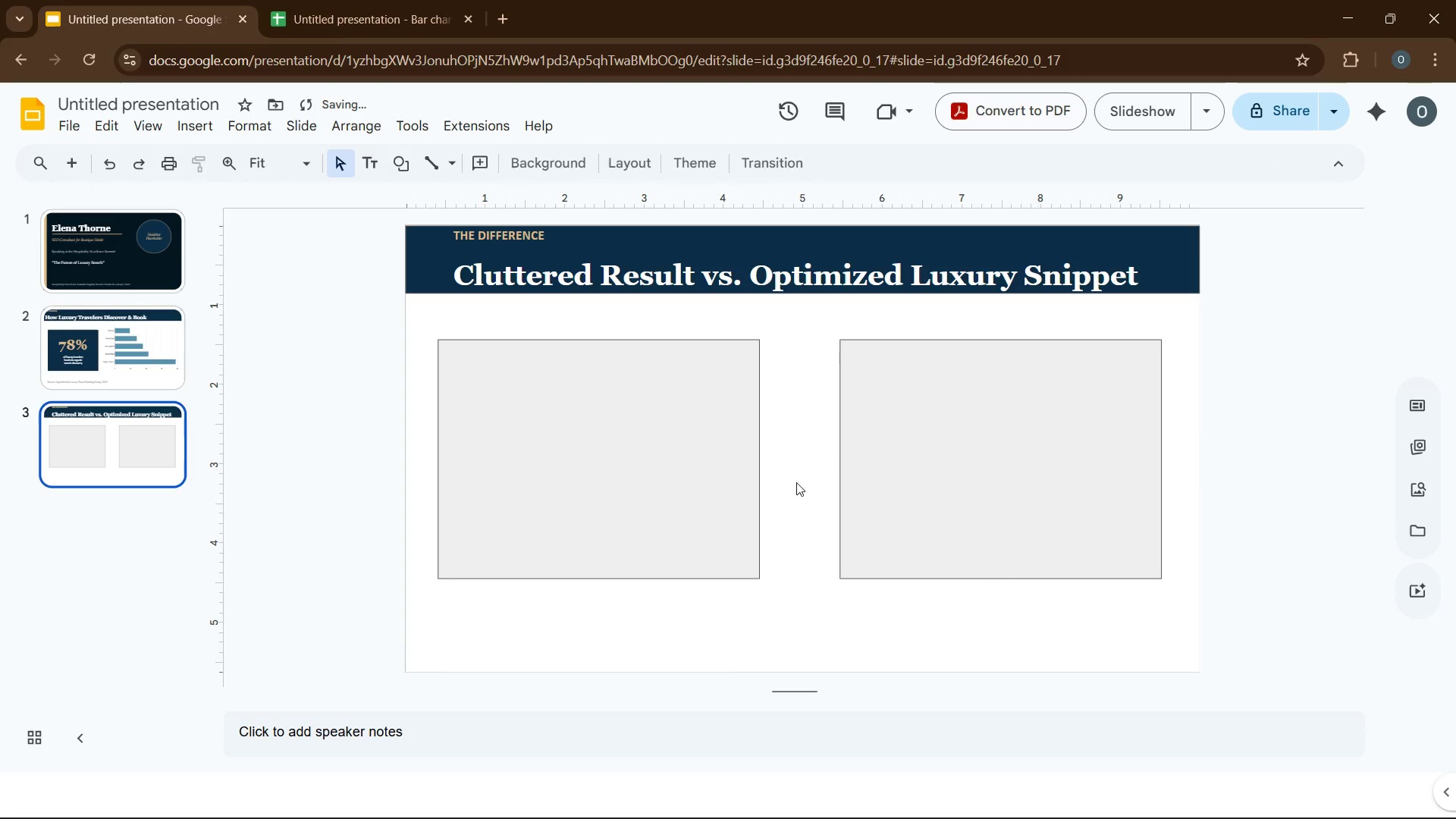 
left_click([673, 485])
 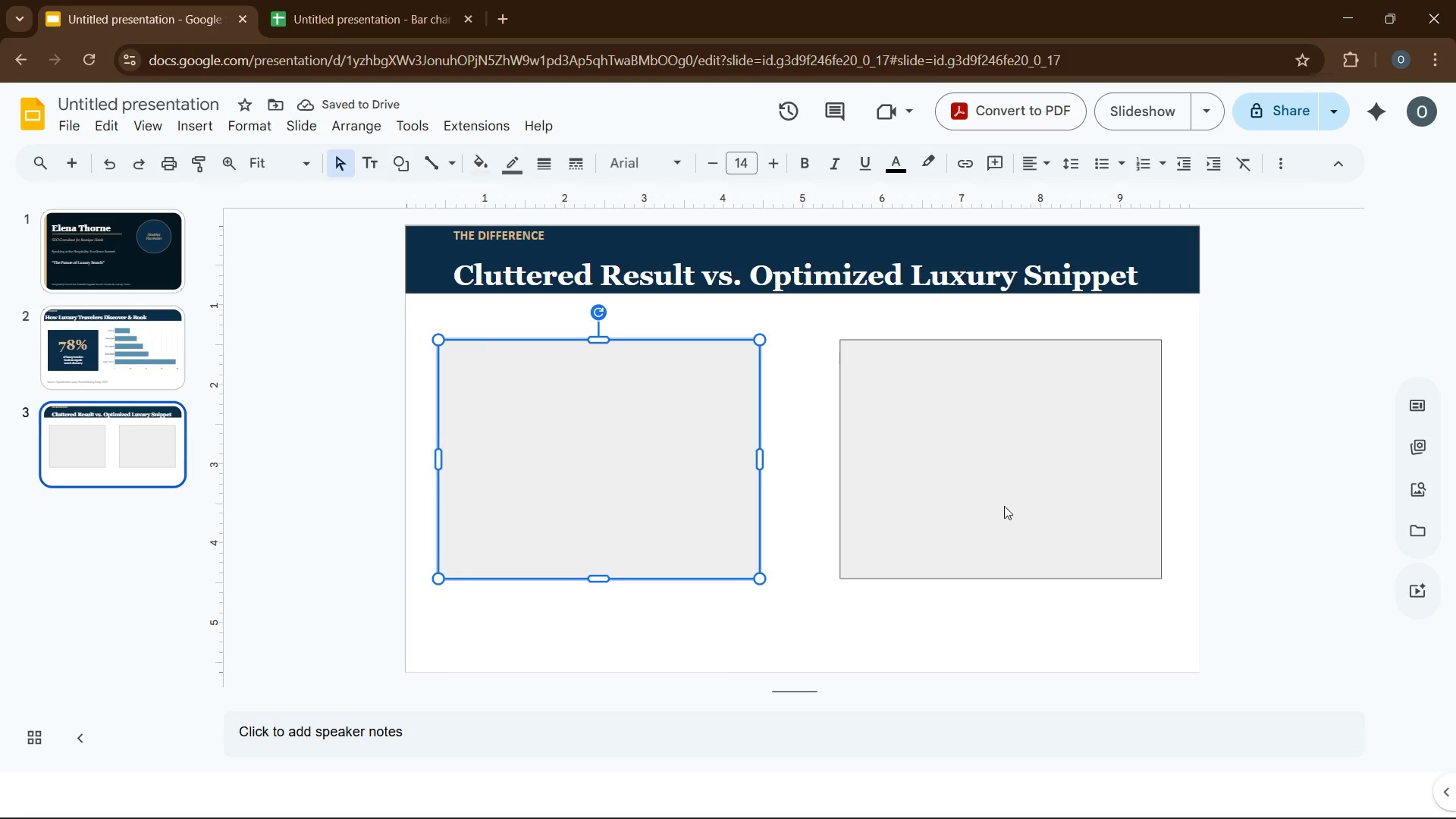 
hold_key(key=ControlLeft, duration=0.52)
left_click([1025, 496])
 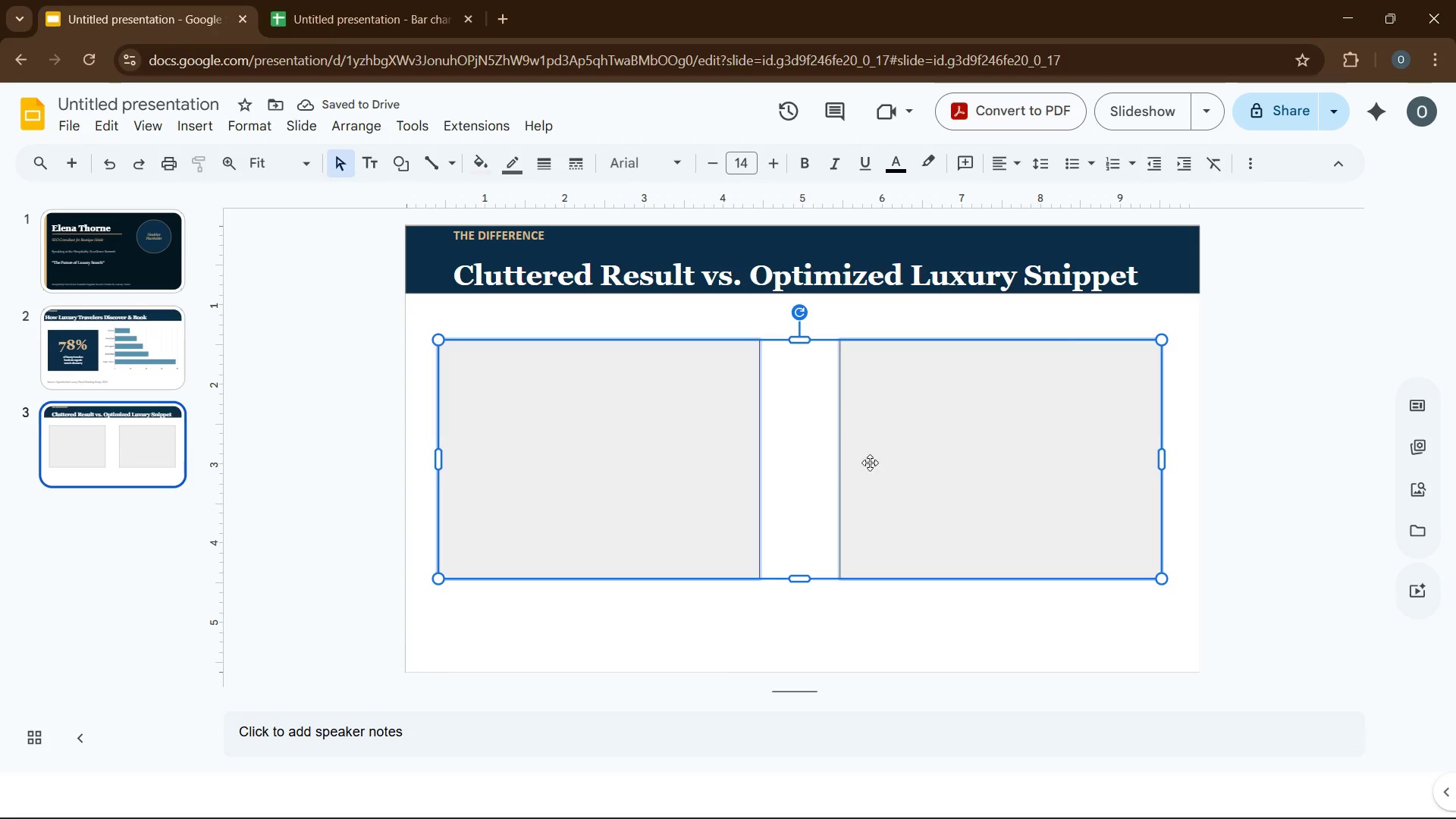 
left_click([814, 470])
 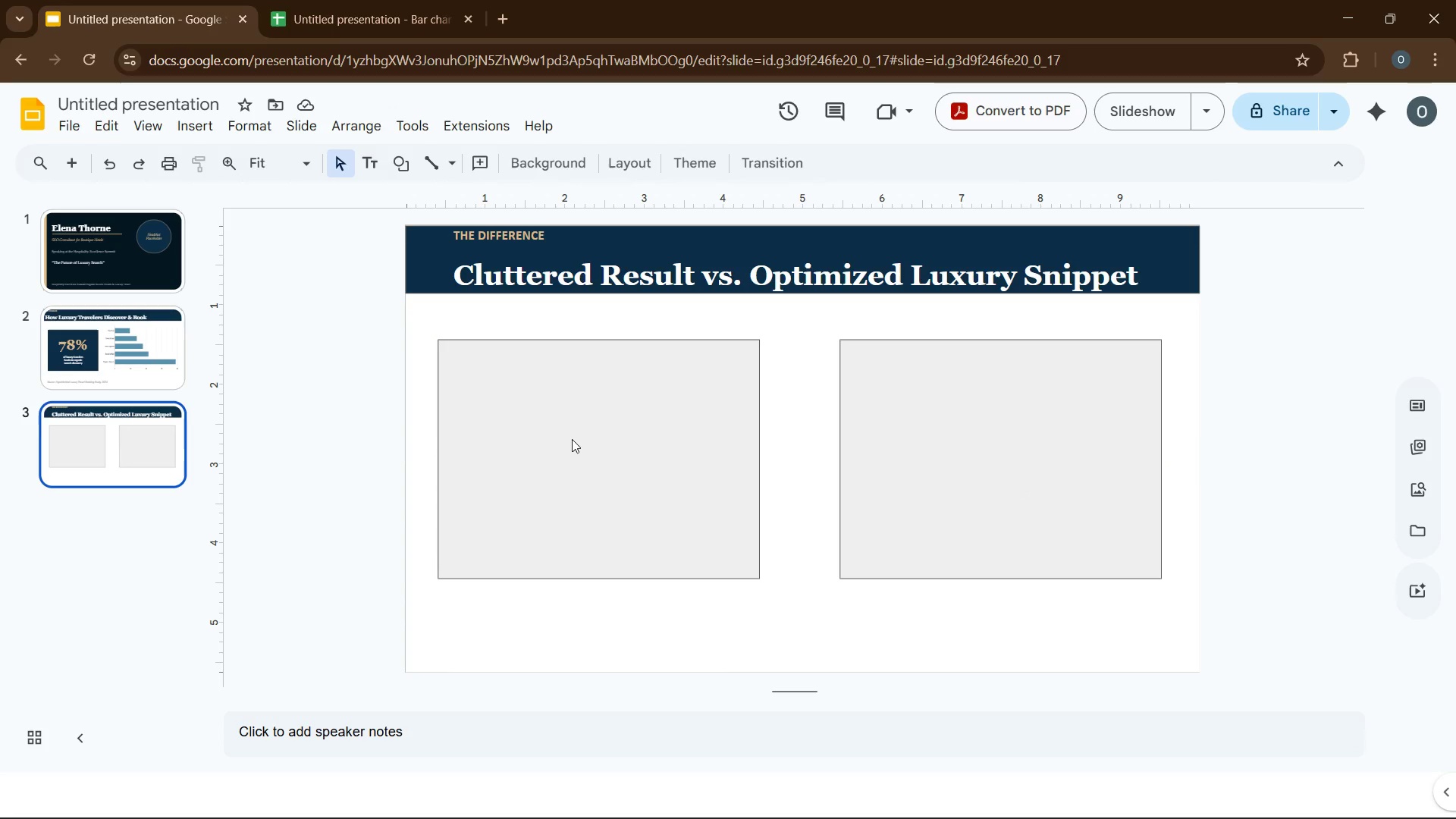 
left_click([571, 440])
 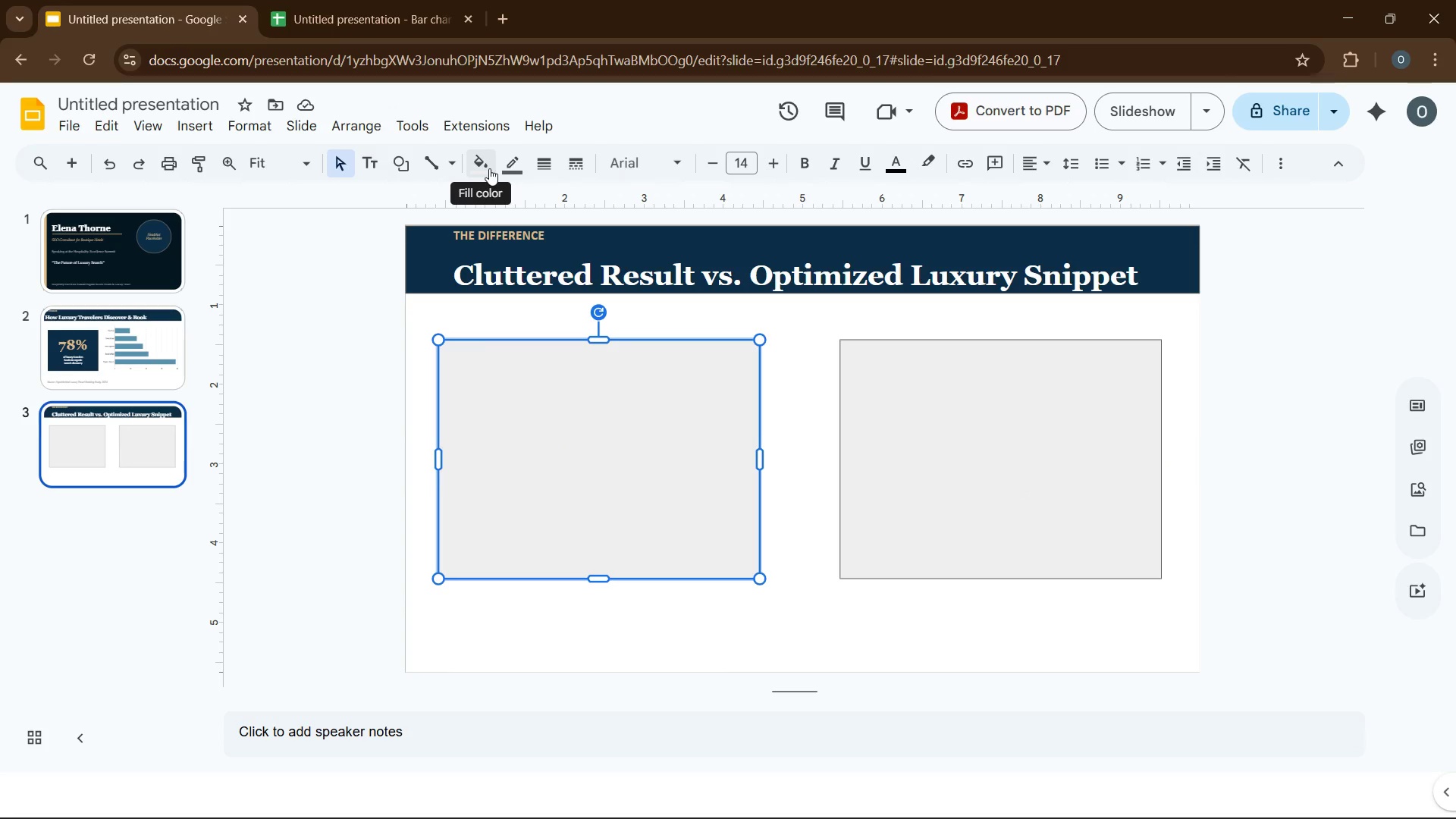 
left_click([488, 168])
 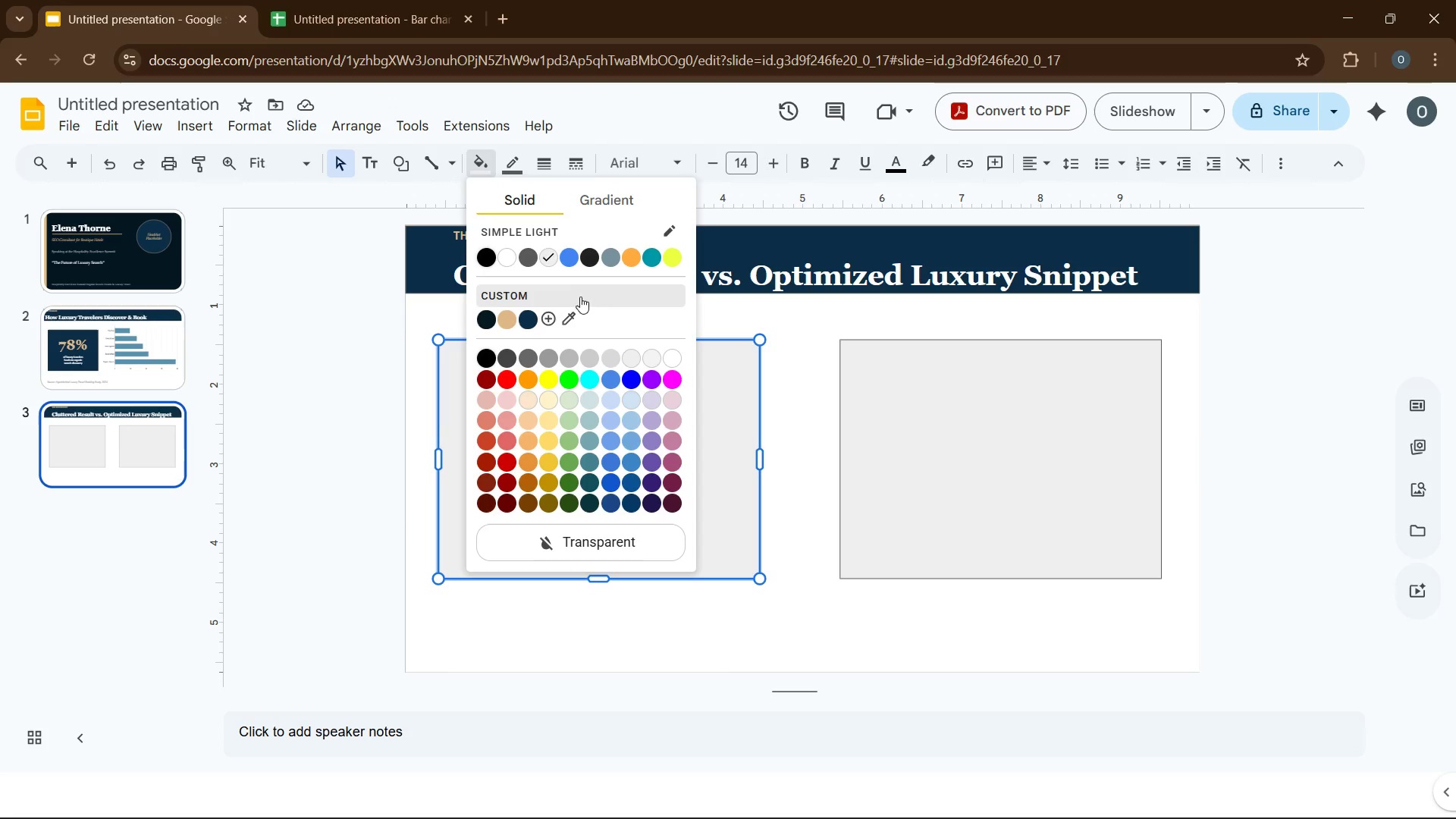 
left_click([547, 319])
 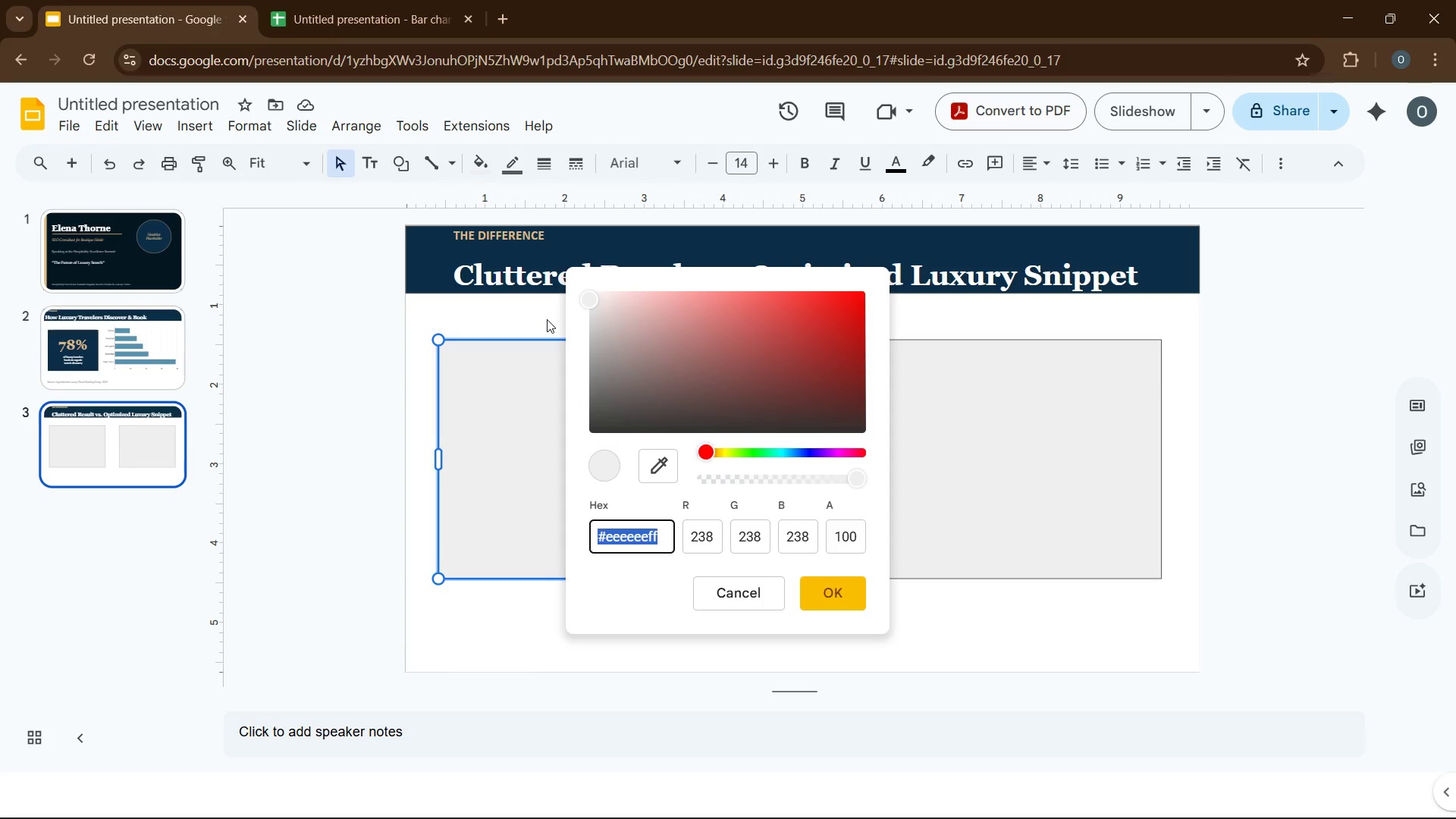 
type(f8f0e8)
 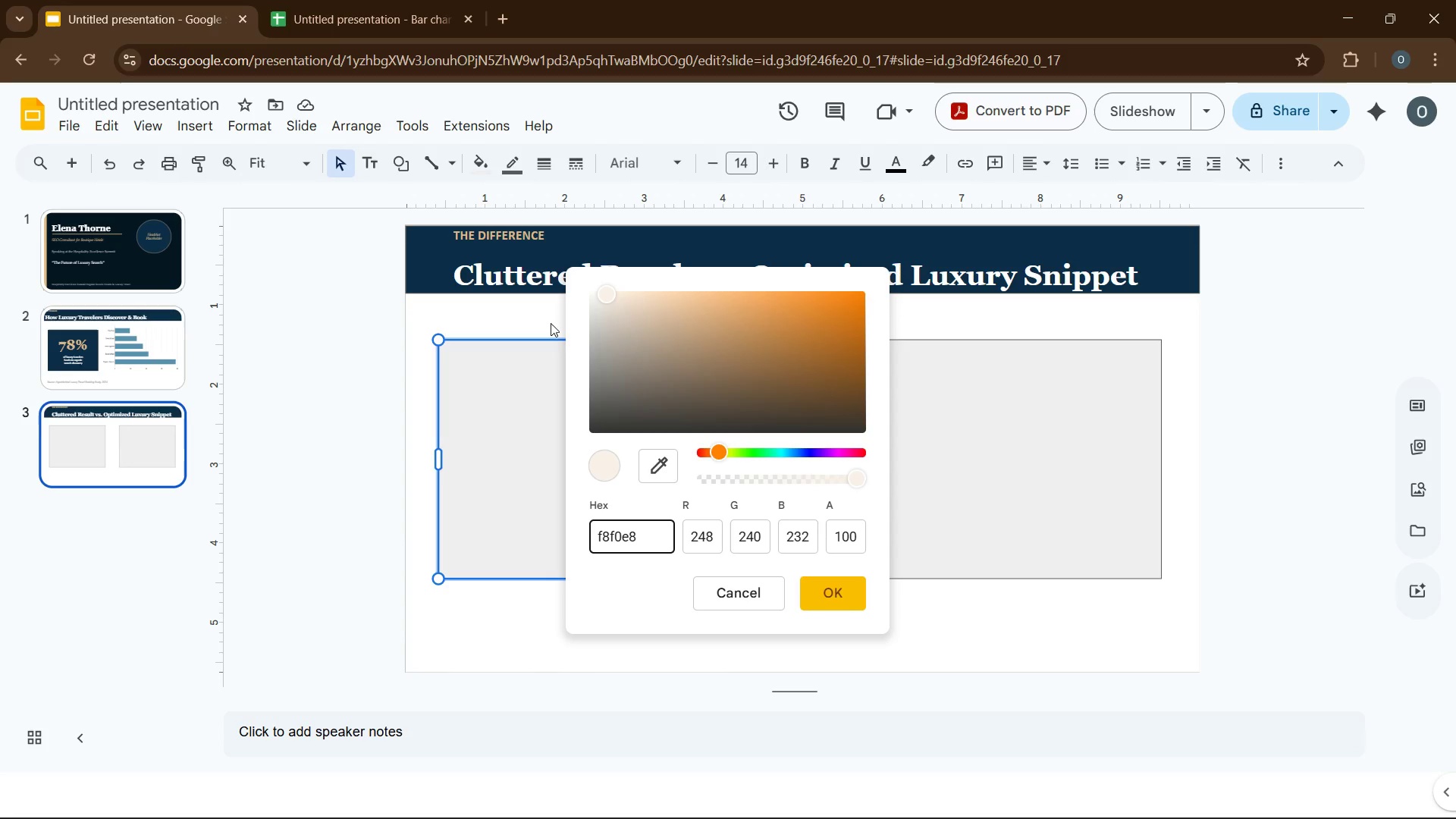 
wait(5.16)
 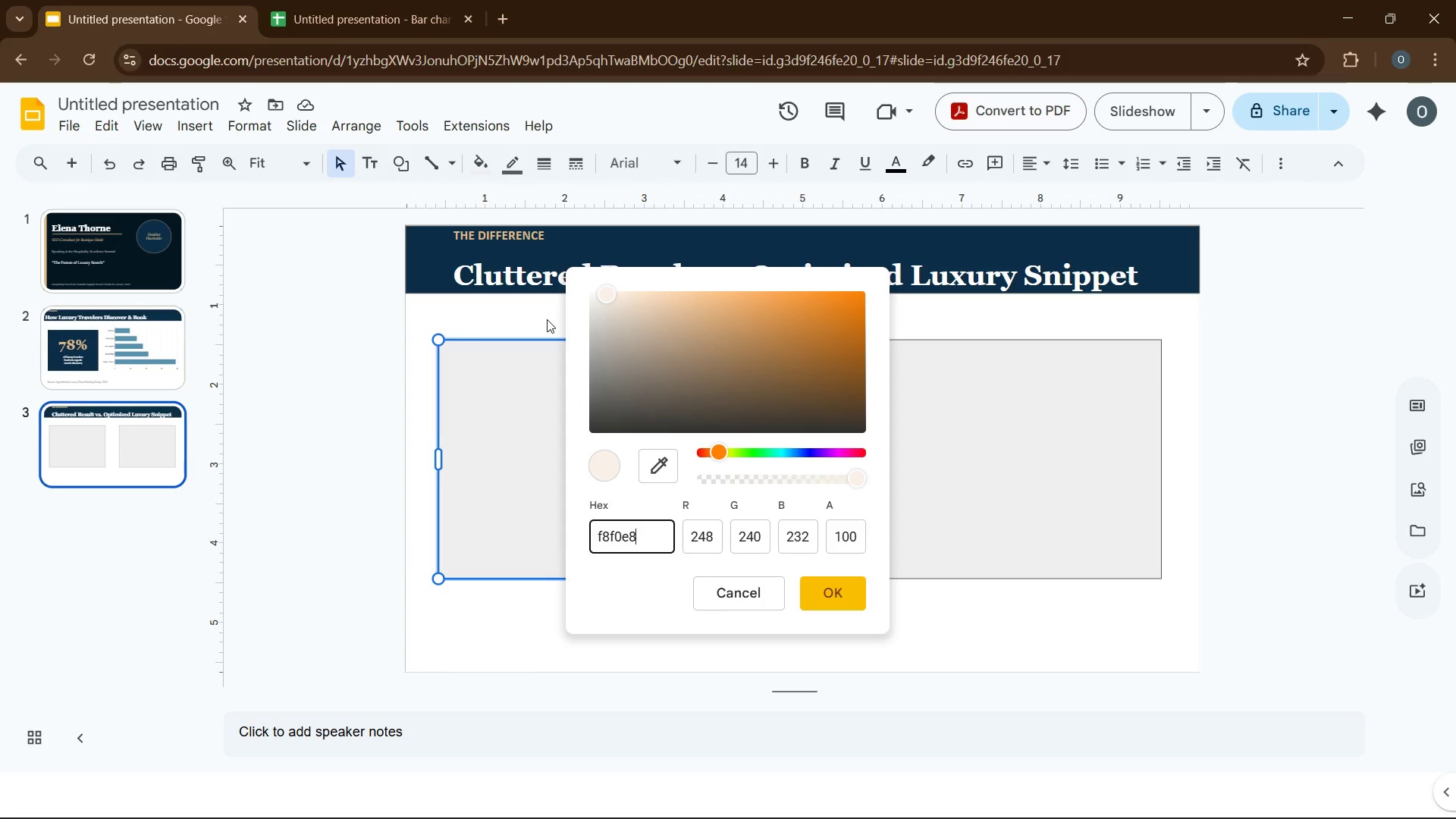 
left_click([849, 601])
 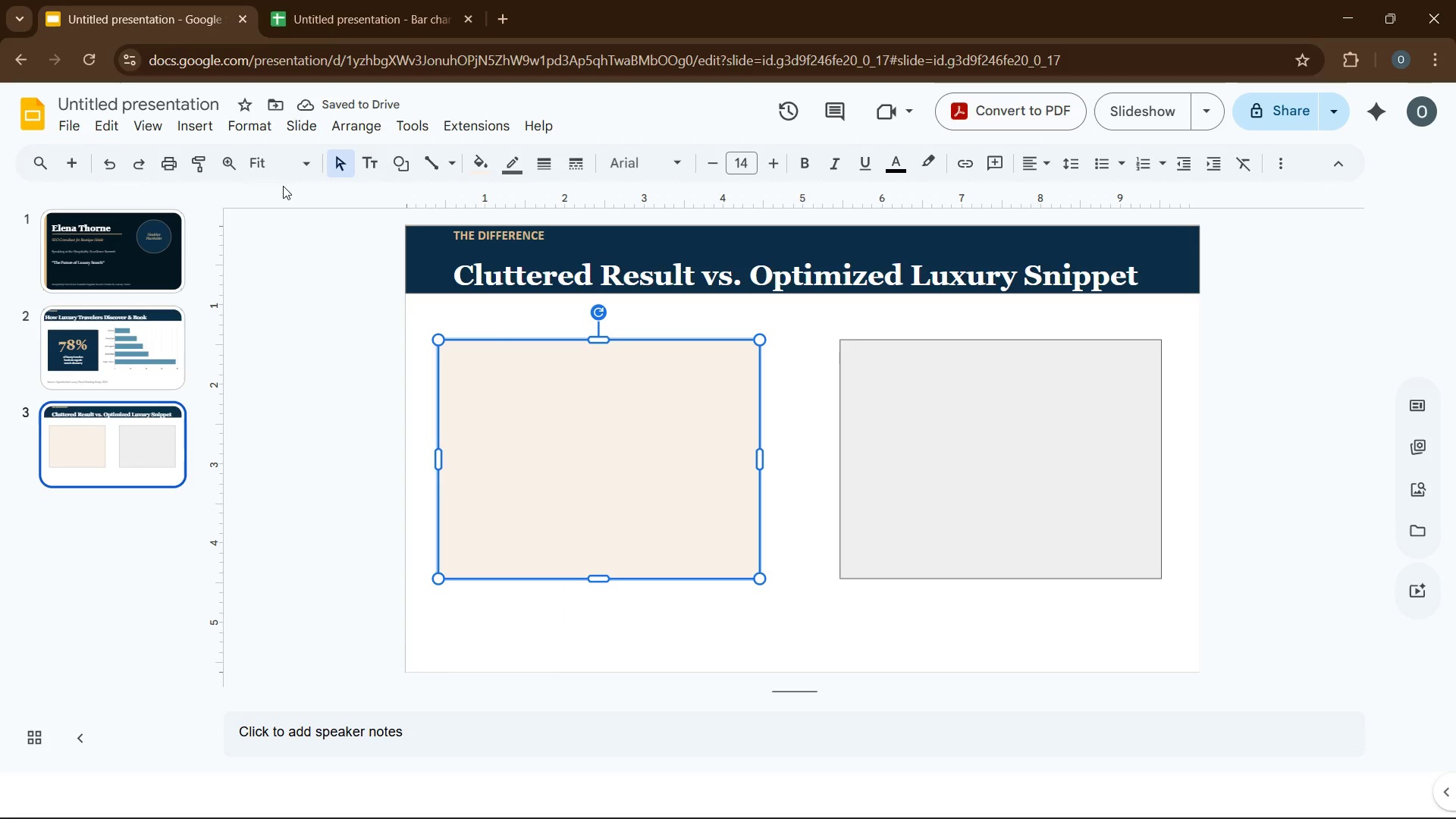 
wait(6.88)
 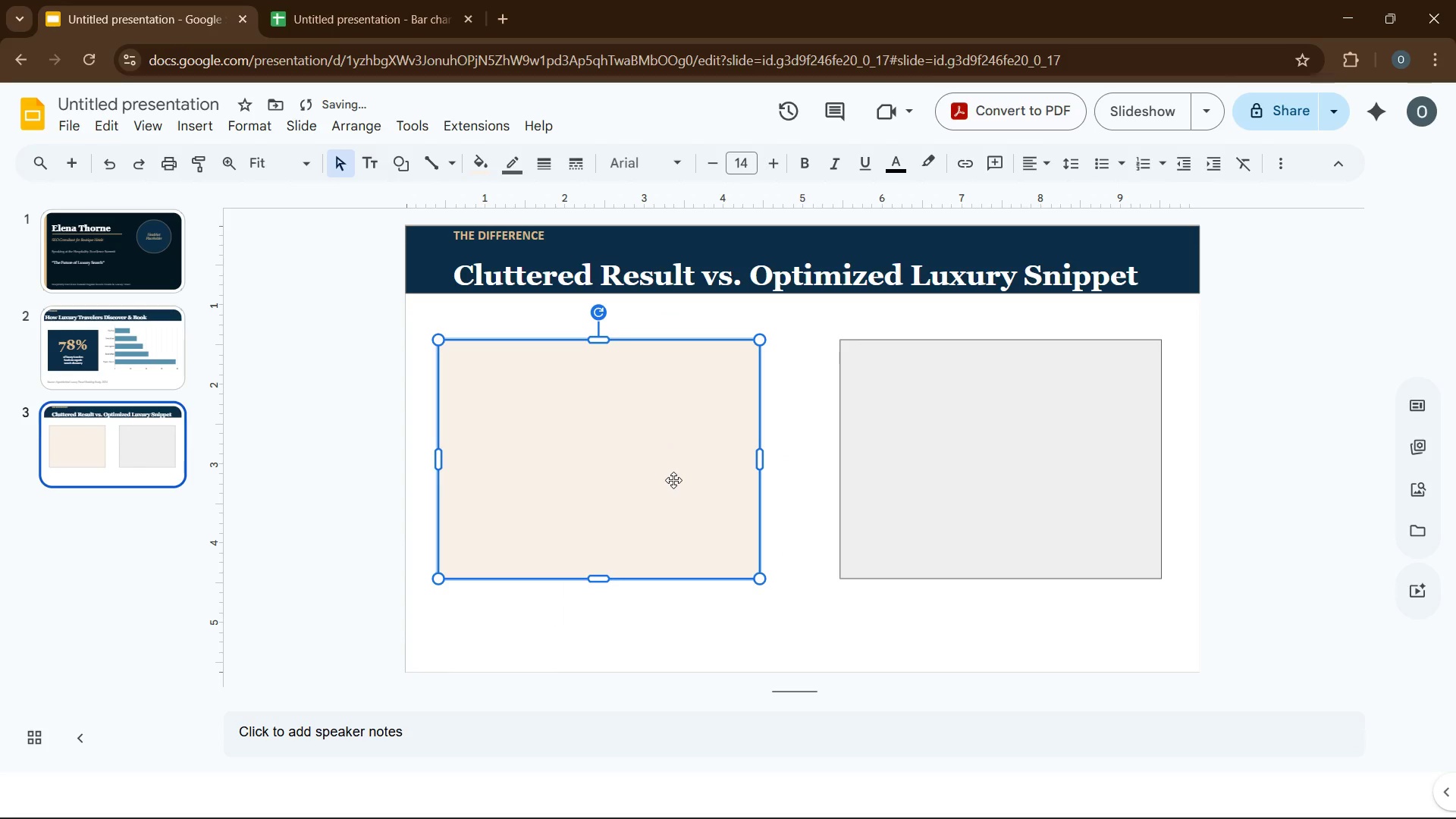 
left_click([190, 125])
 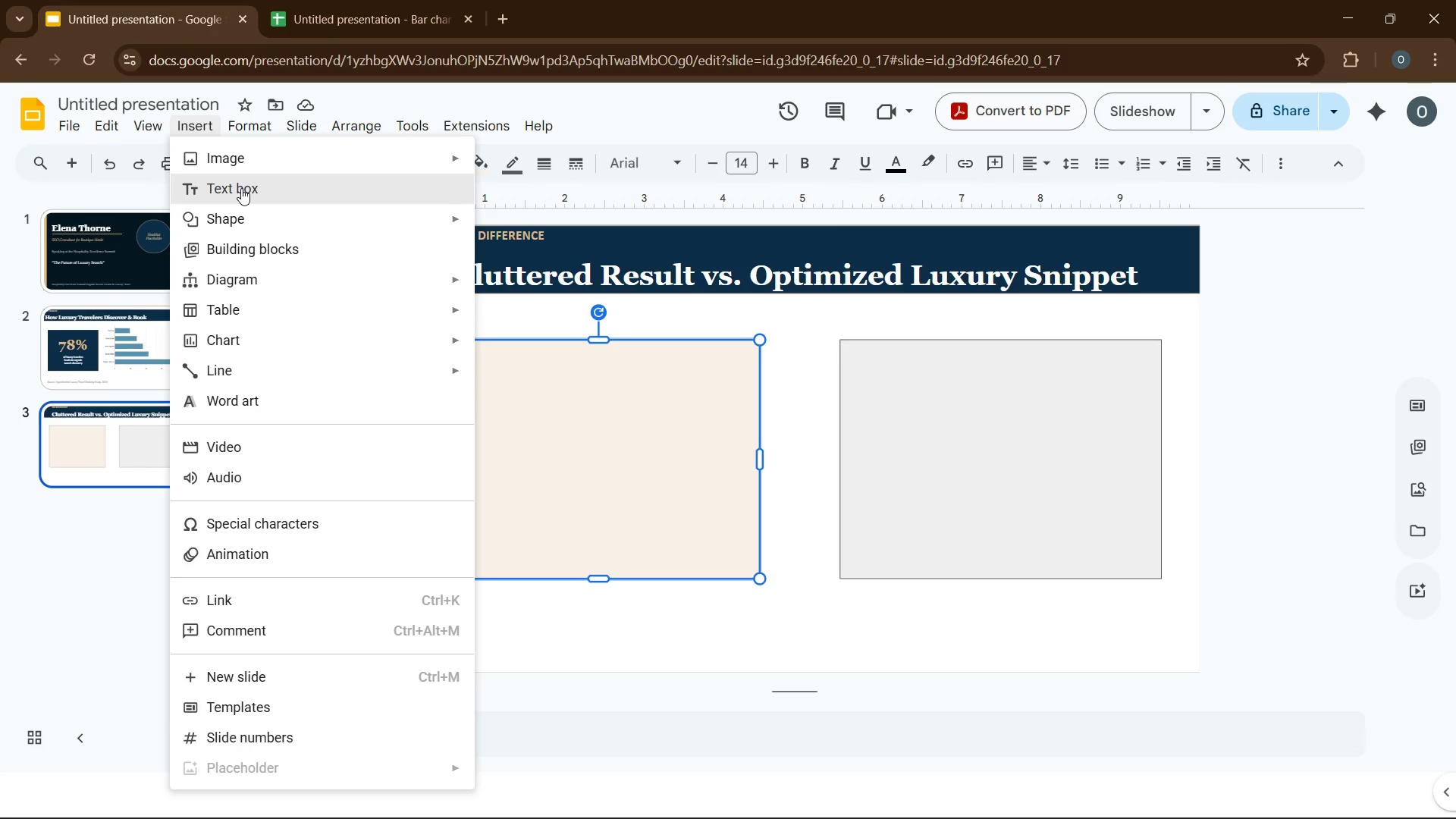 
left_click([241, 188])
 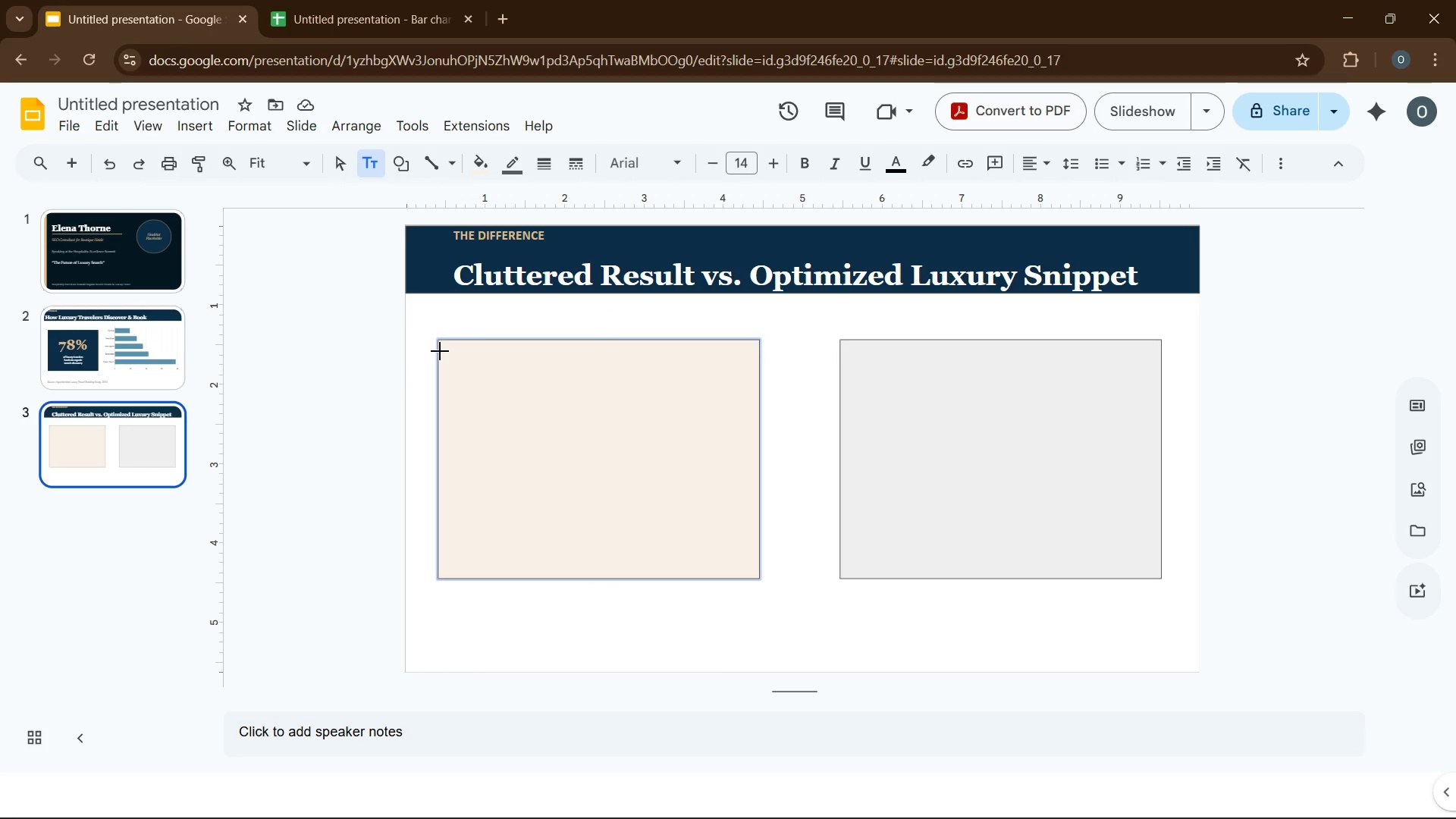 
left_click_drag(start_coordinate=[440, 351], to_coordinate=[758, 415])
 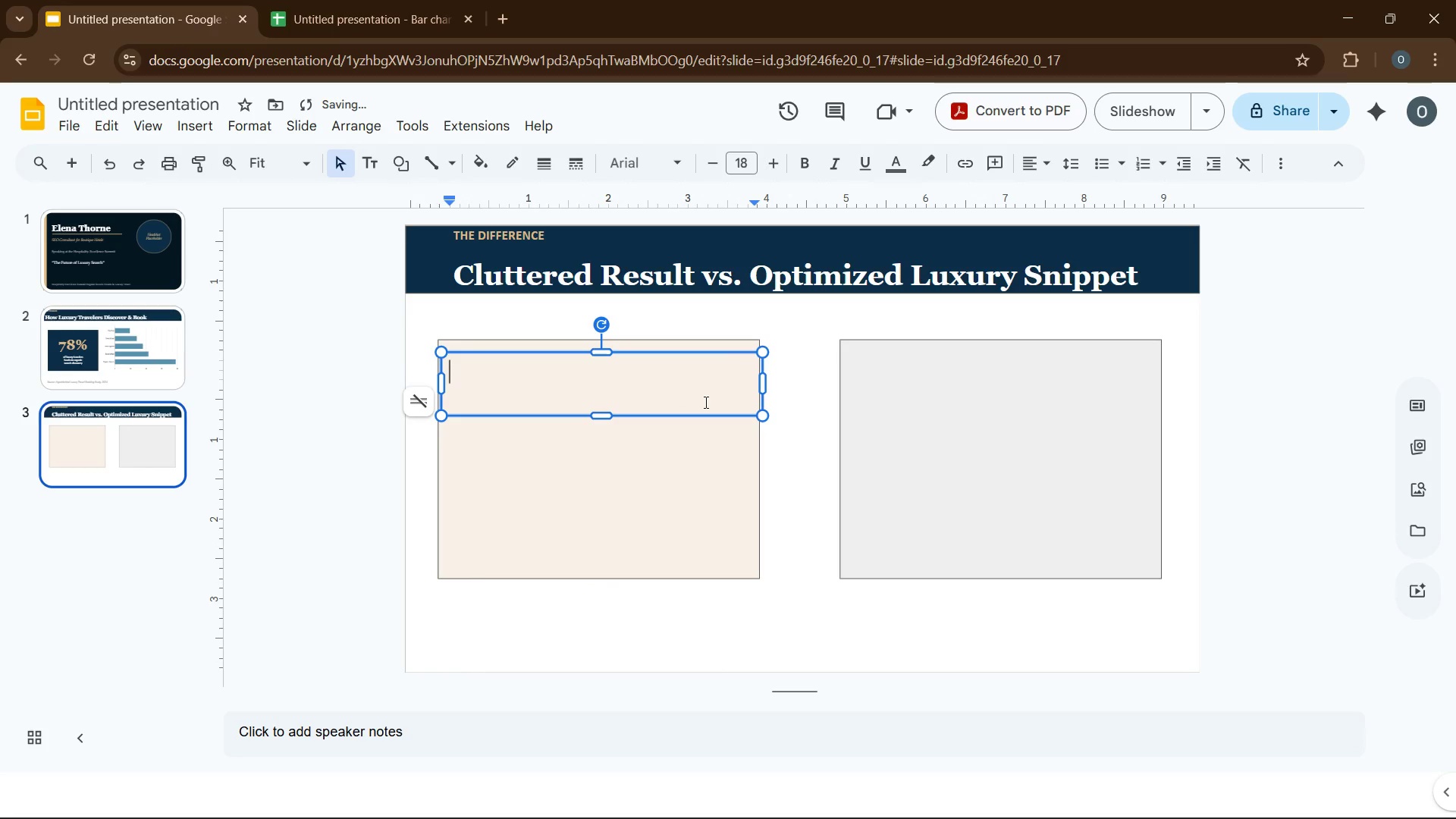 
key(ArrowLeft)
 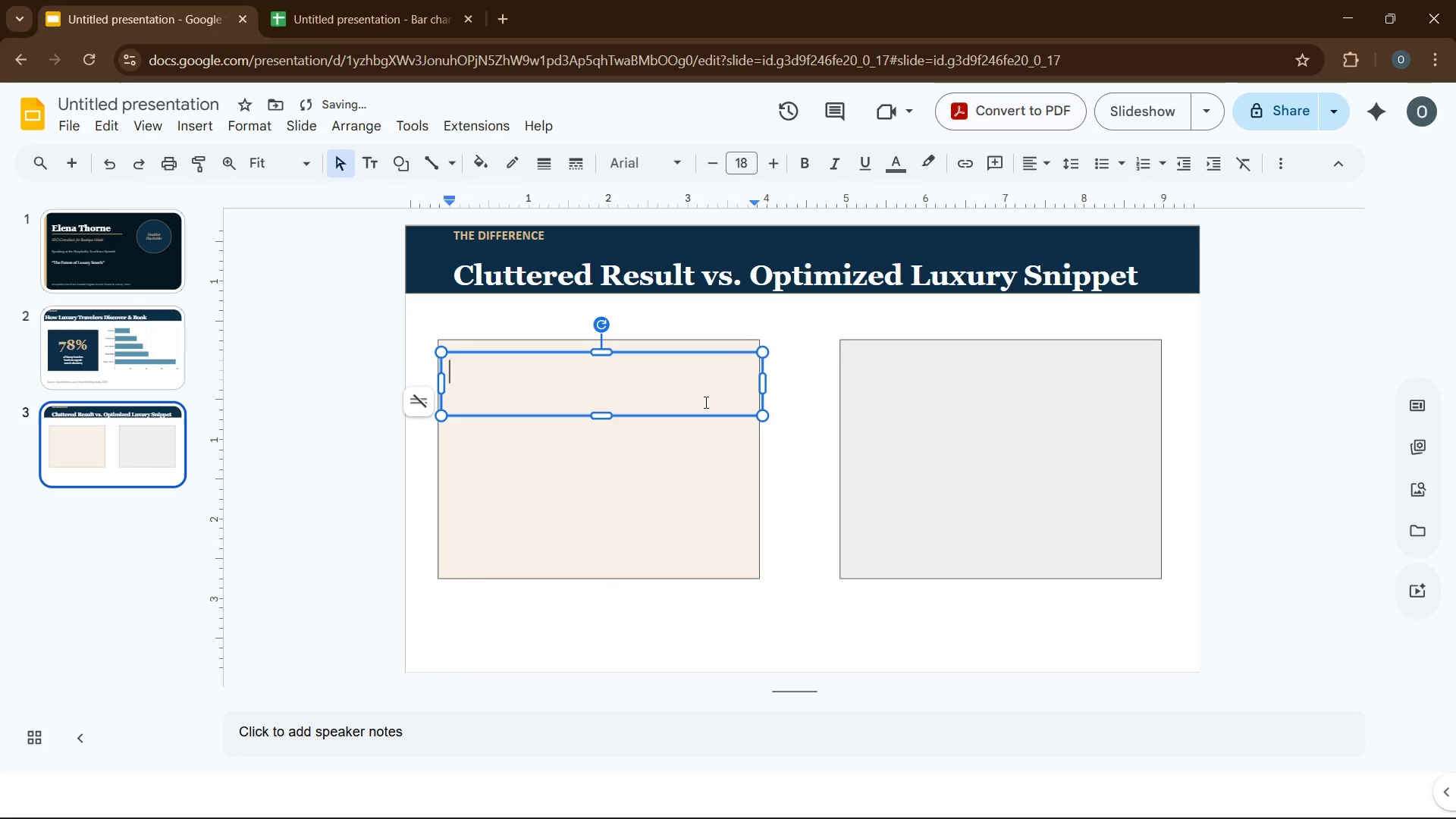 
key(ArrowLeft)
 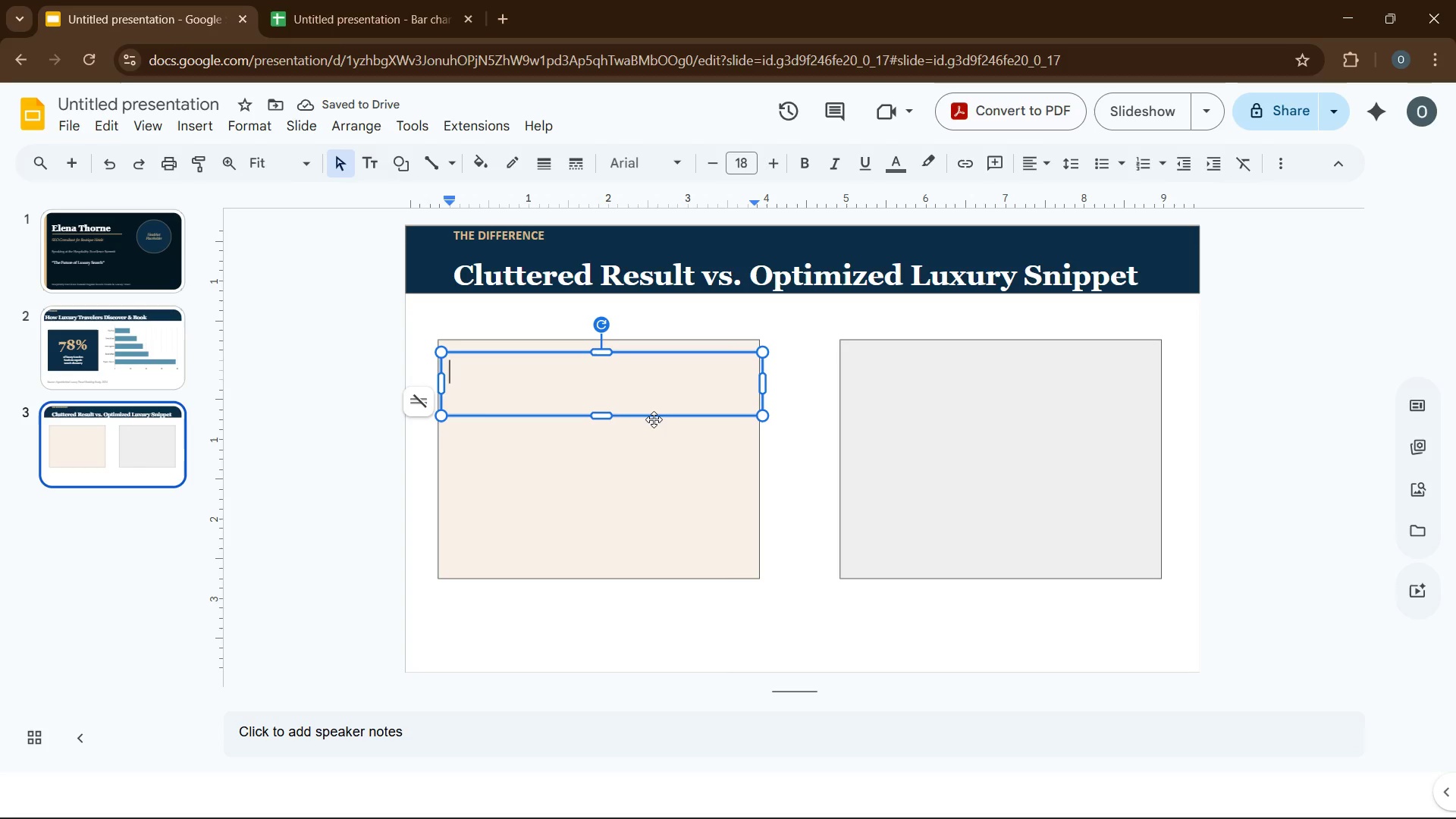 
left_click([653, 419])
 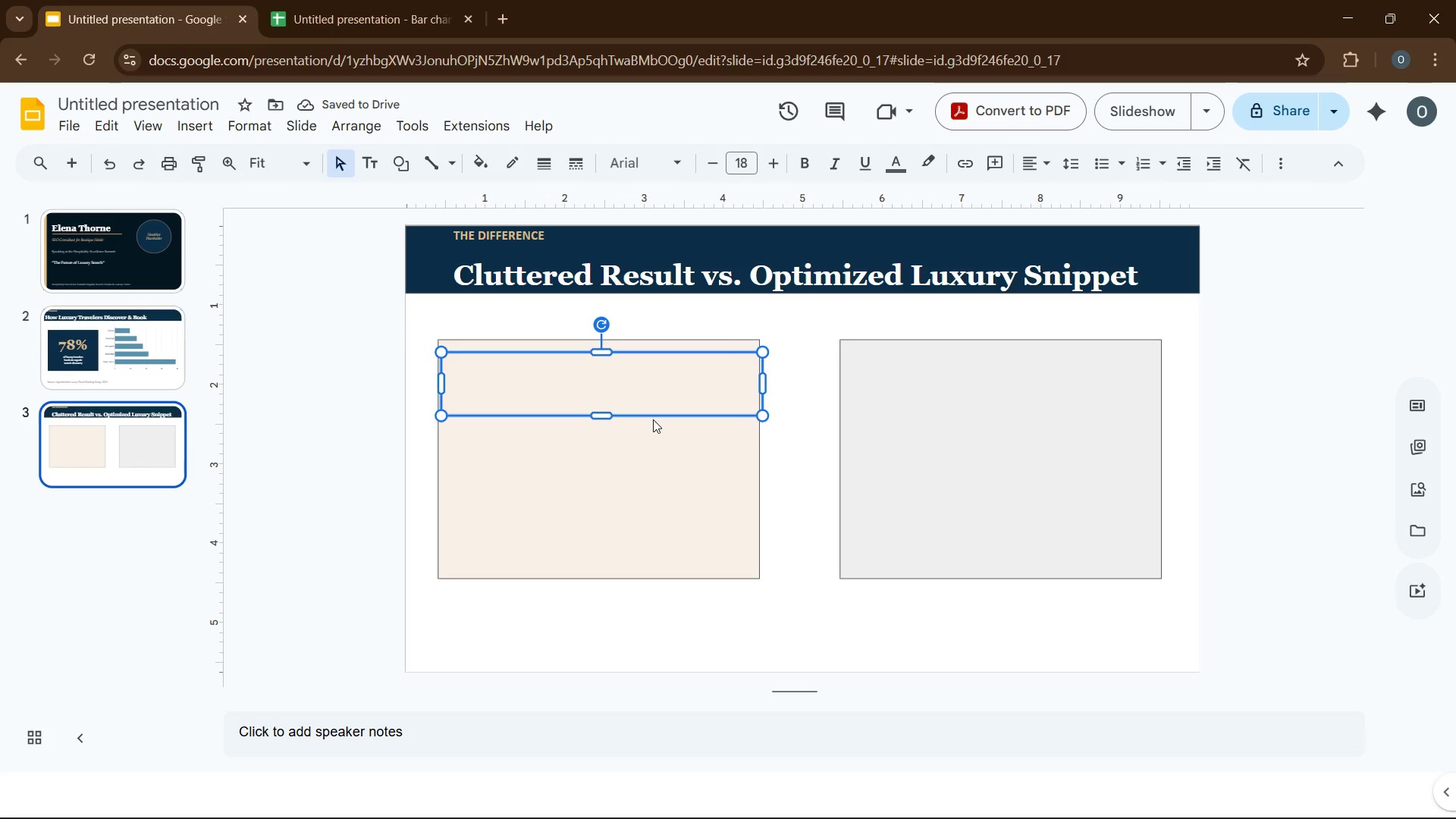 
key(ArrowLeft)
 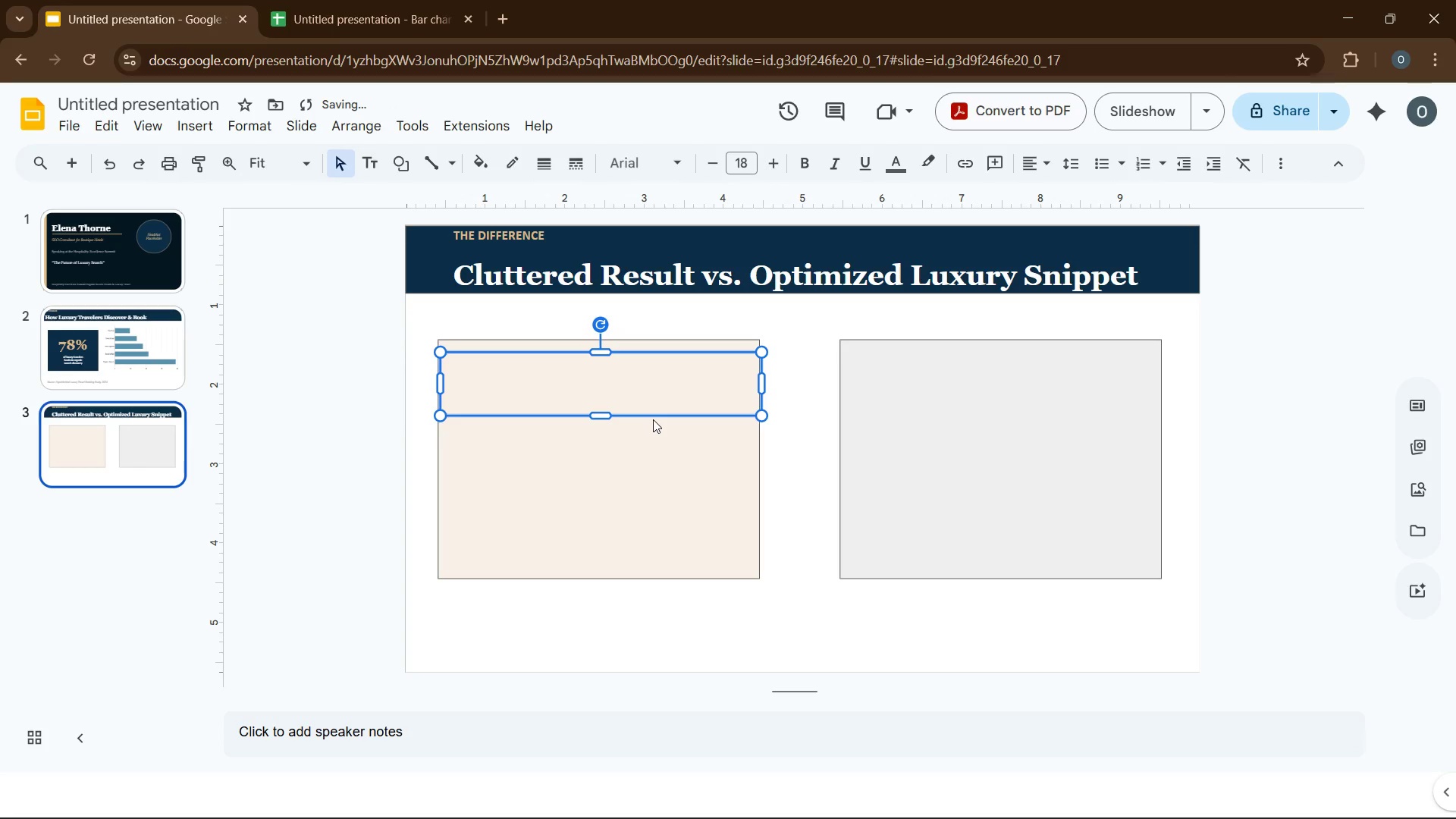 
key(ArrowLeft)
 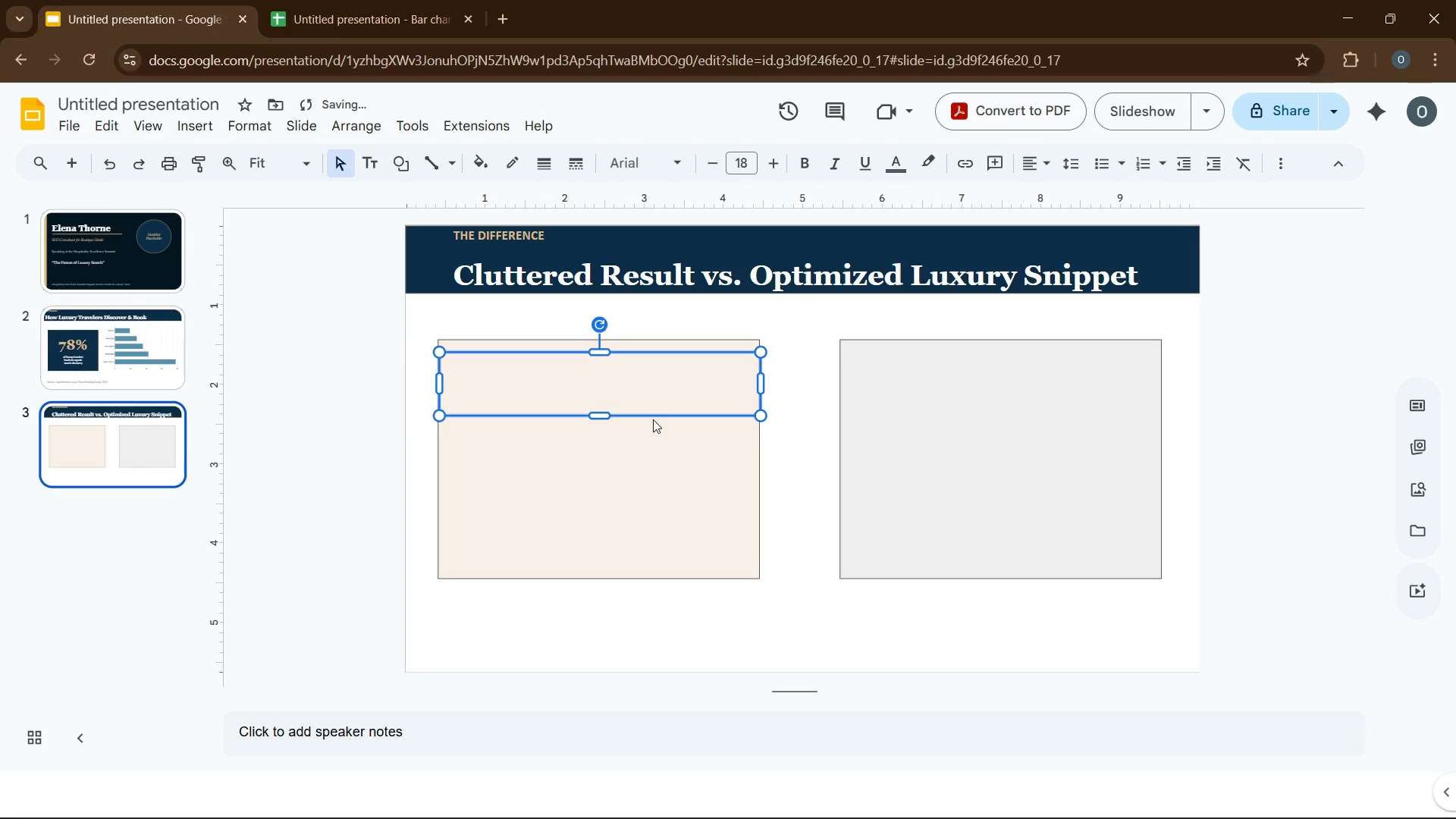 
key(ArrowUp)
 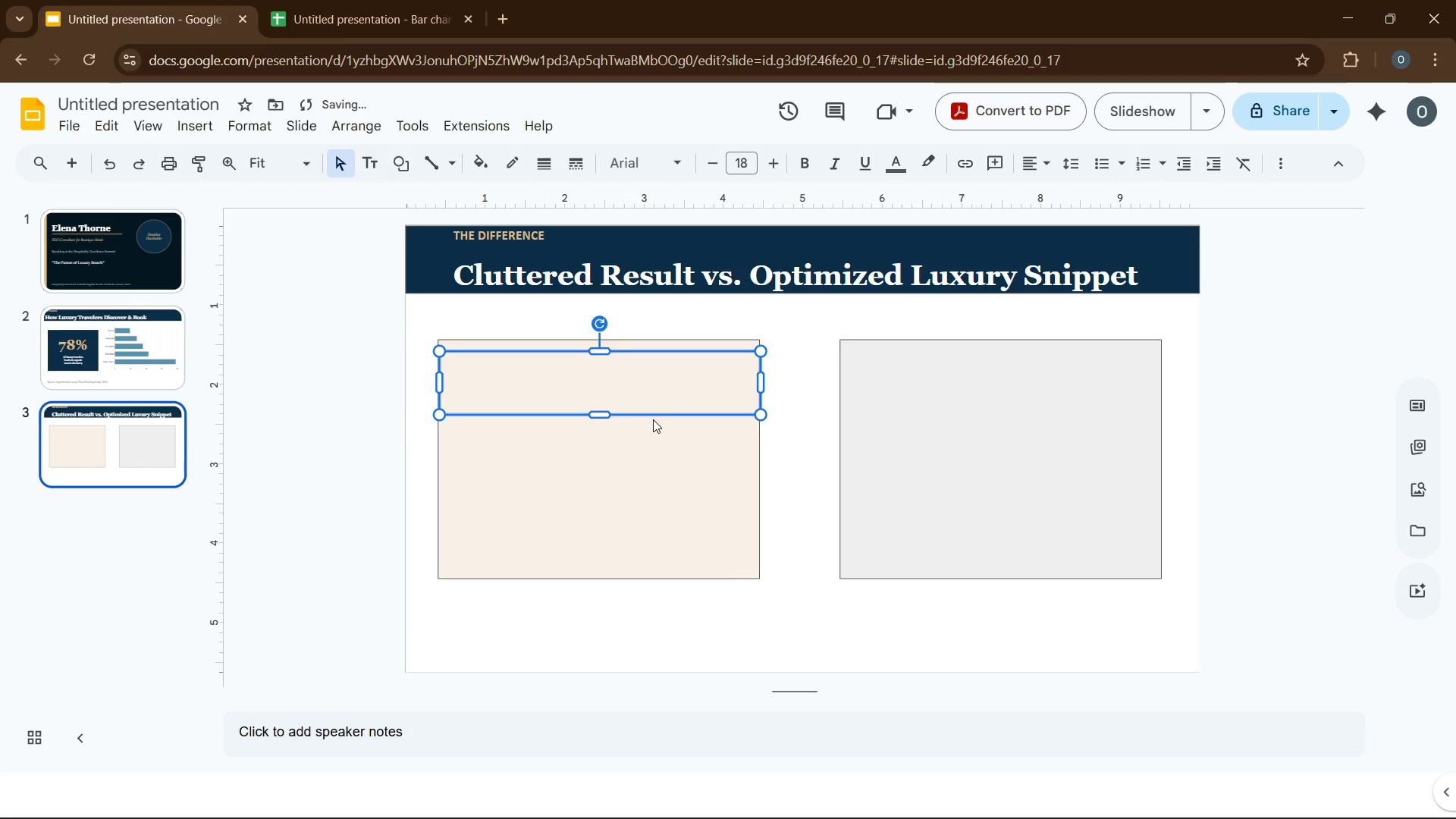 
key(ArrowUp)
 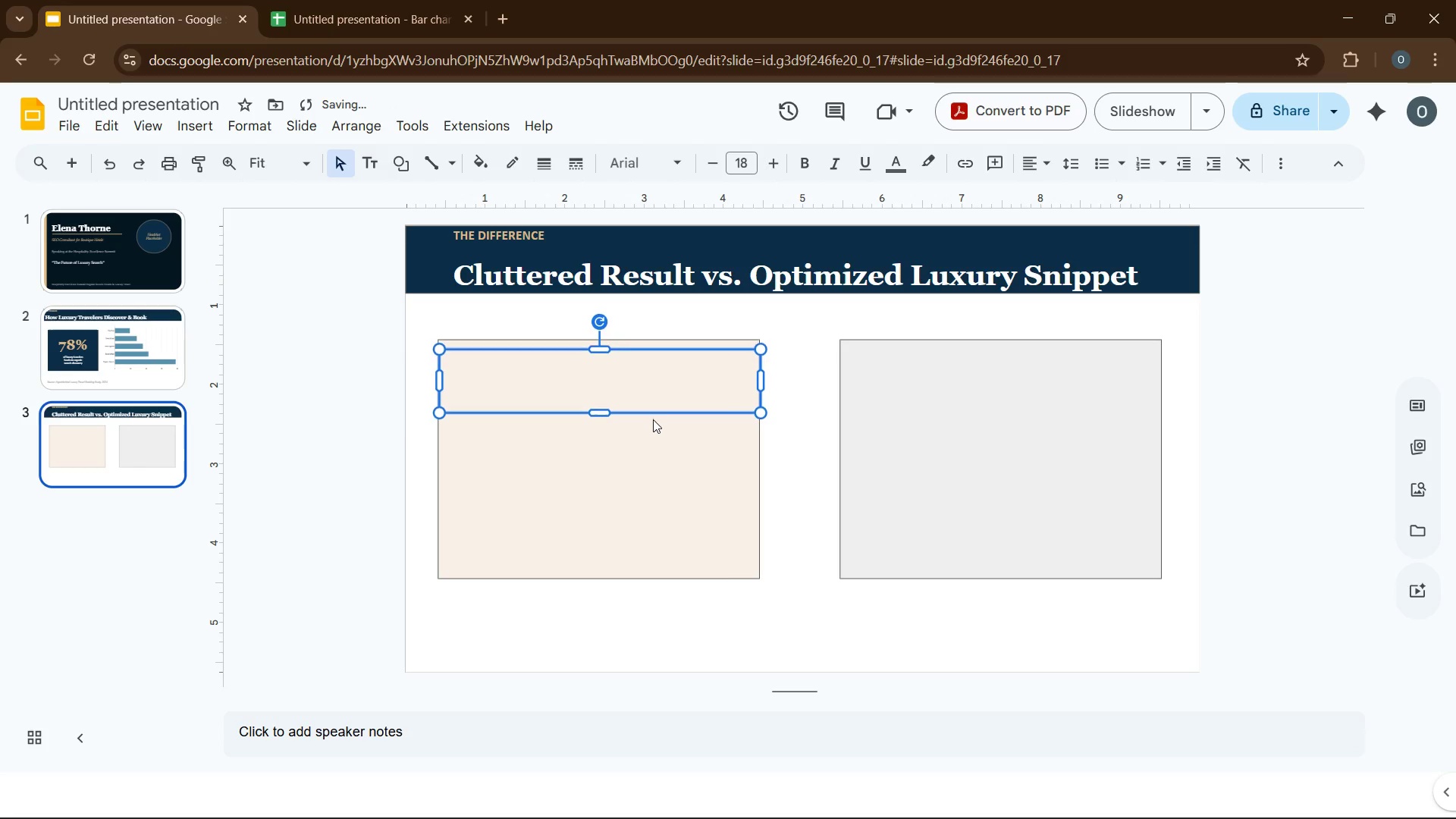 
key(ArrowUp)
 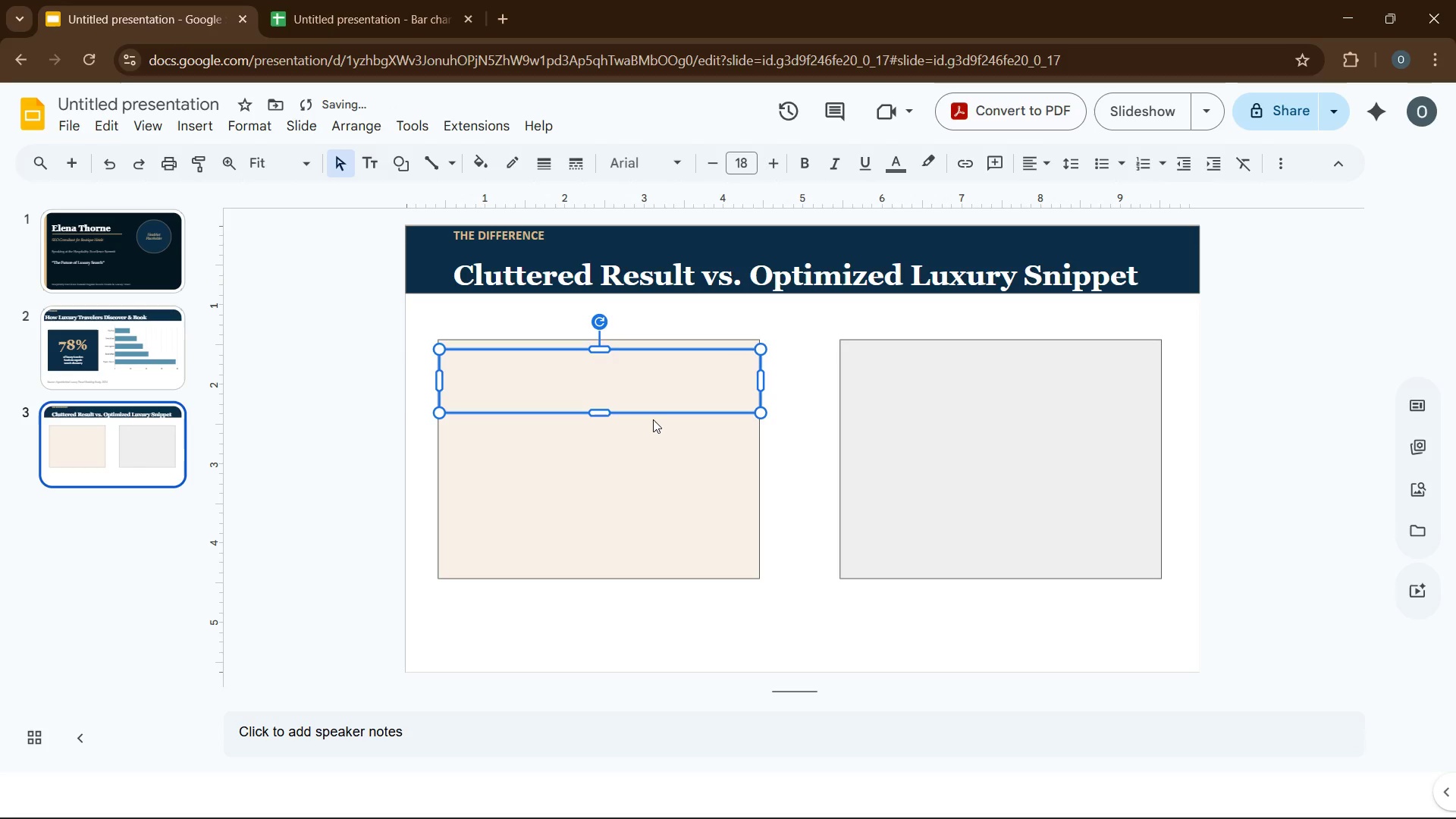 
key(ArrowUp)
 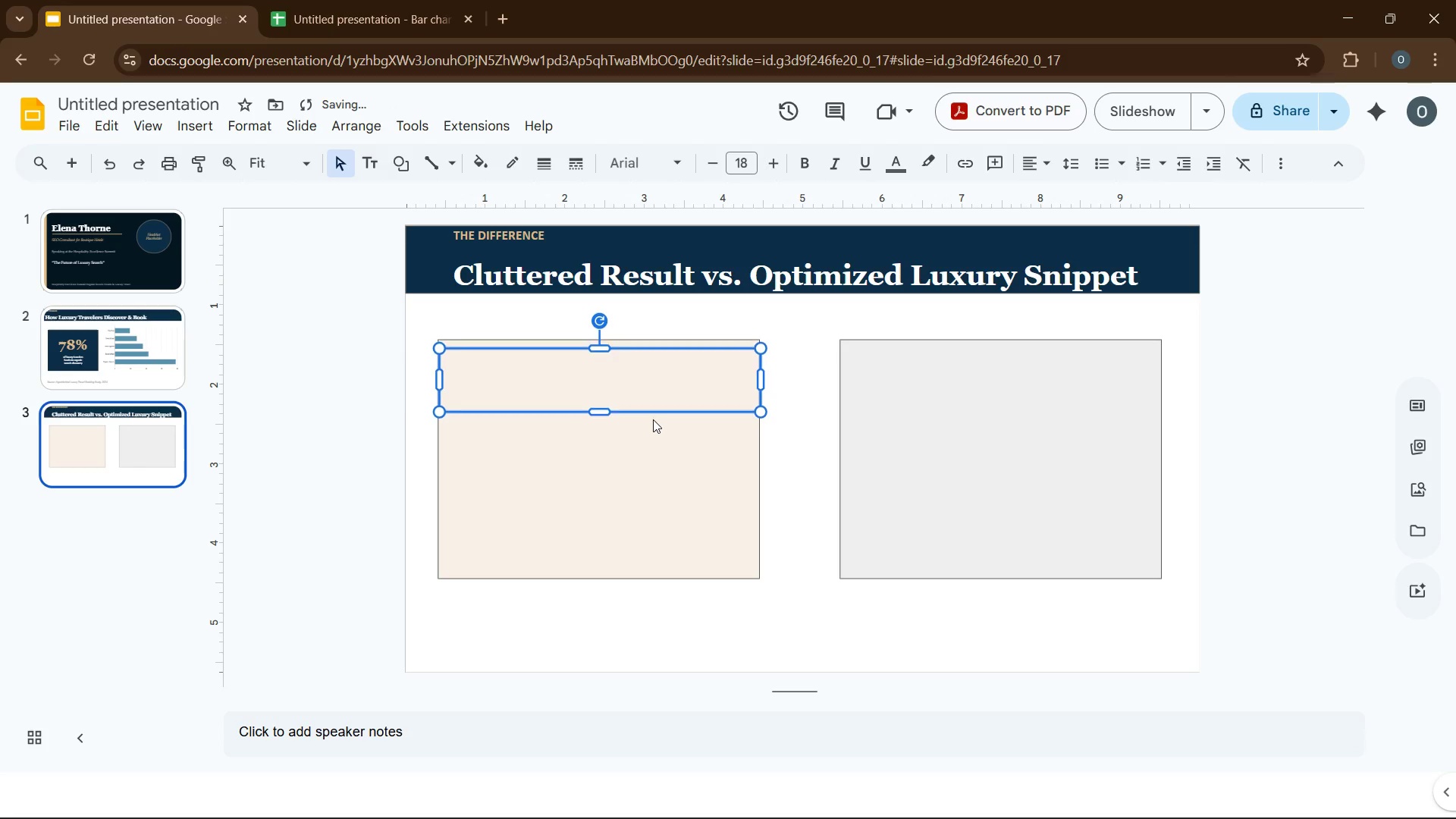 
key(ArrowUp)
 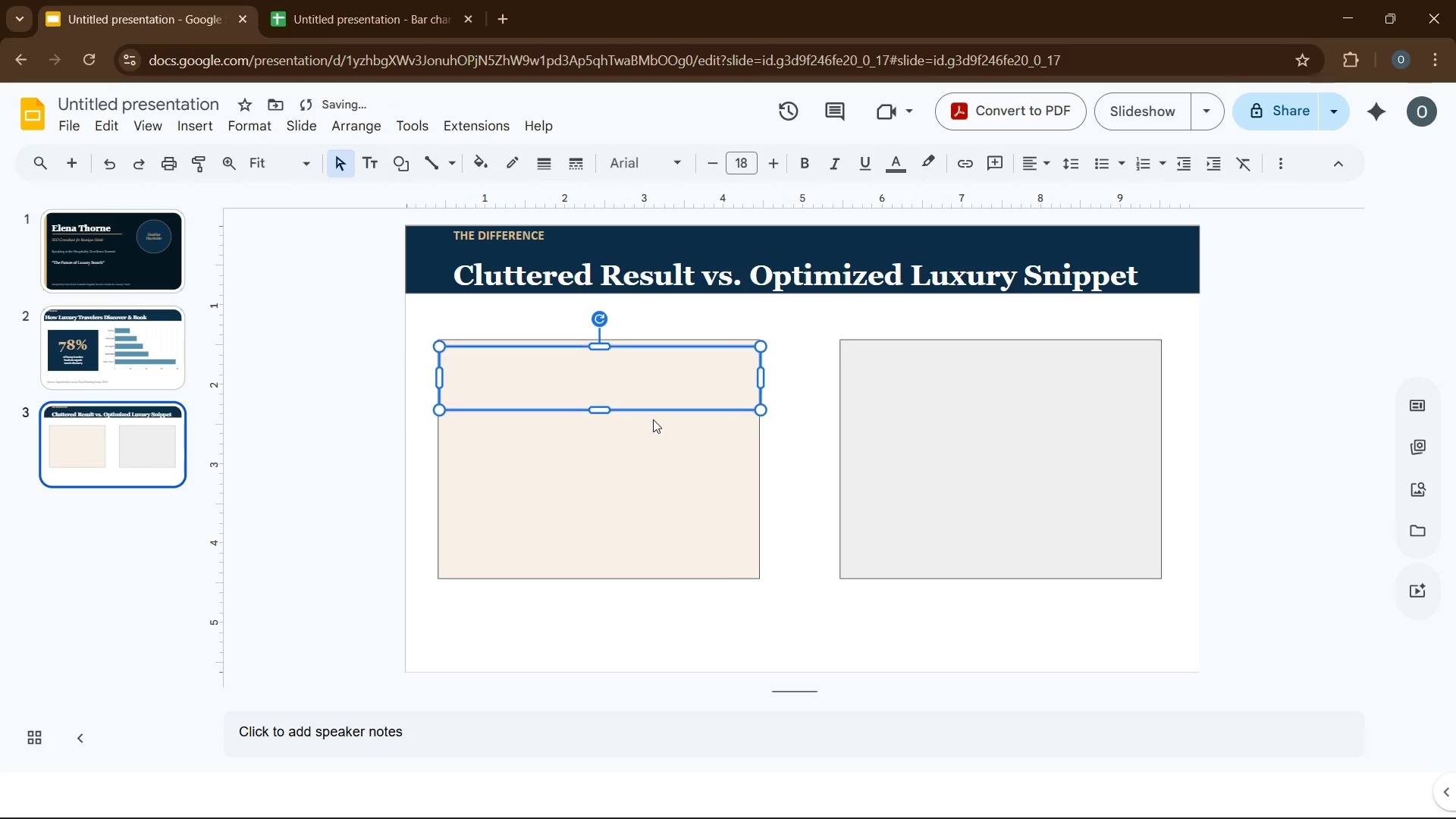 
key(ArrowUp)
 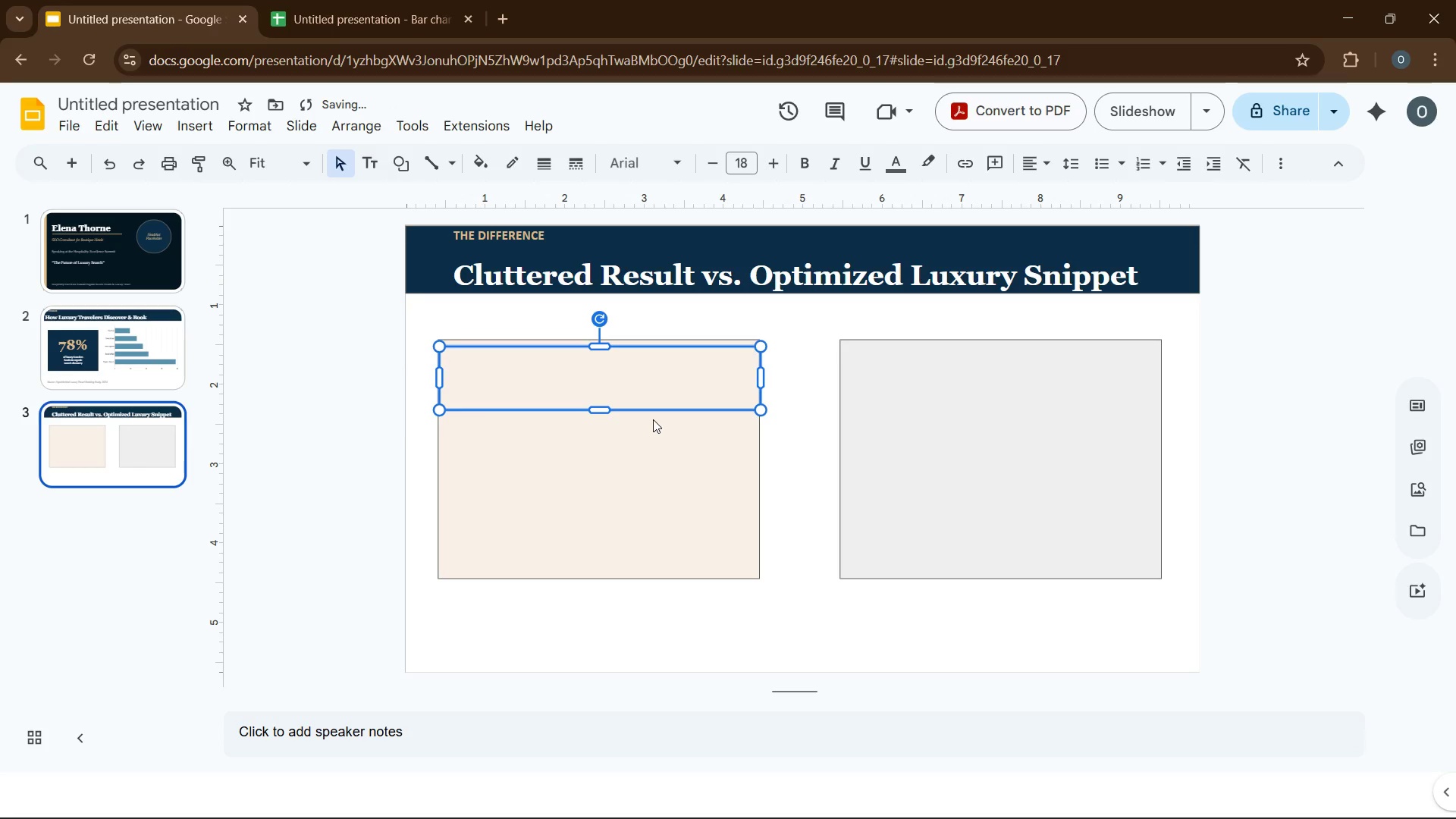 
key(ArrowUp)
 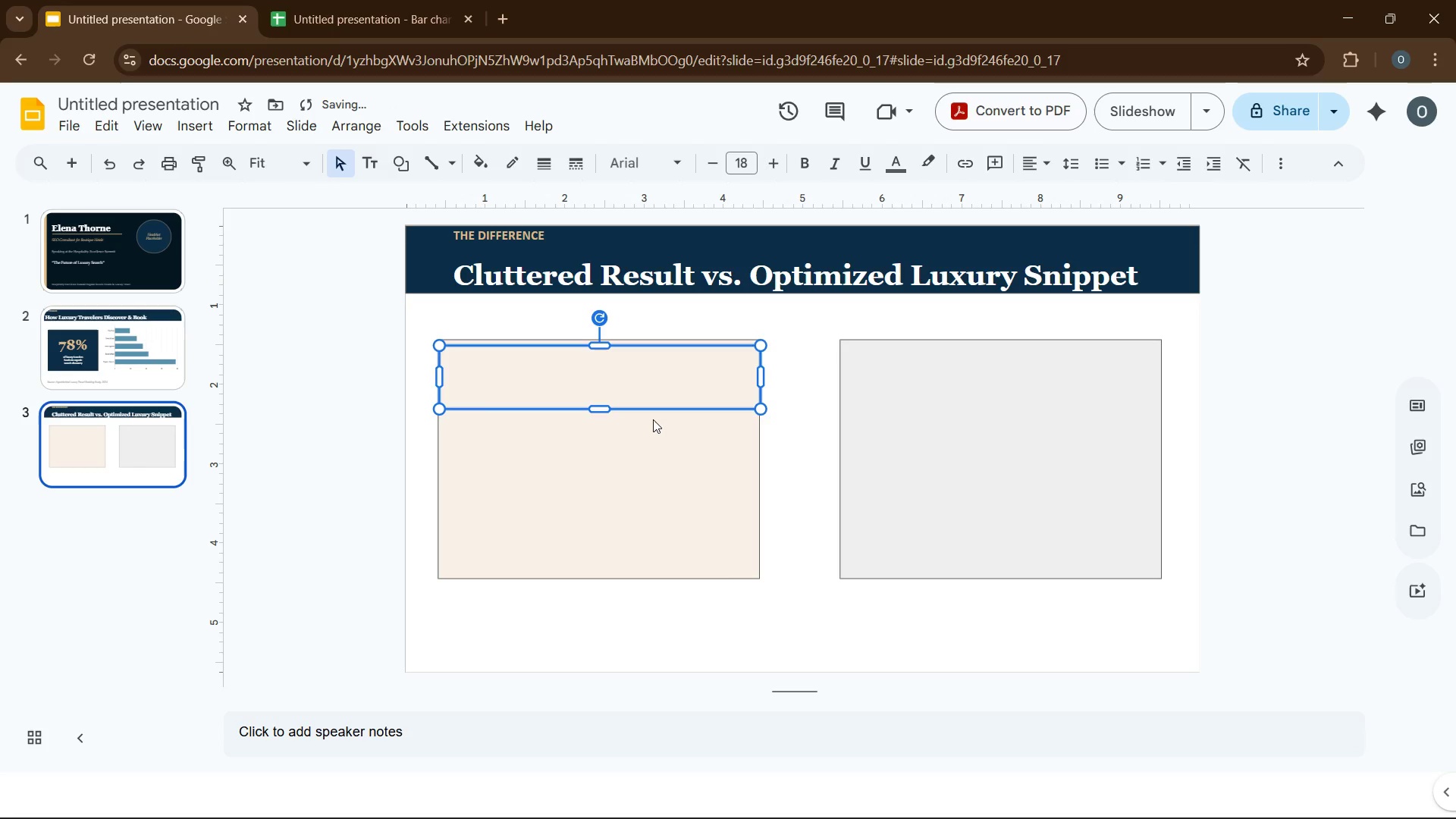 
key(ArrowUp)
 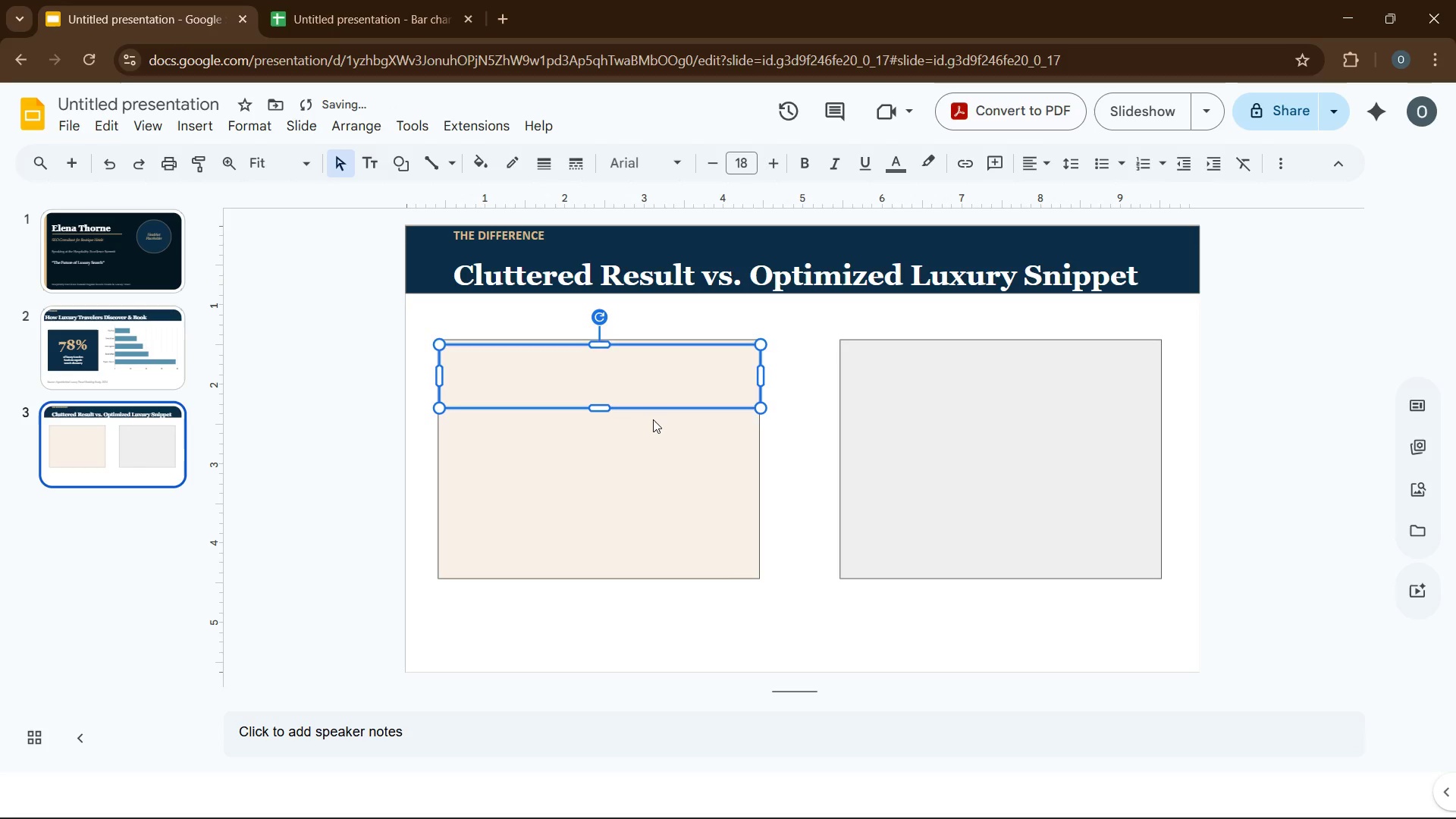 
key(ArrowUp)
 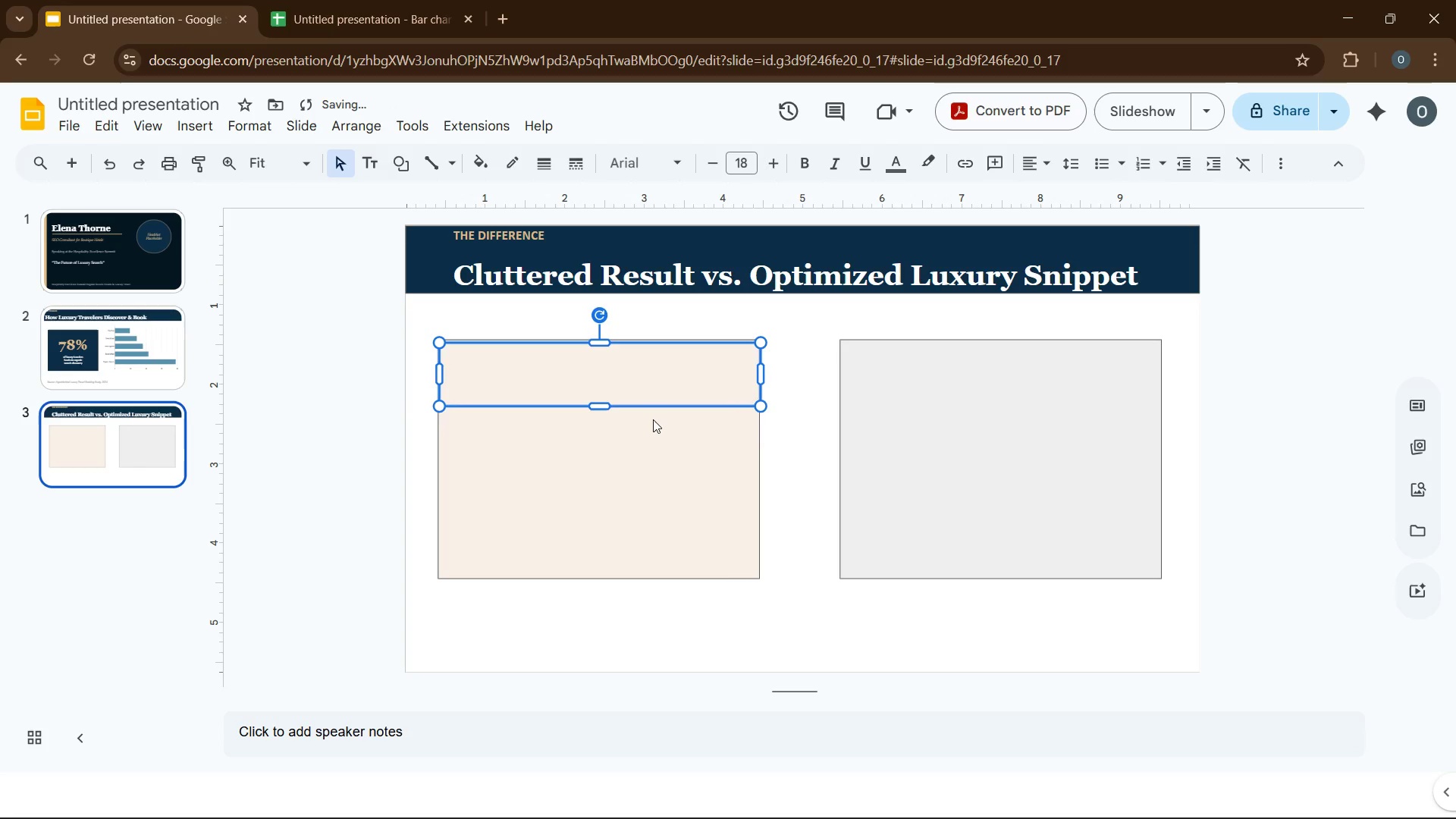 
key(ArrowUp)
 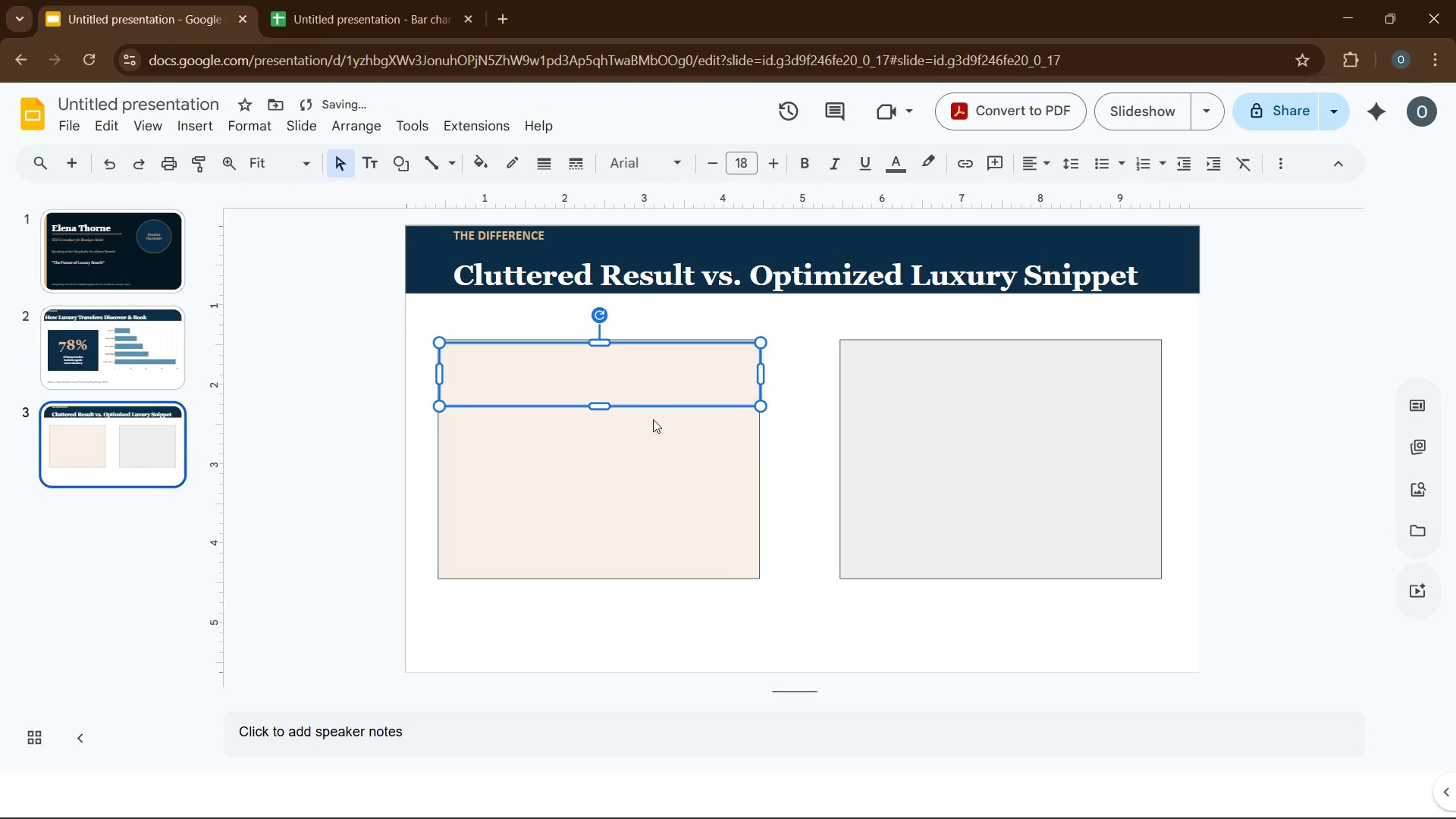 
key(ArrowUp)
 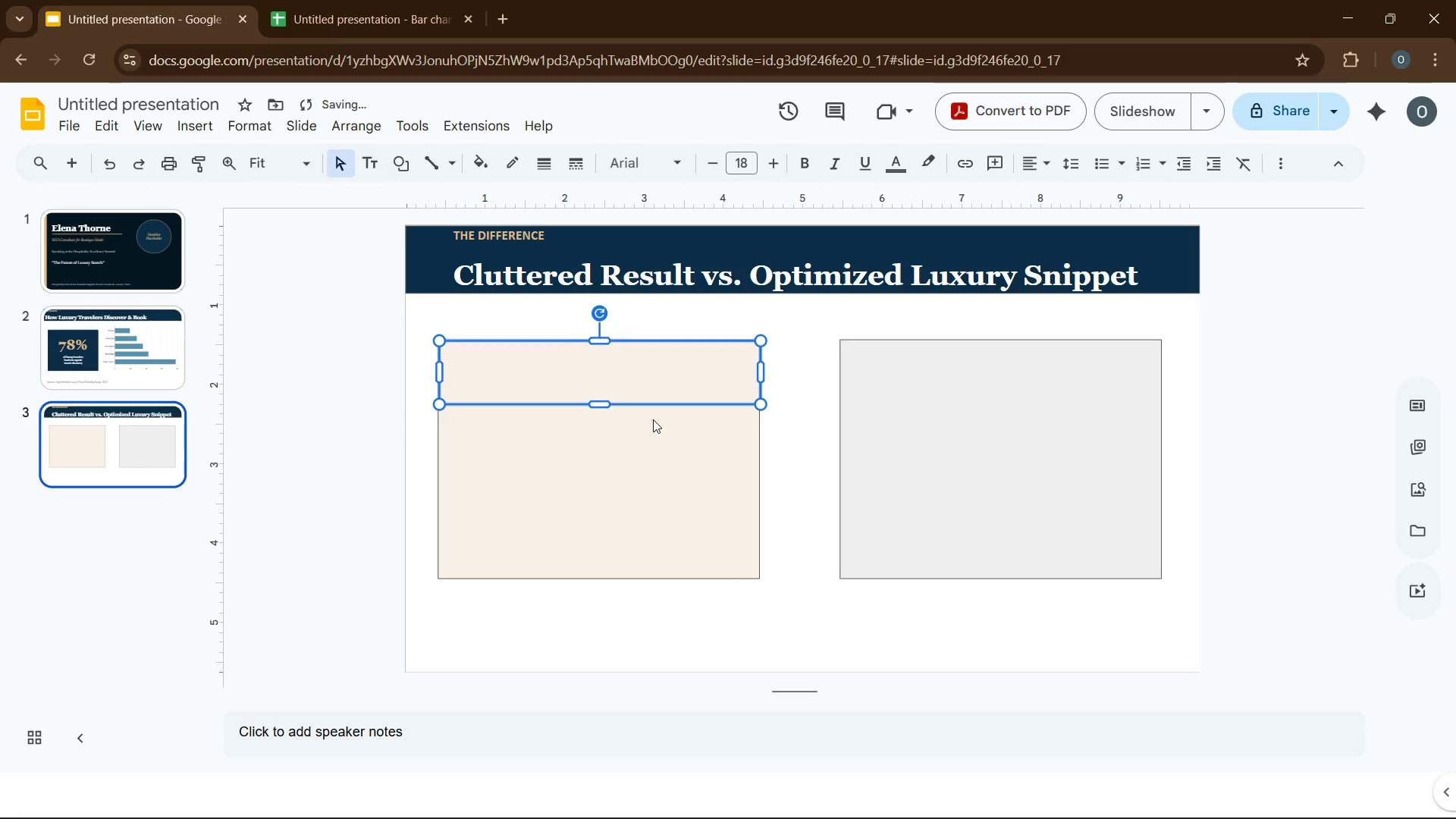 
key(ArrowUp)
 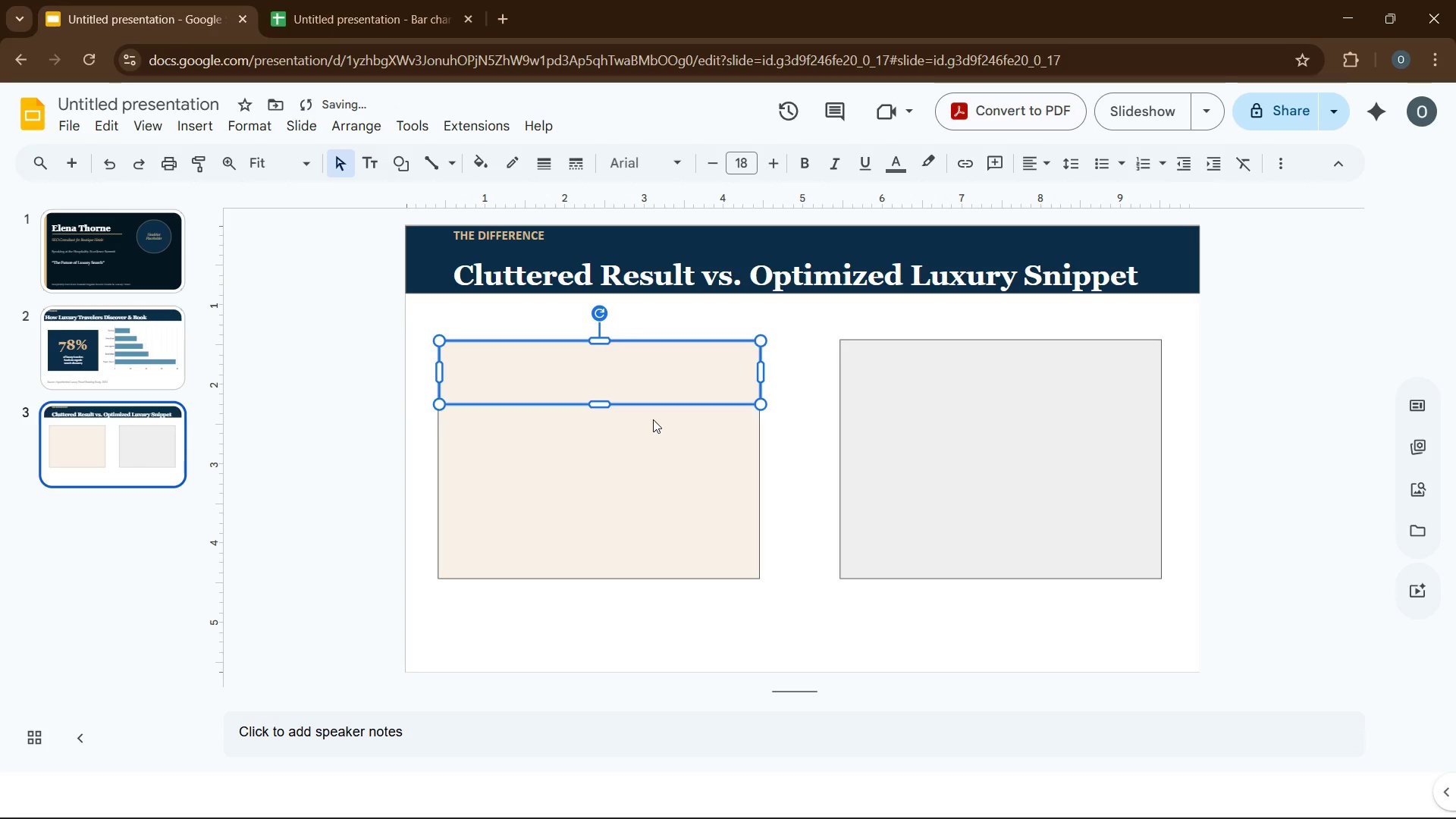 
left_click([653, 419])
 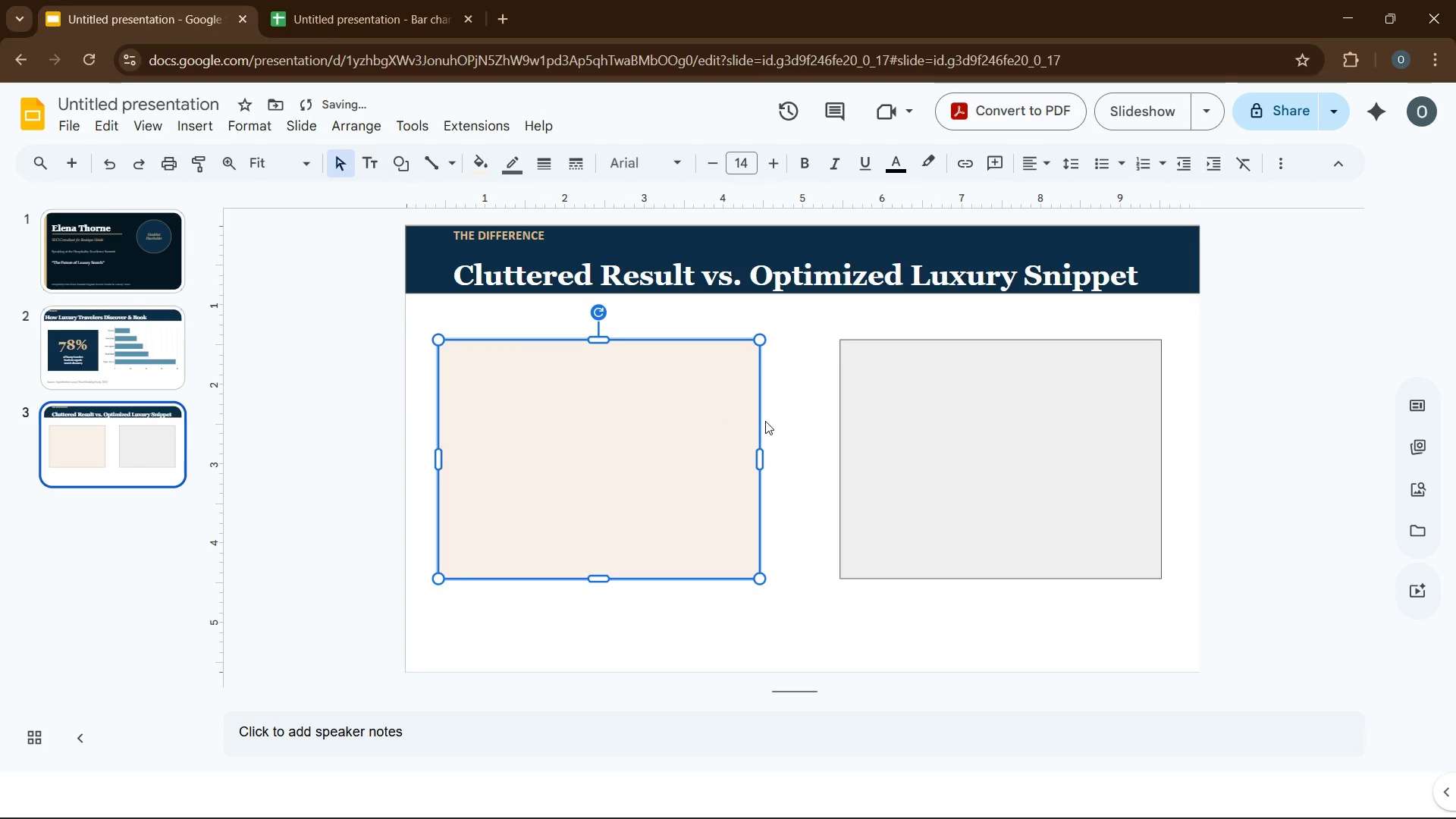 
left_click([772, 422])
 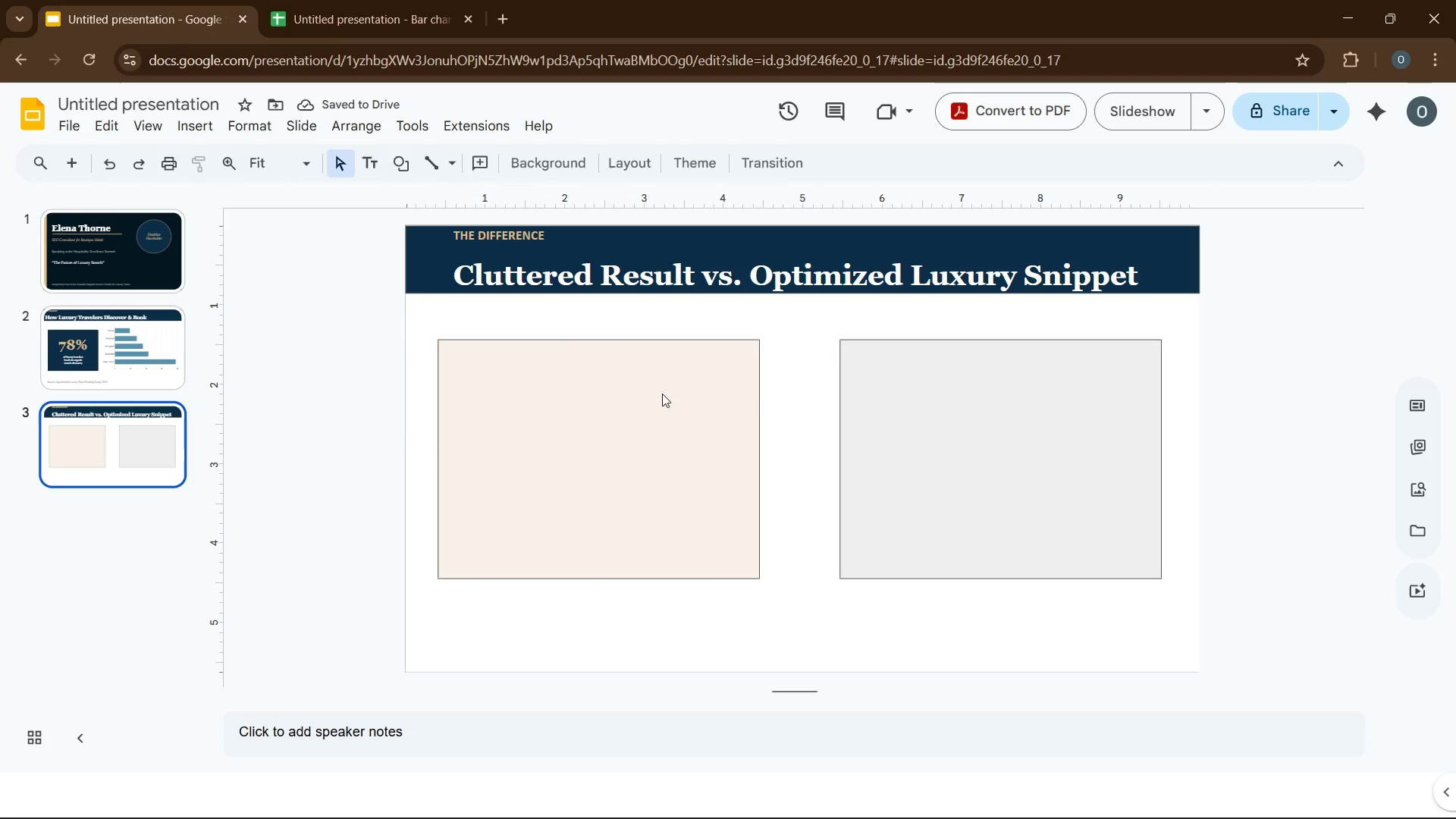 
left_click([654, 391])
 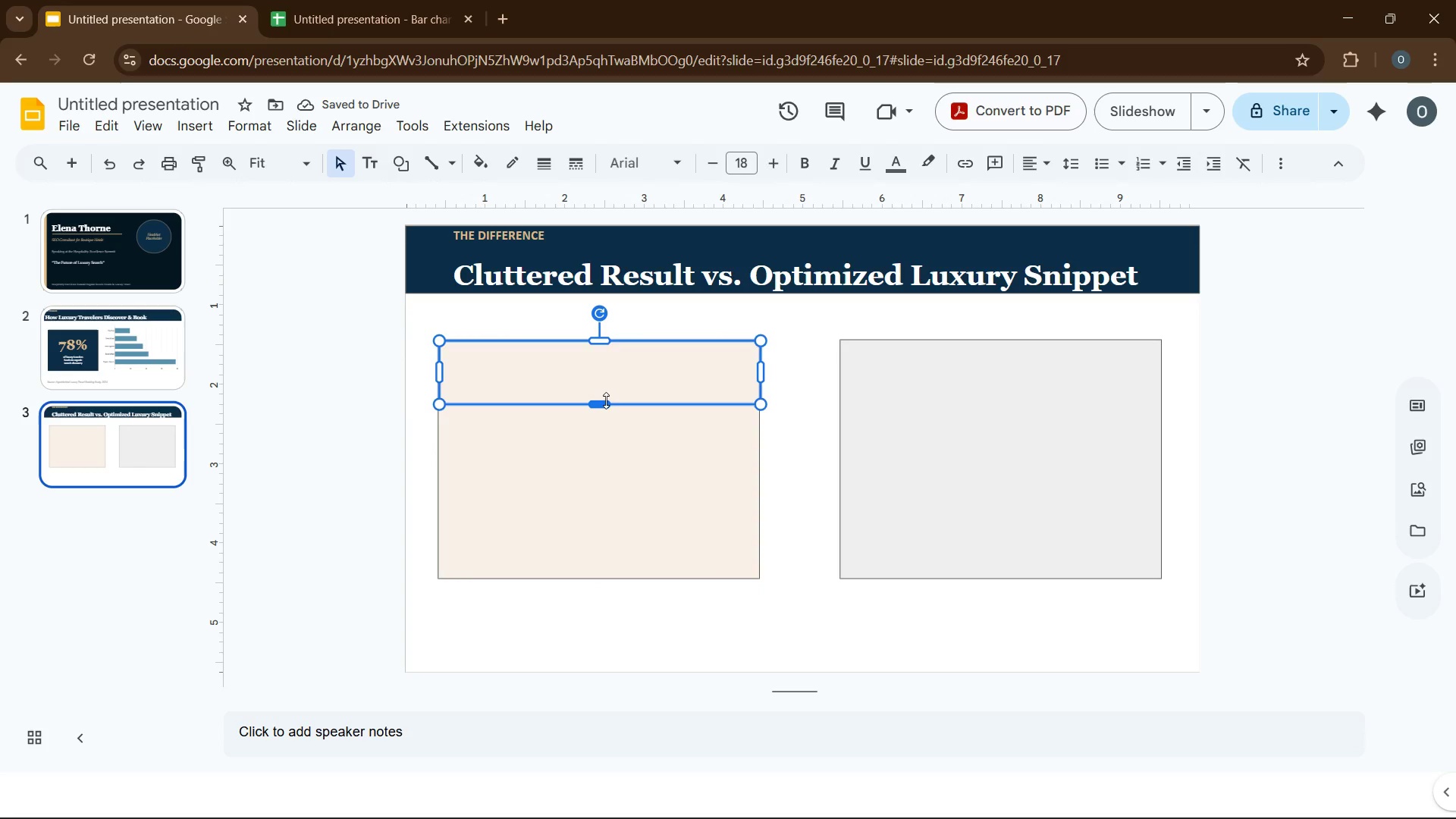 
left_click_drag(start_coordinate=[606, 401], to_coordinate=[606, 384])
 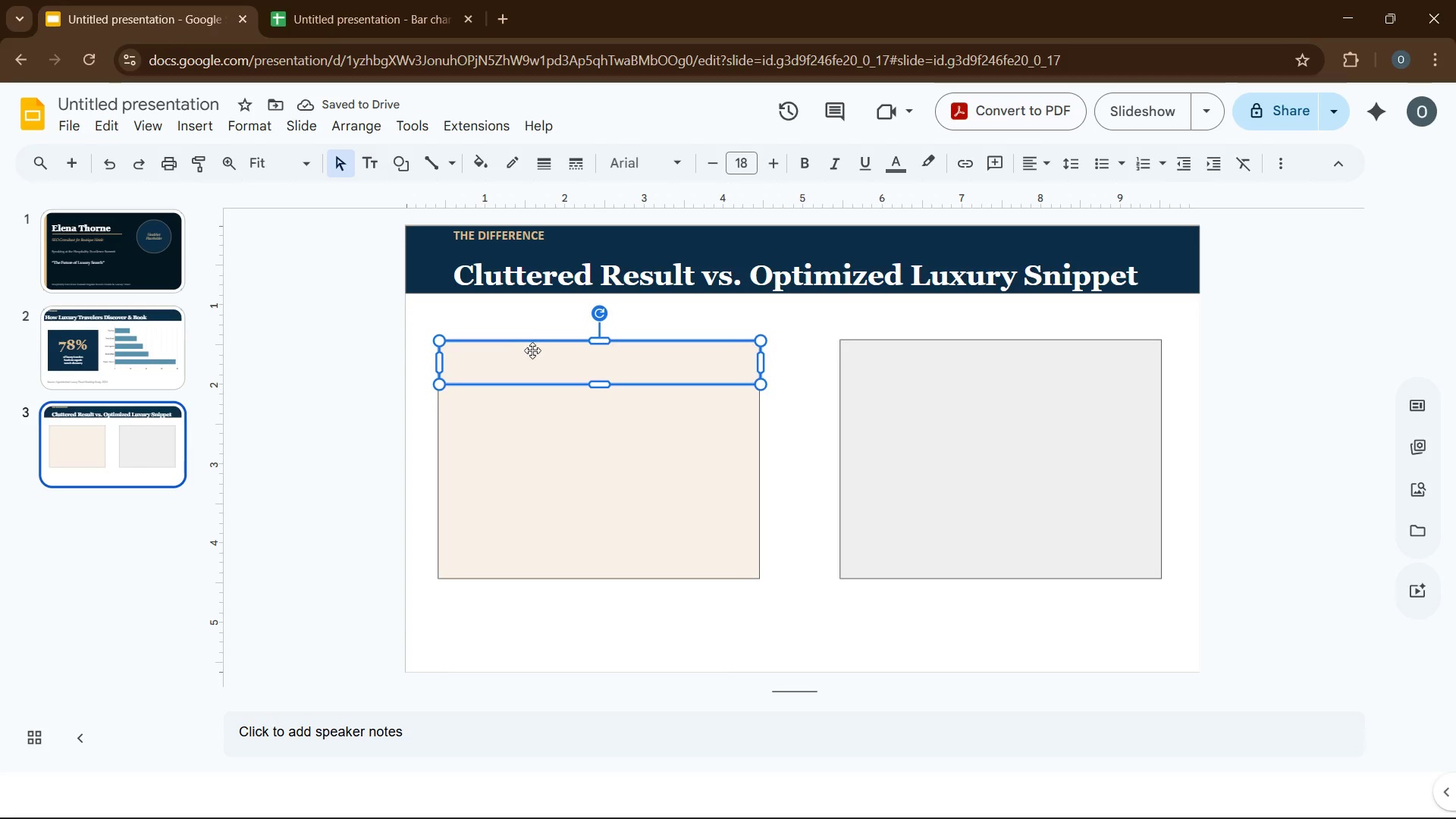 
left_click([538, 361])
 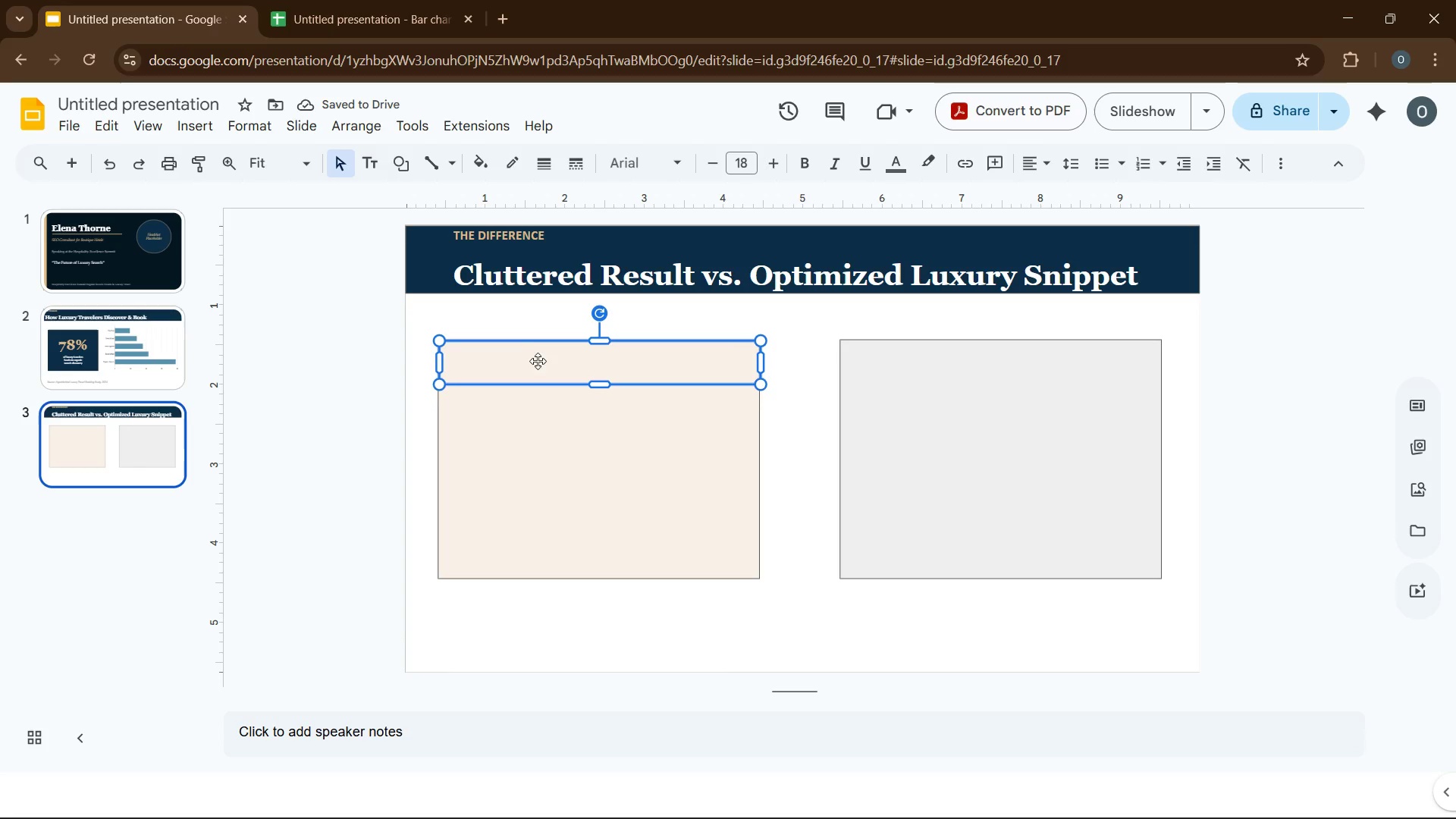 
type(CLUSTTERED RESULT)
 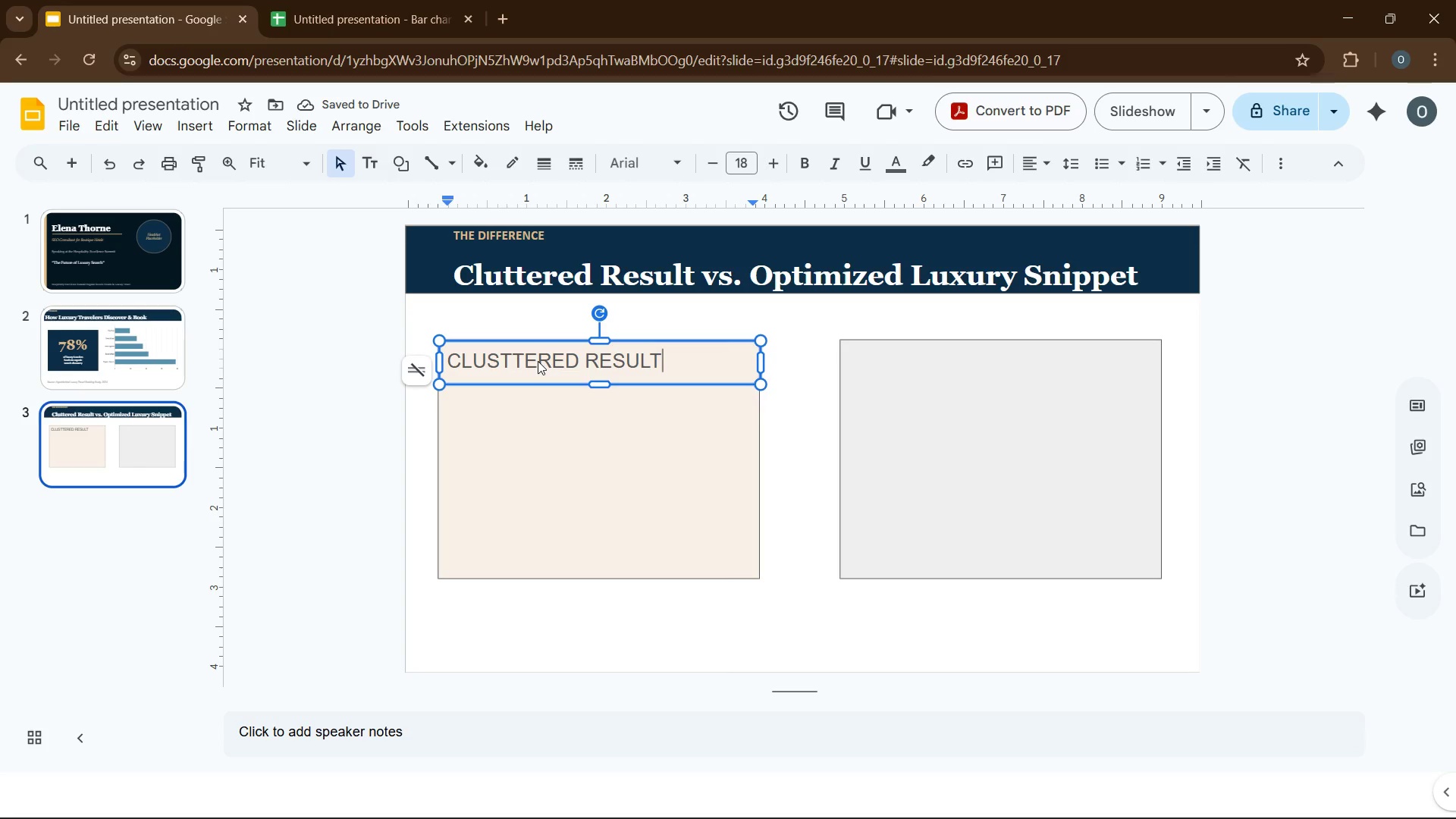 
wait(10.36)
 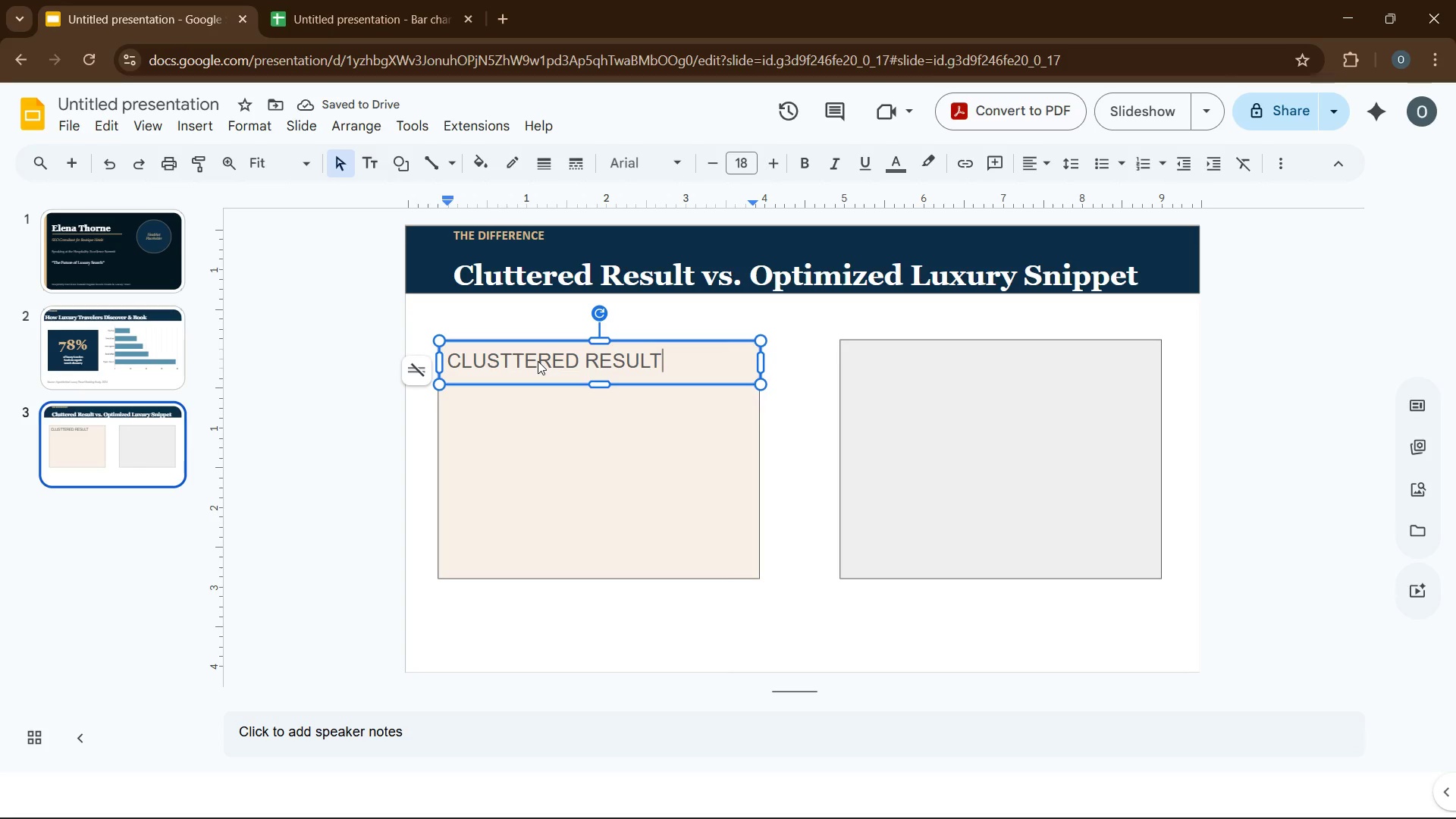 
left_click([551, 366])
 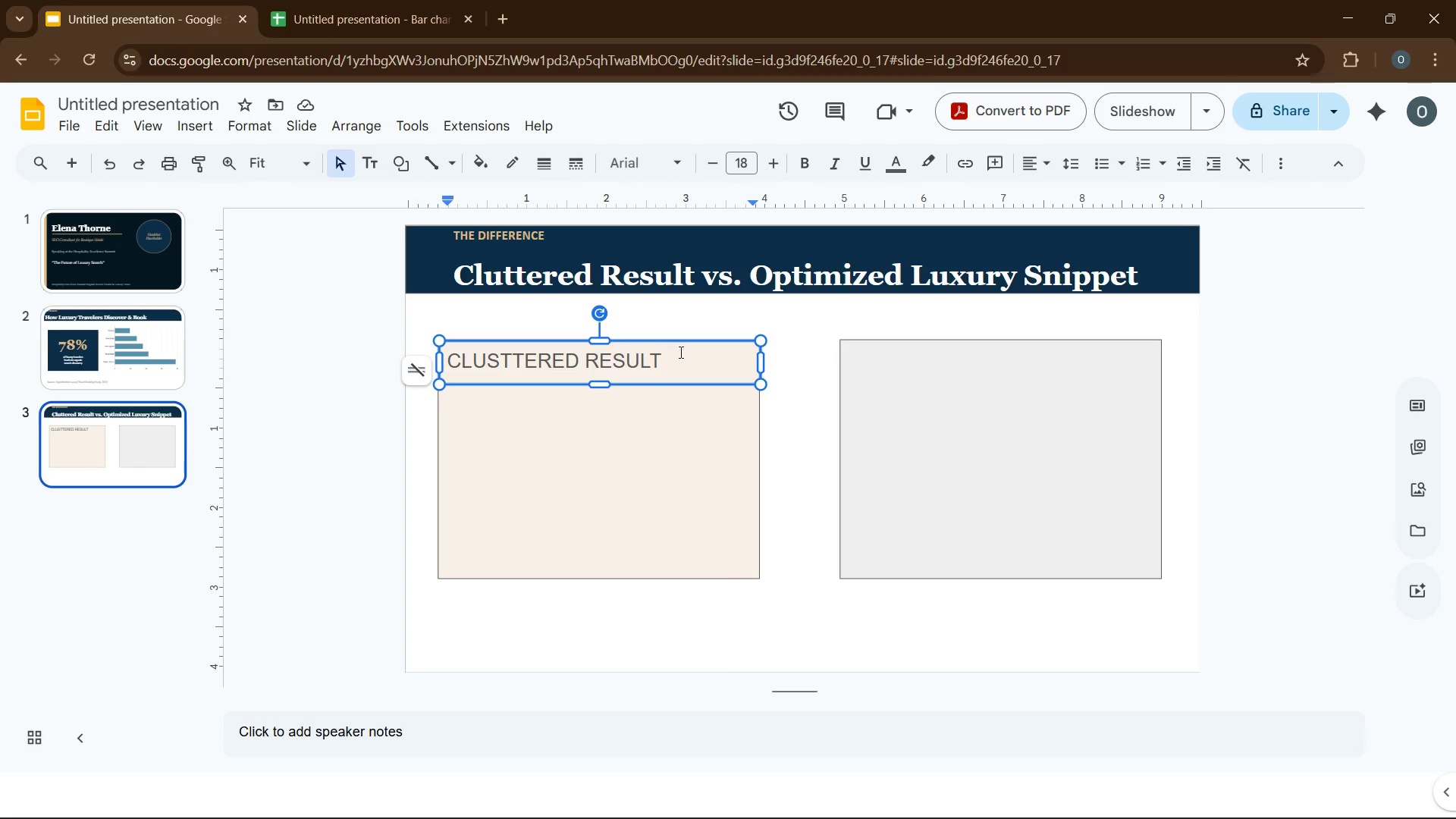 
left_click([704, 369])
 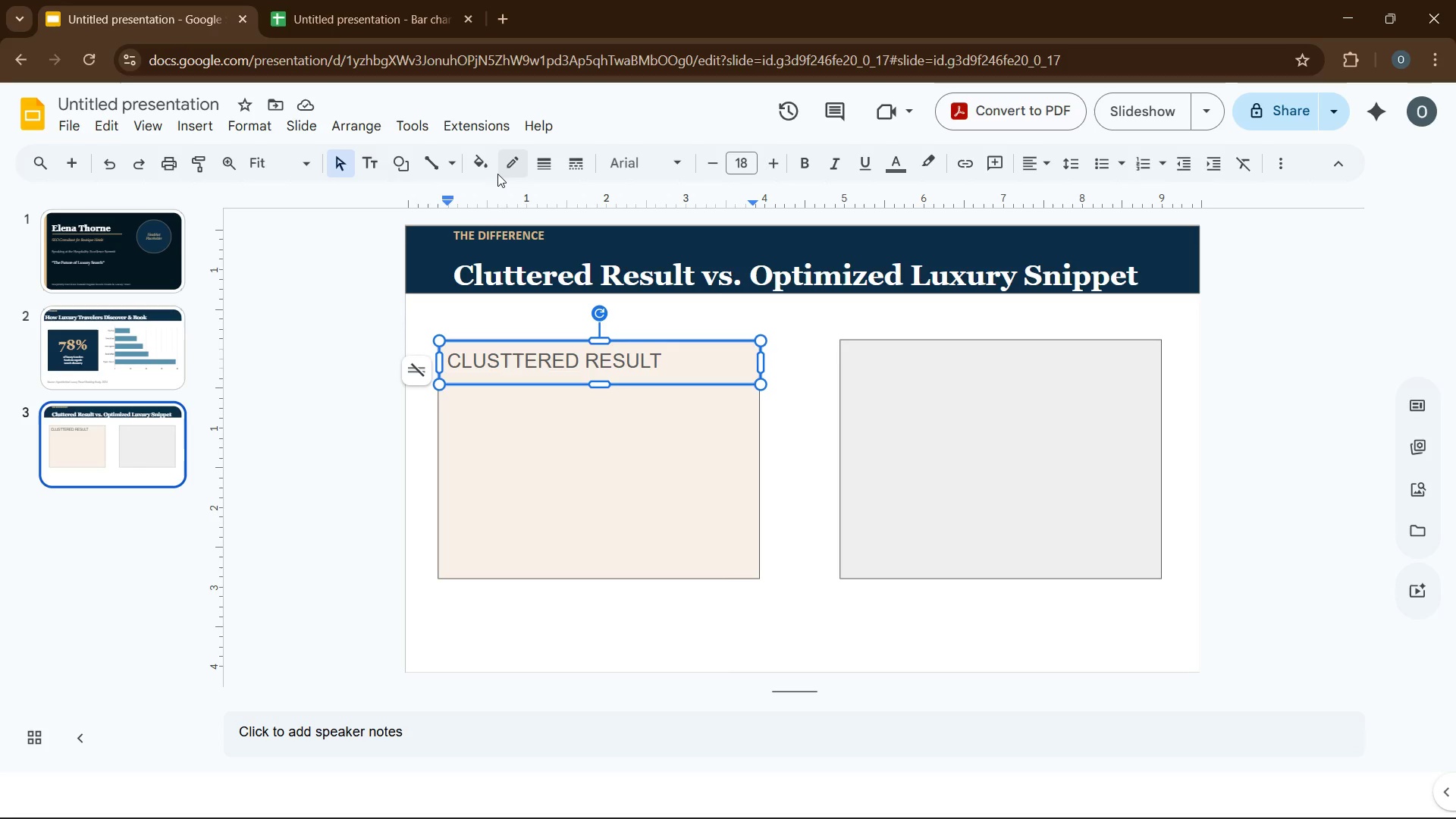 
left_click([484, 157])
 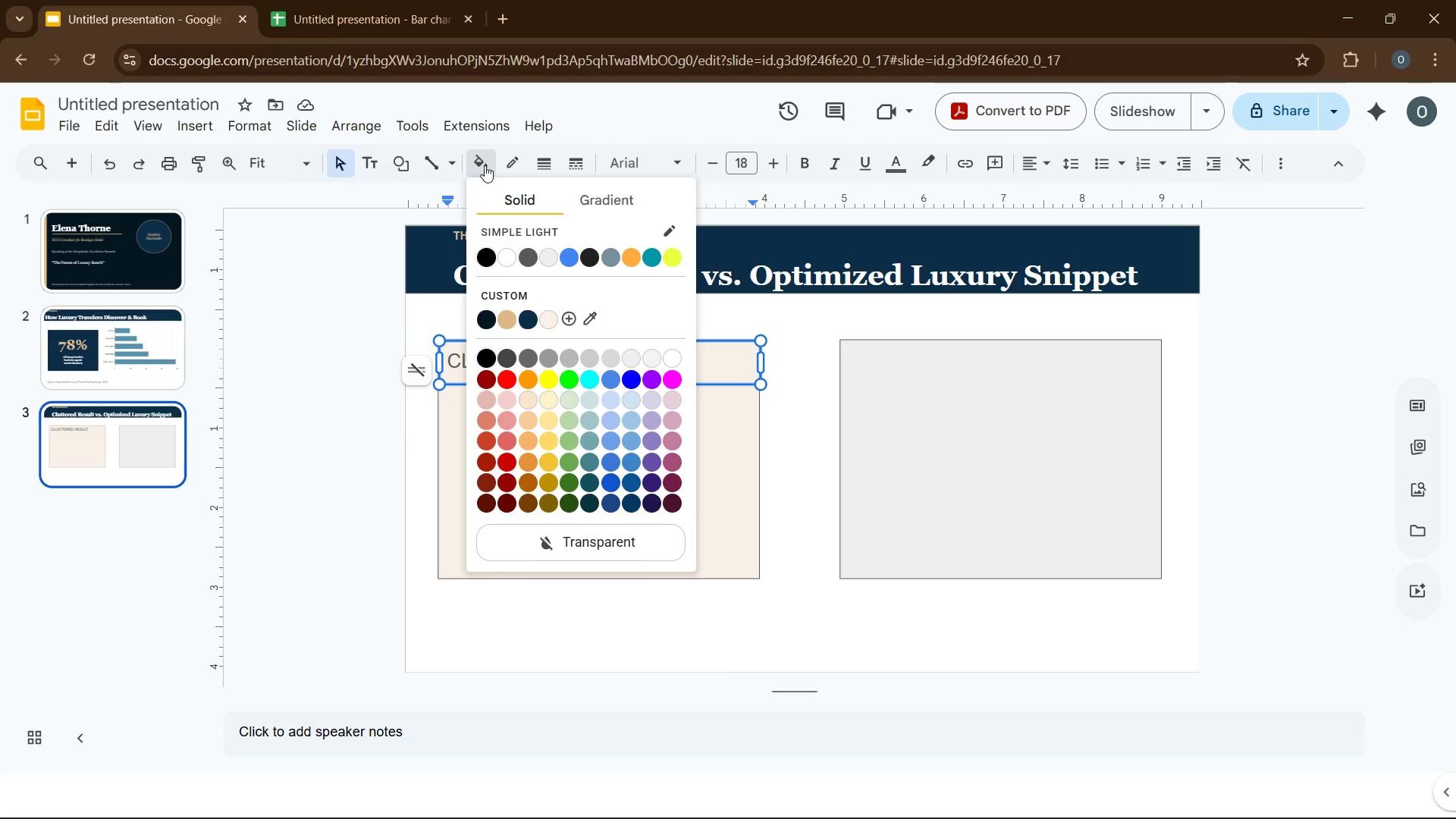 
wait(21.56)
 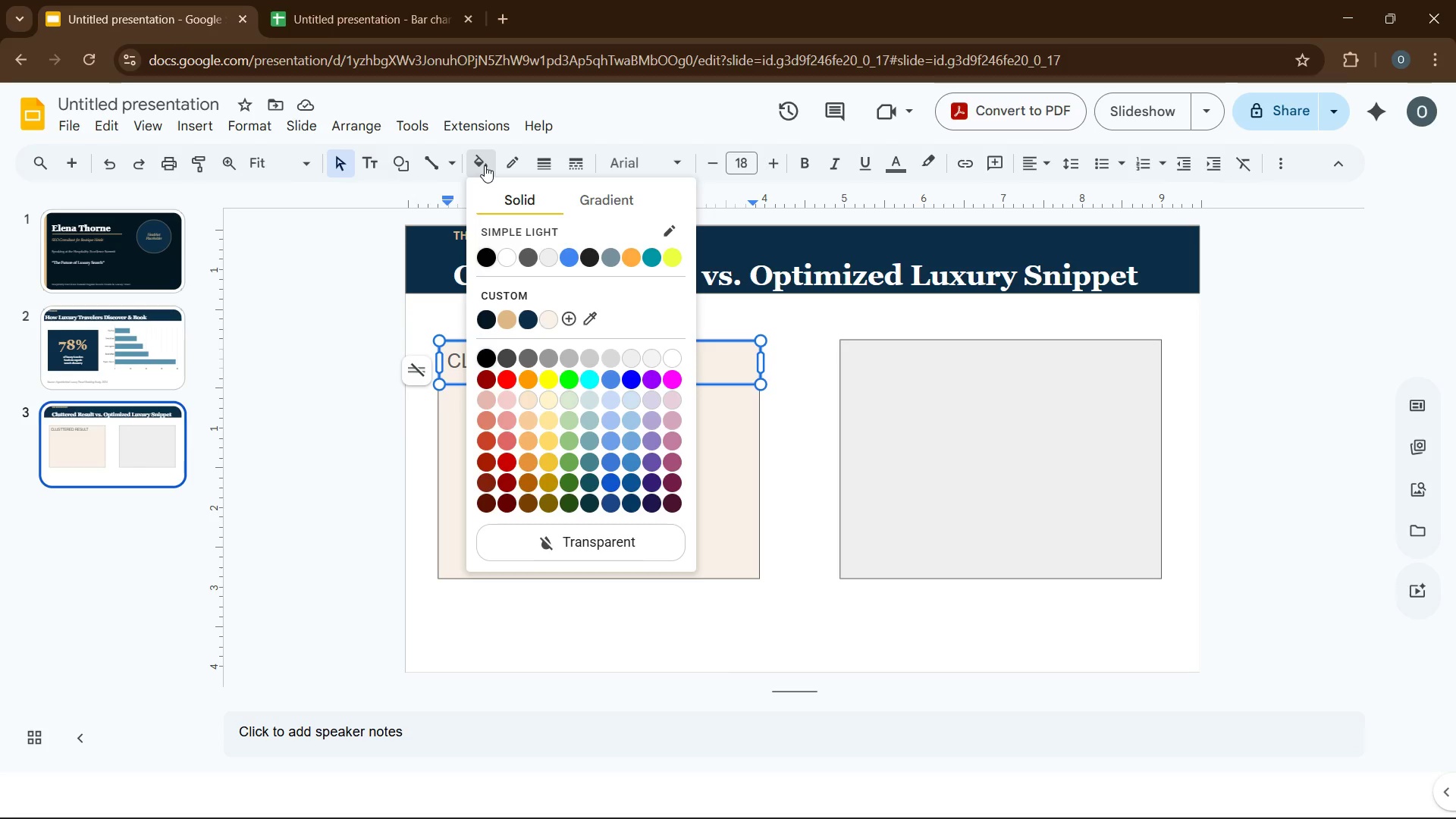 
left_click([505, 375])
 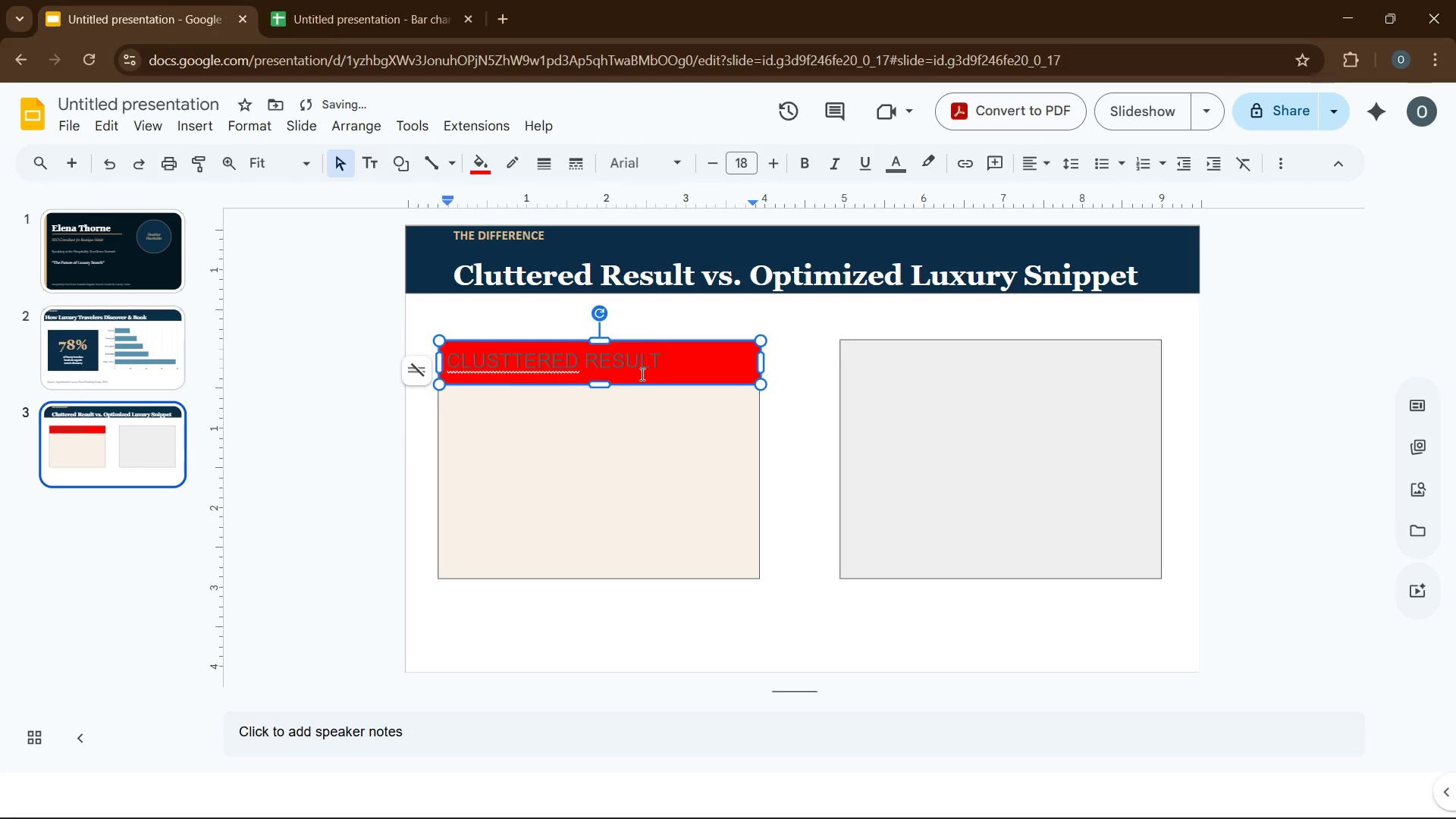 
left_click([678, 374])
 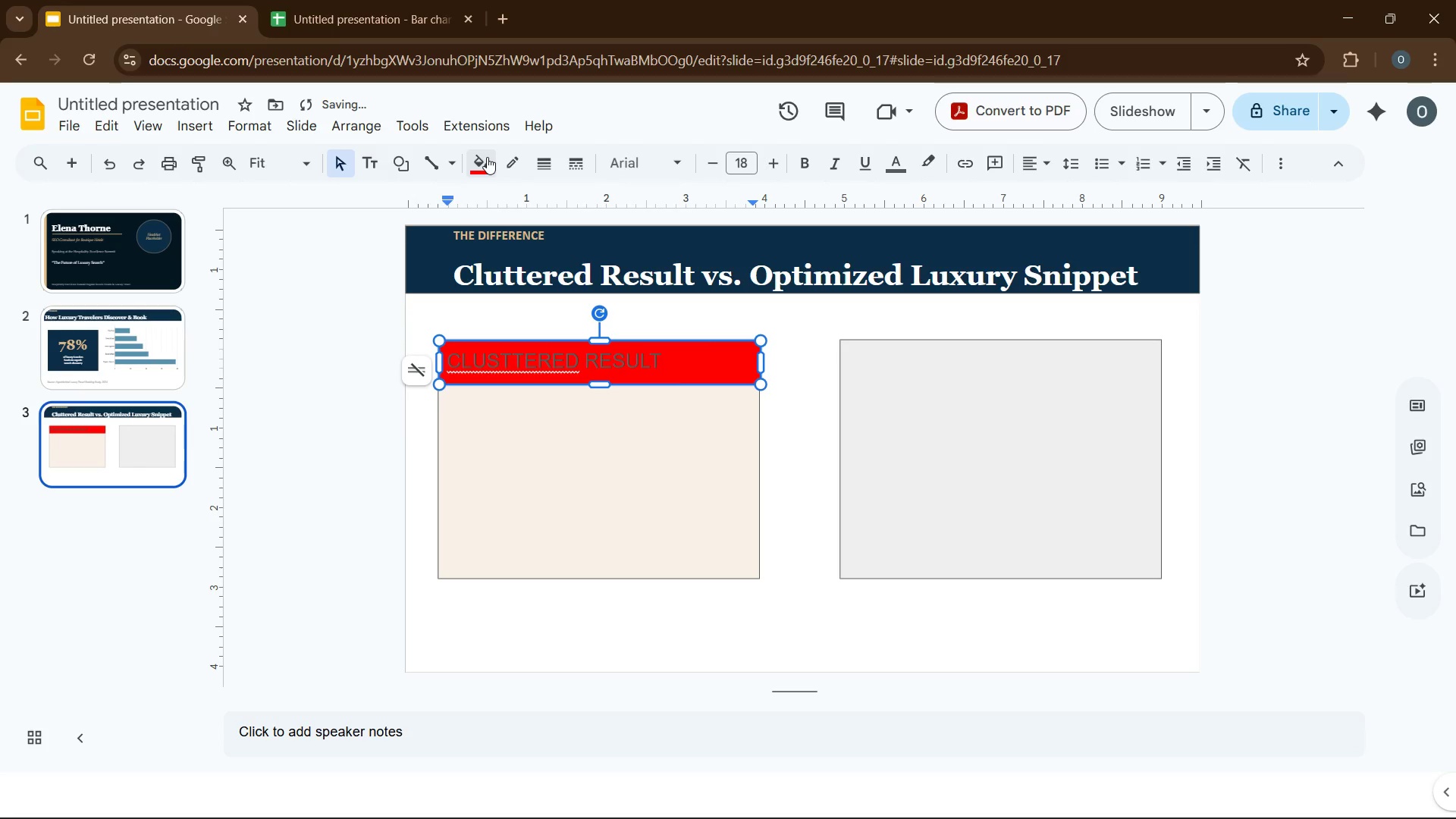 
left_click([487, 159])
 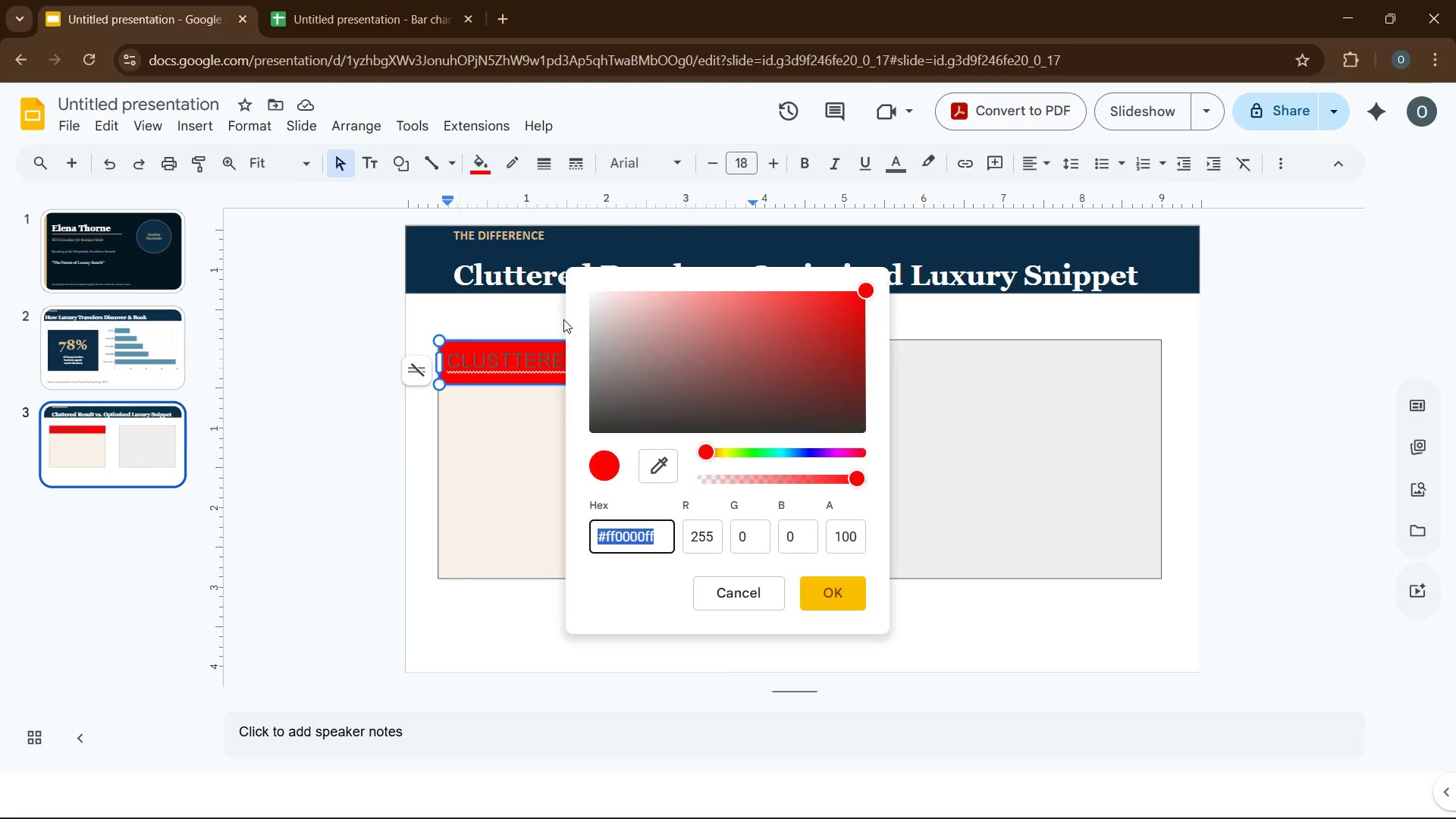 
wait(6.14)
 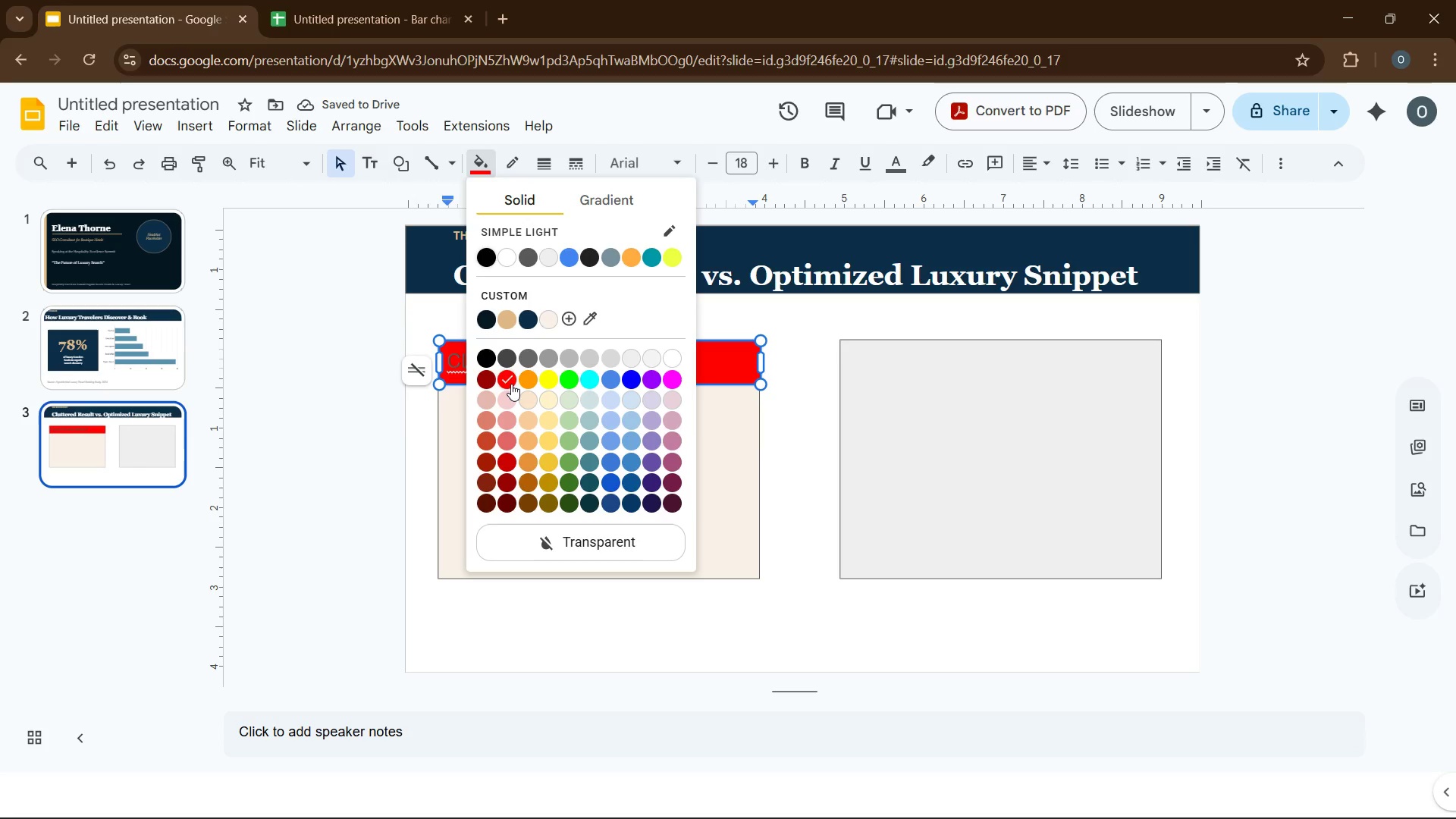 
left_click_drag(start_coordinate=[852, 482], to_coordinate=[789, 483])
 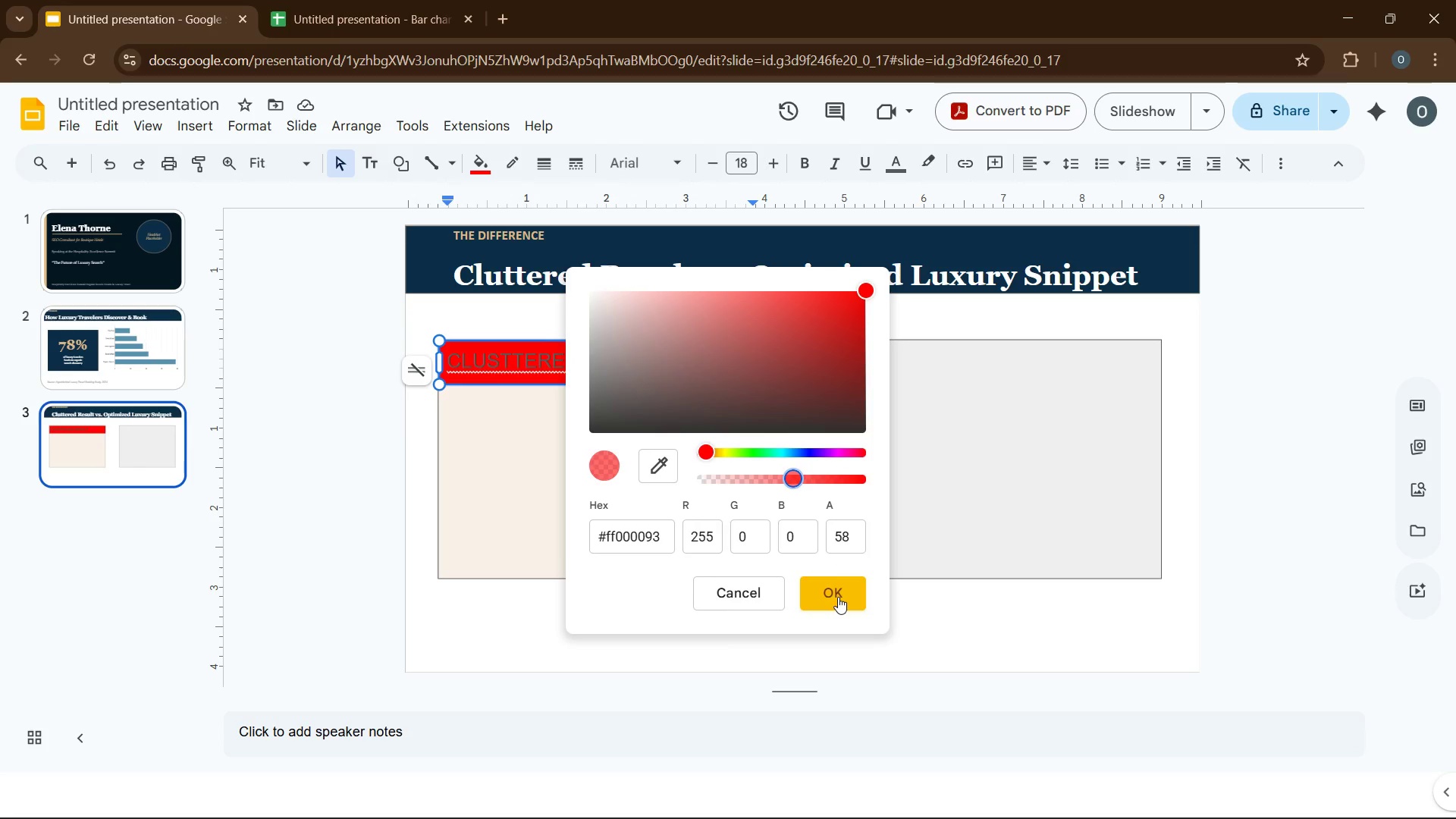 
left_click([838, 597])
 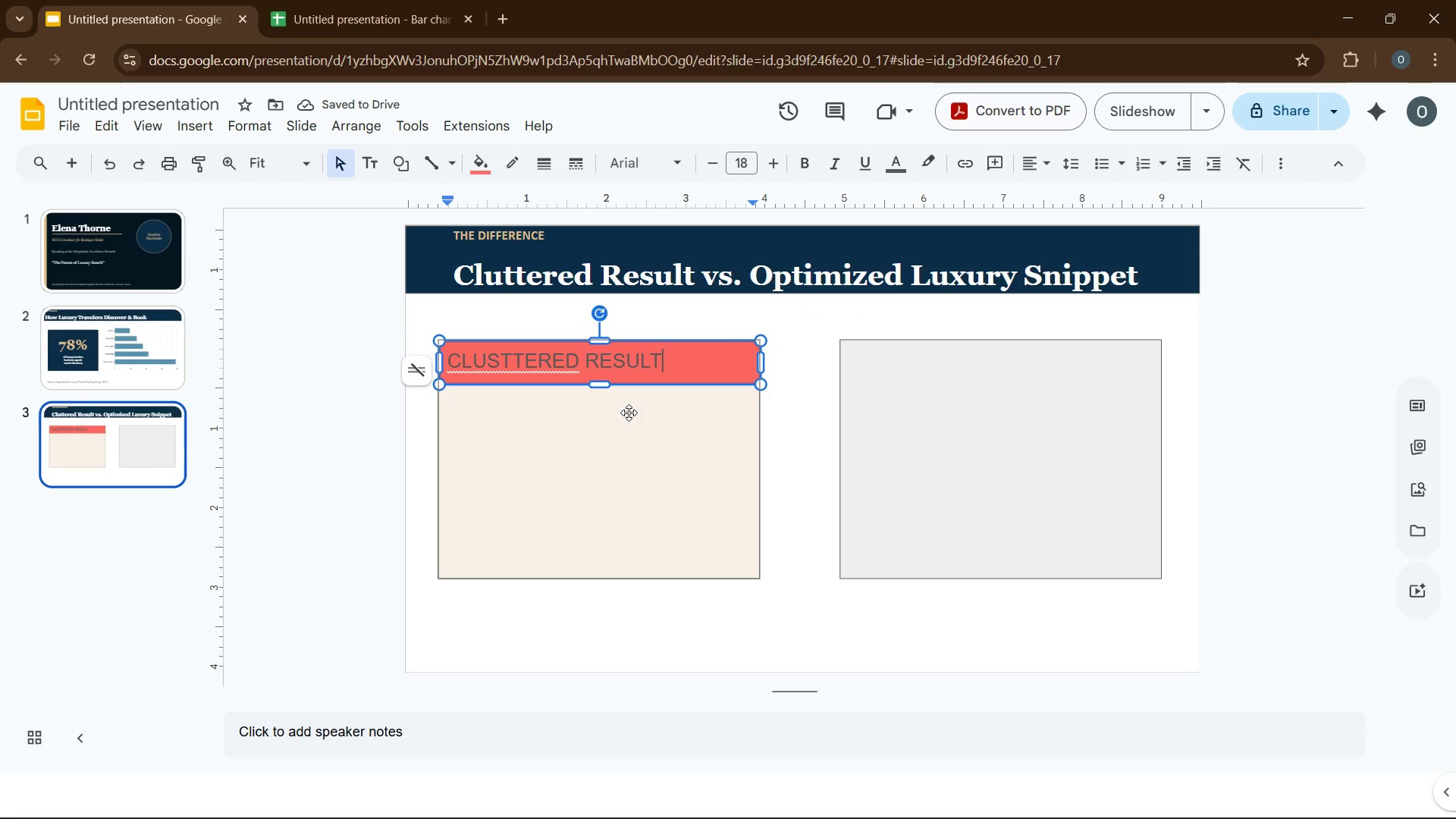 
left_click([665, 375])
 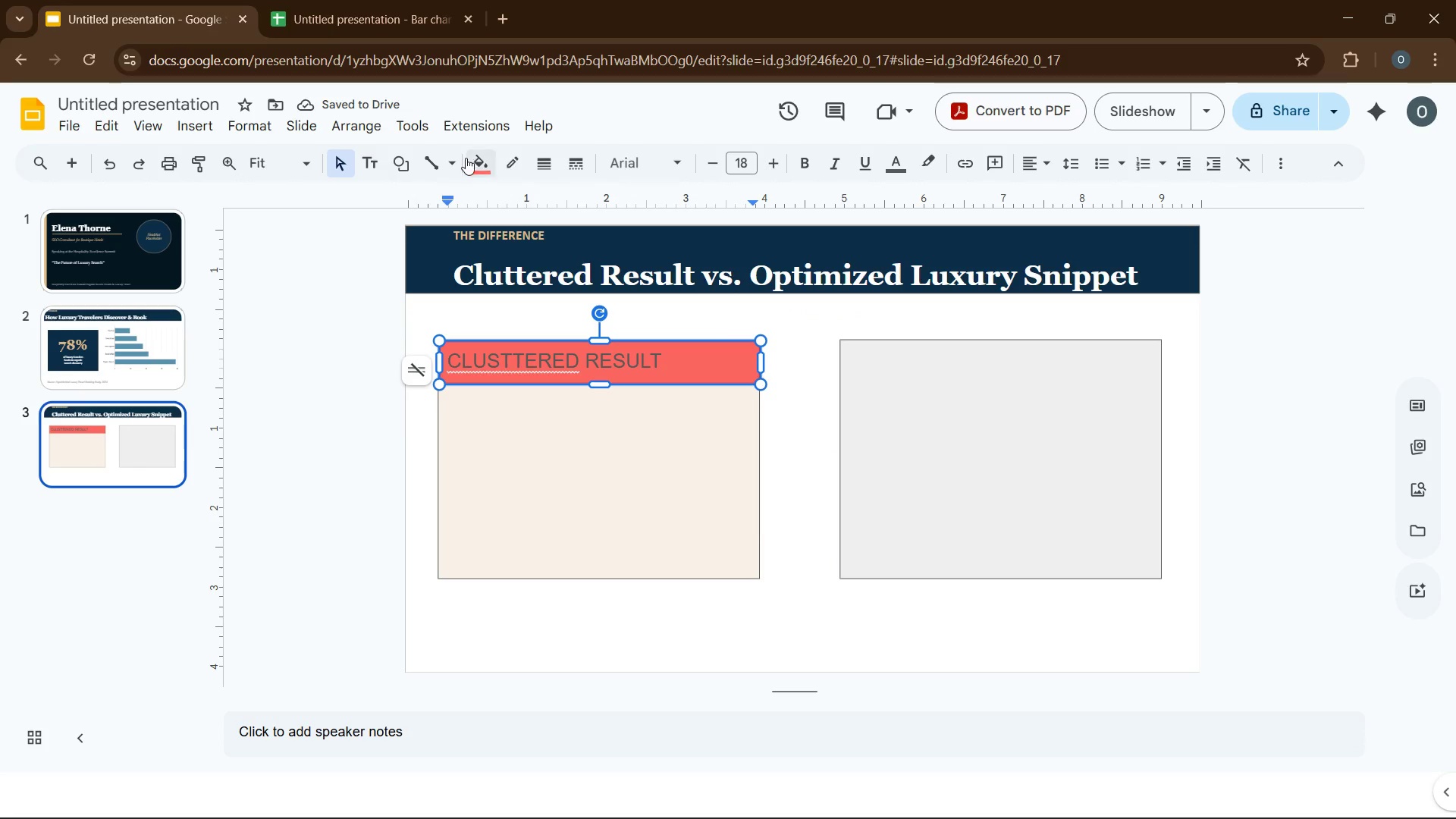 
left_click([481, 167])
 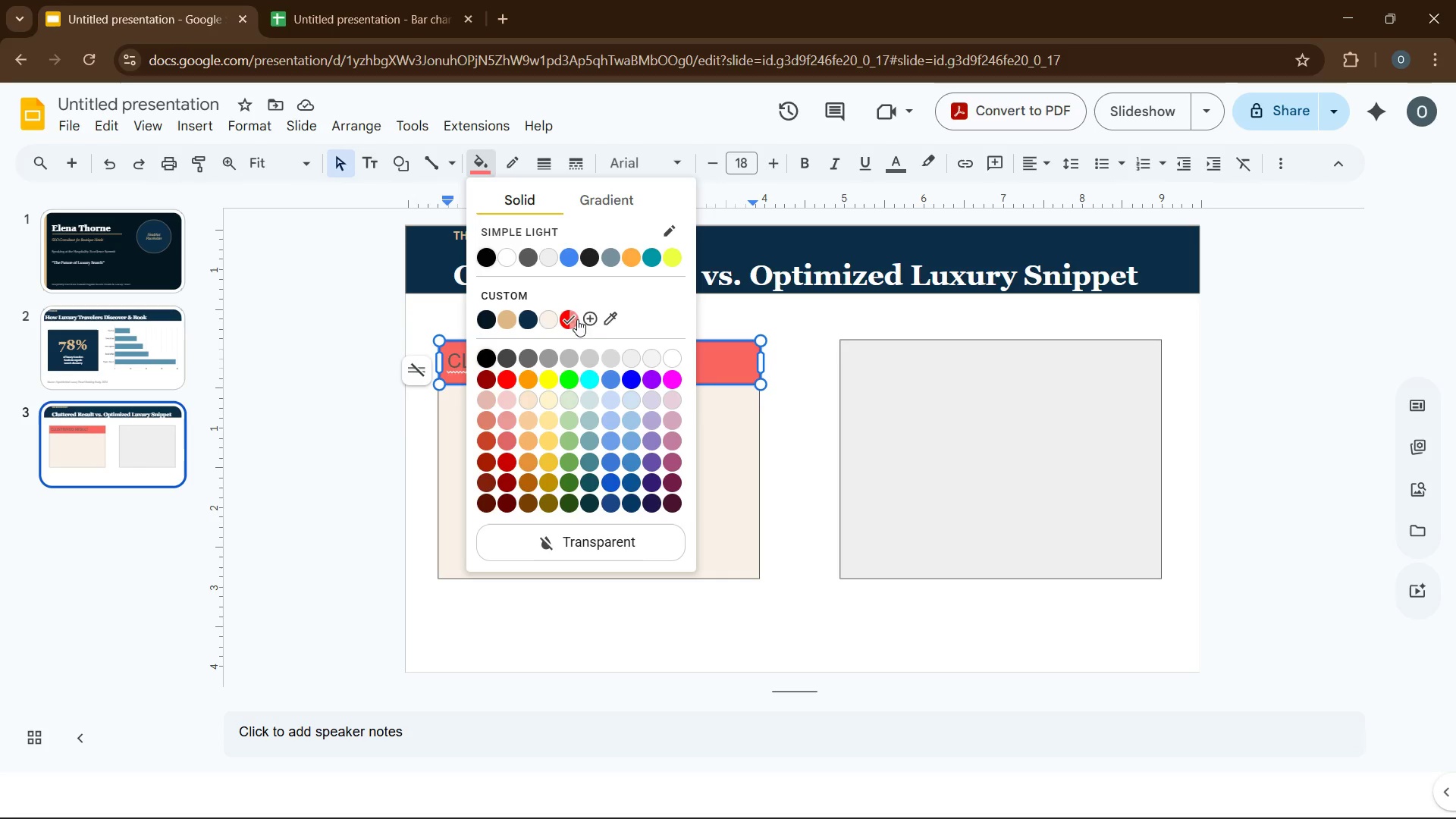 
left_click([590, 316])
 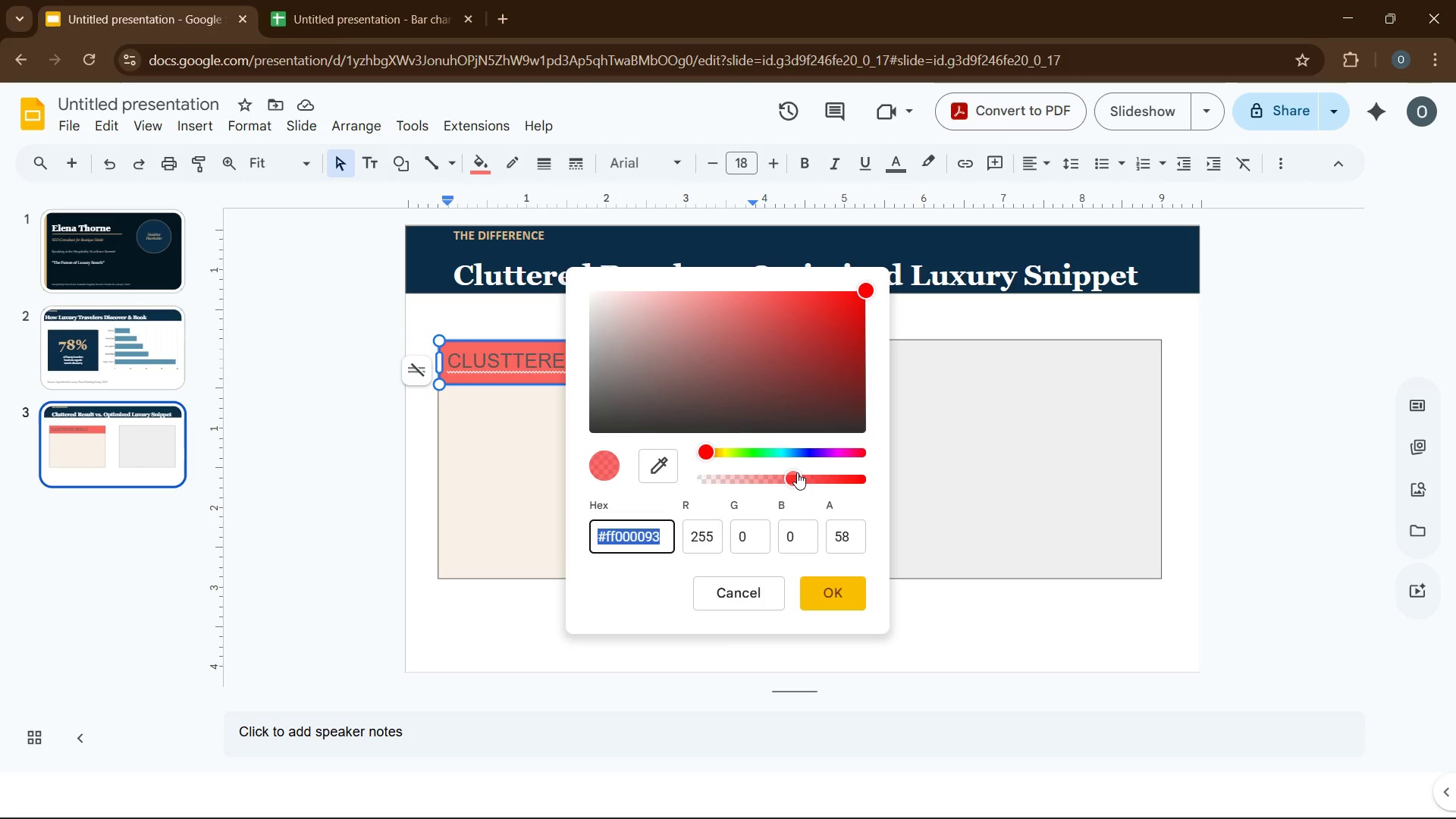 
left_click_drag(start_coordinate=[797, 472], to_coordinate=[805, 475])
 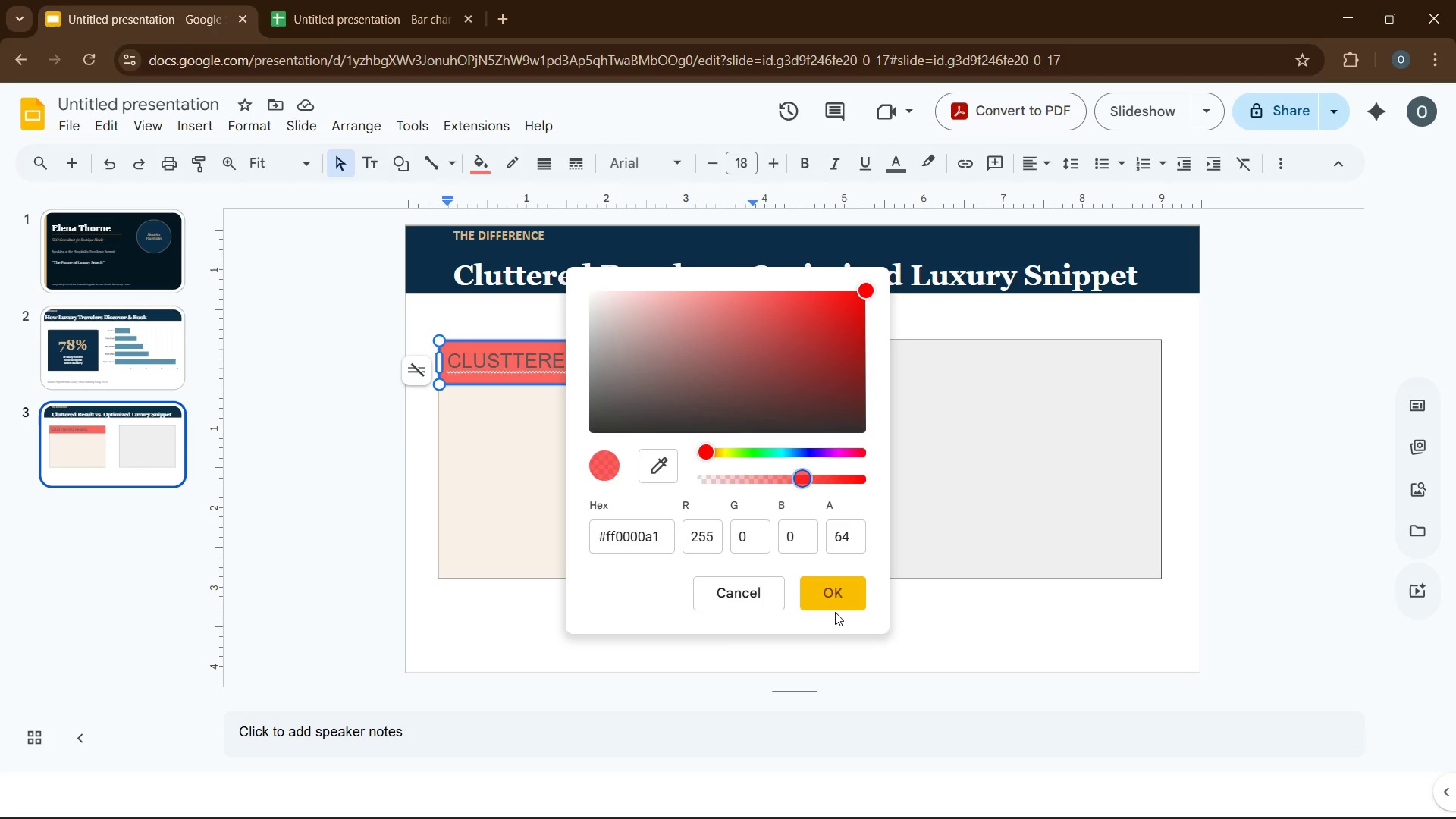 
left_click([835, 611])
 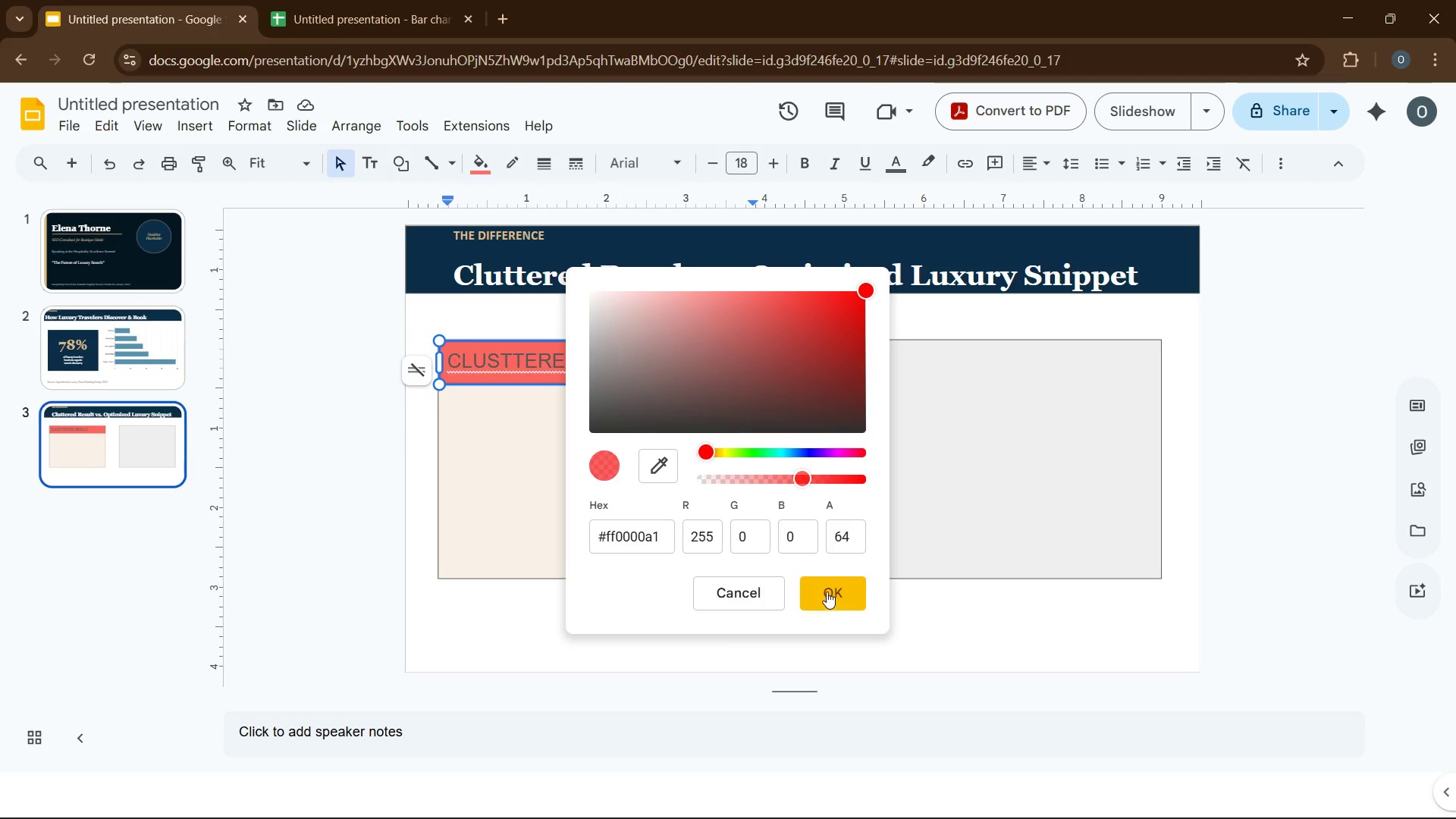 
left_click([827, 592])
 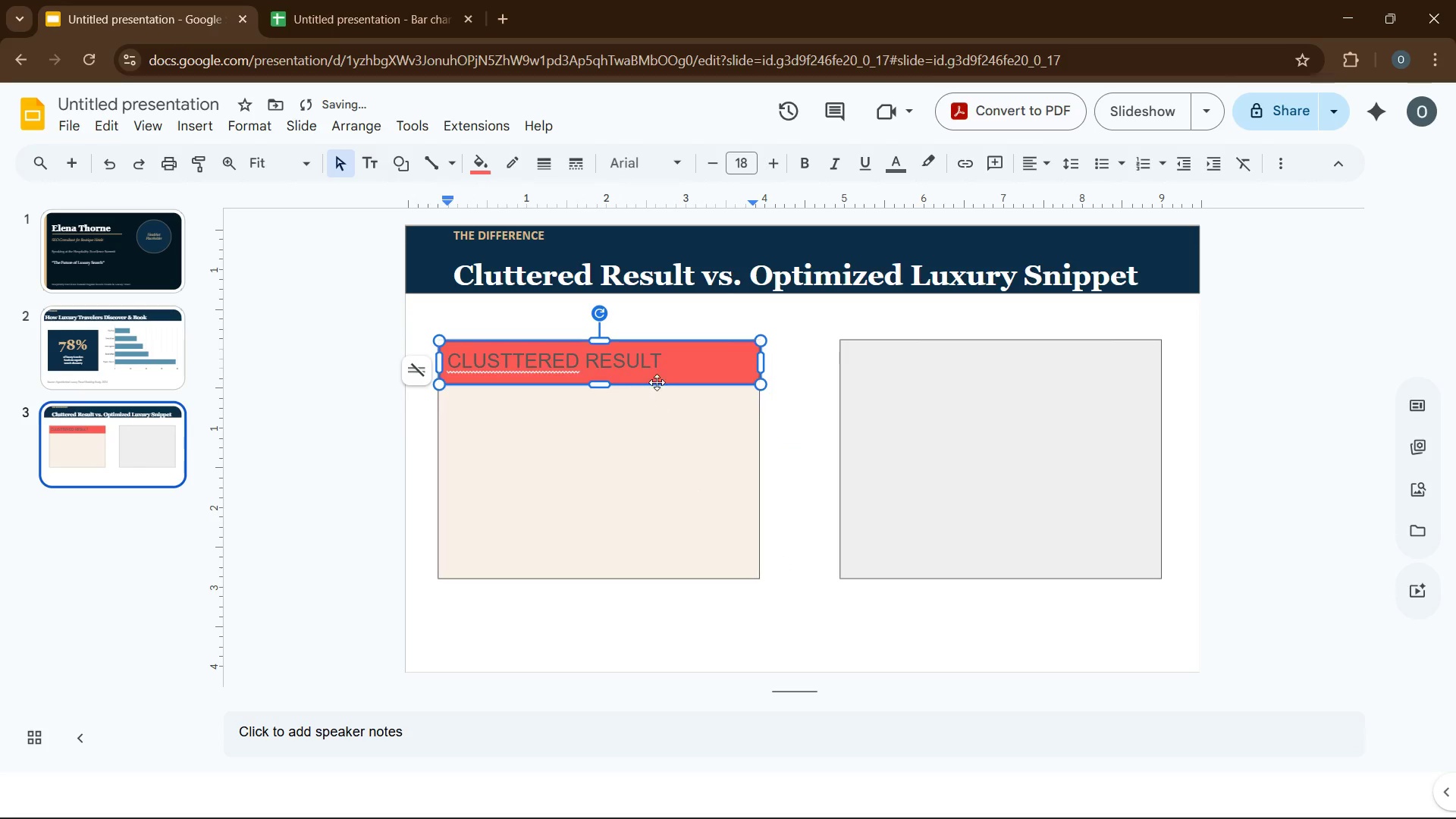 
left_click([673, 372])
 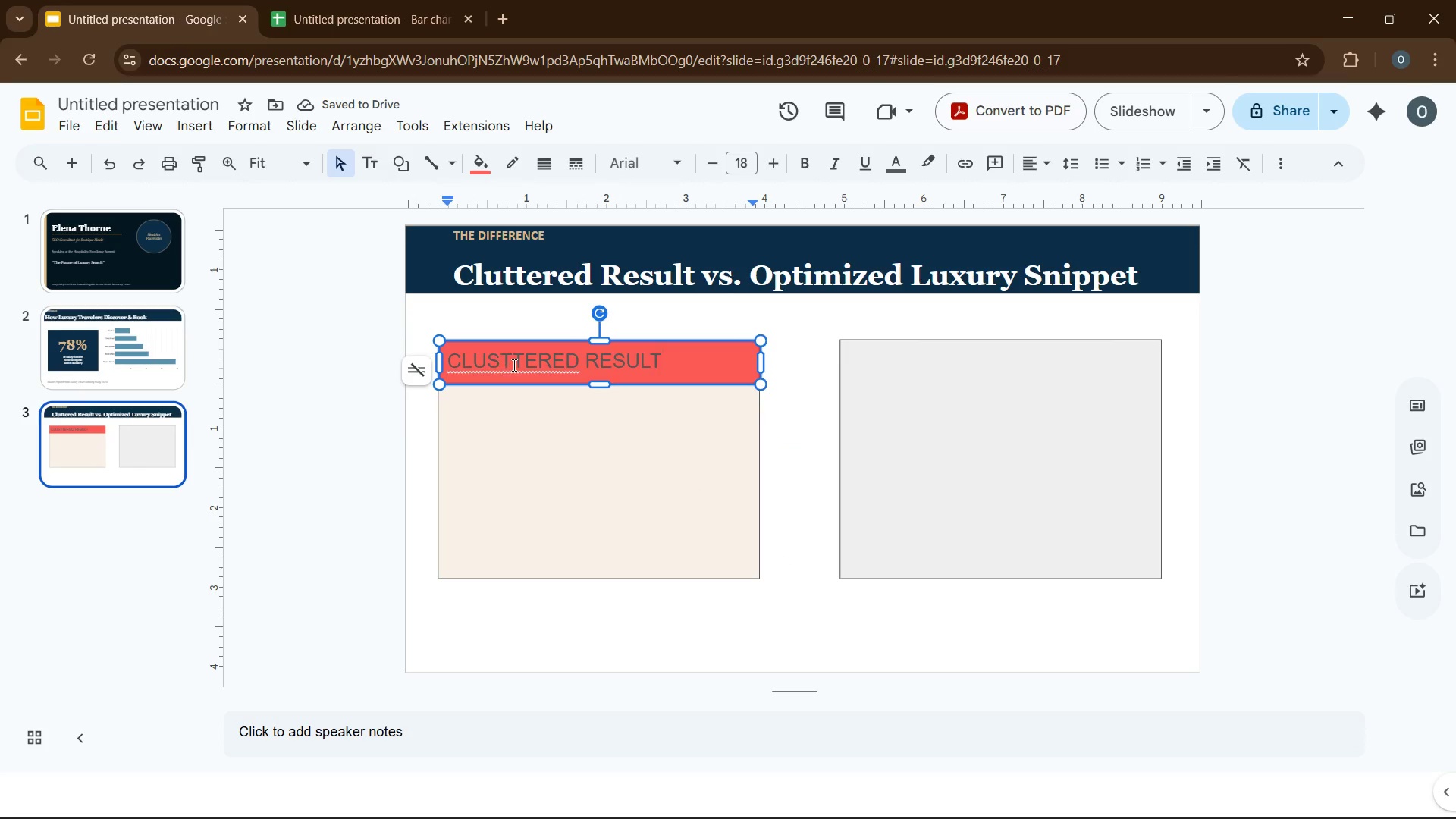 
left_click([513, 365])
 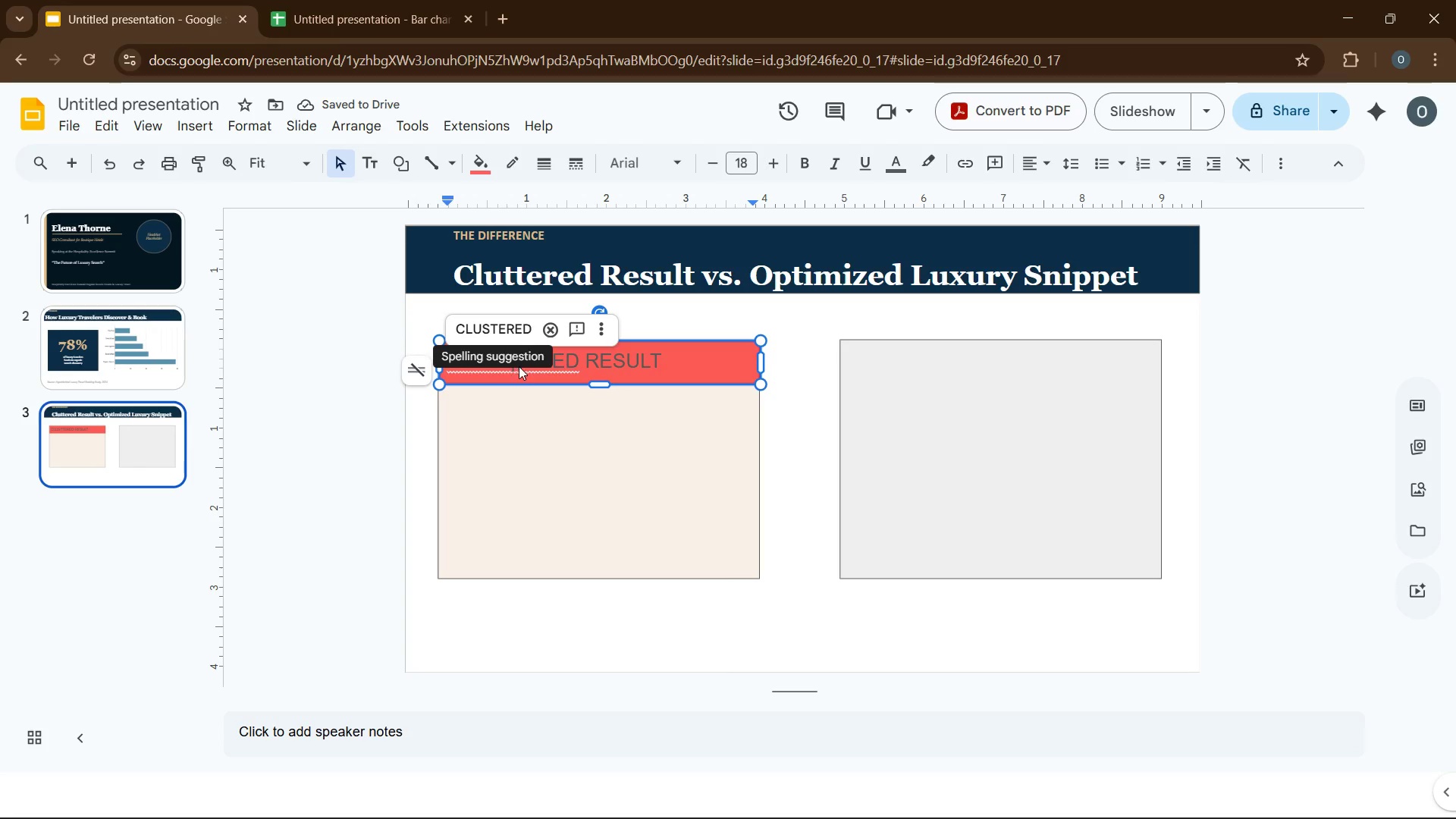 
left_click([529, 403])
 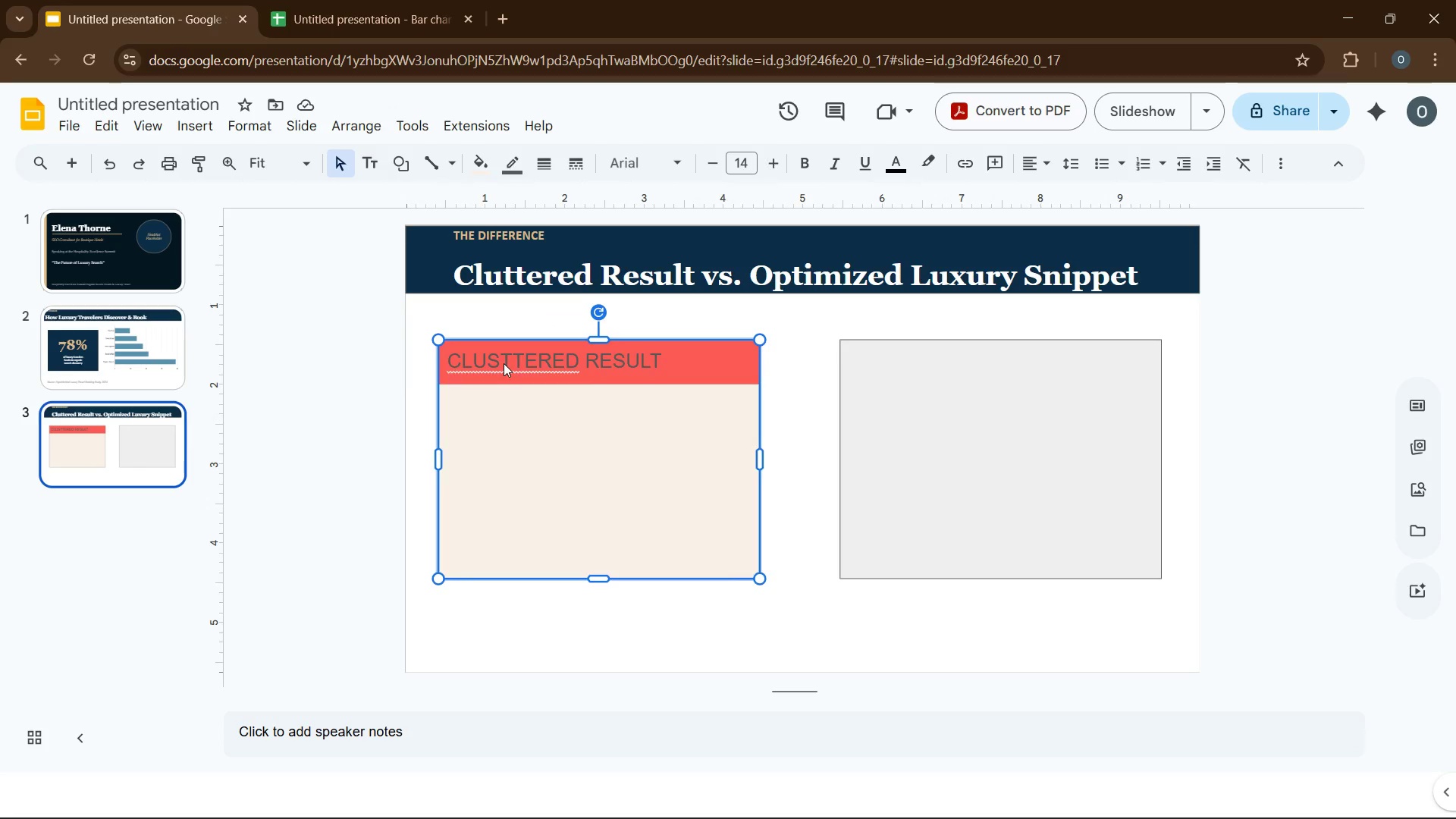 
double_click([504, 363])
 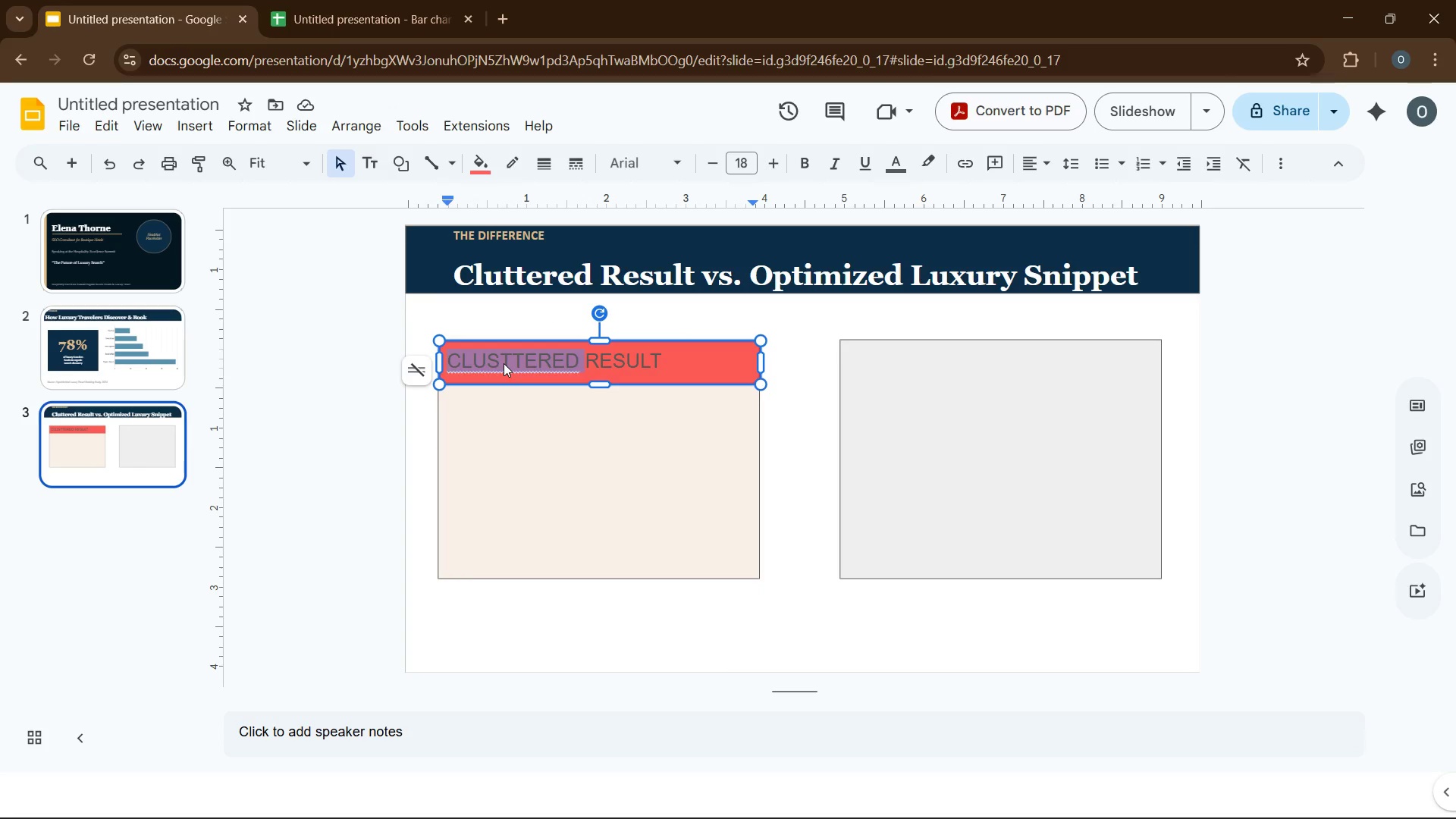 
left_click([504, 363])
 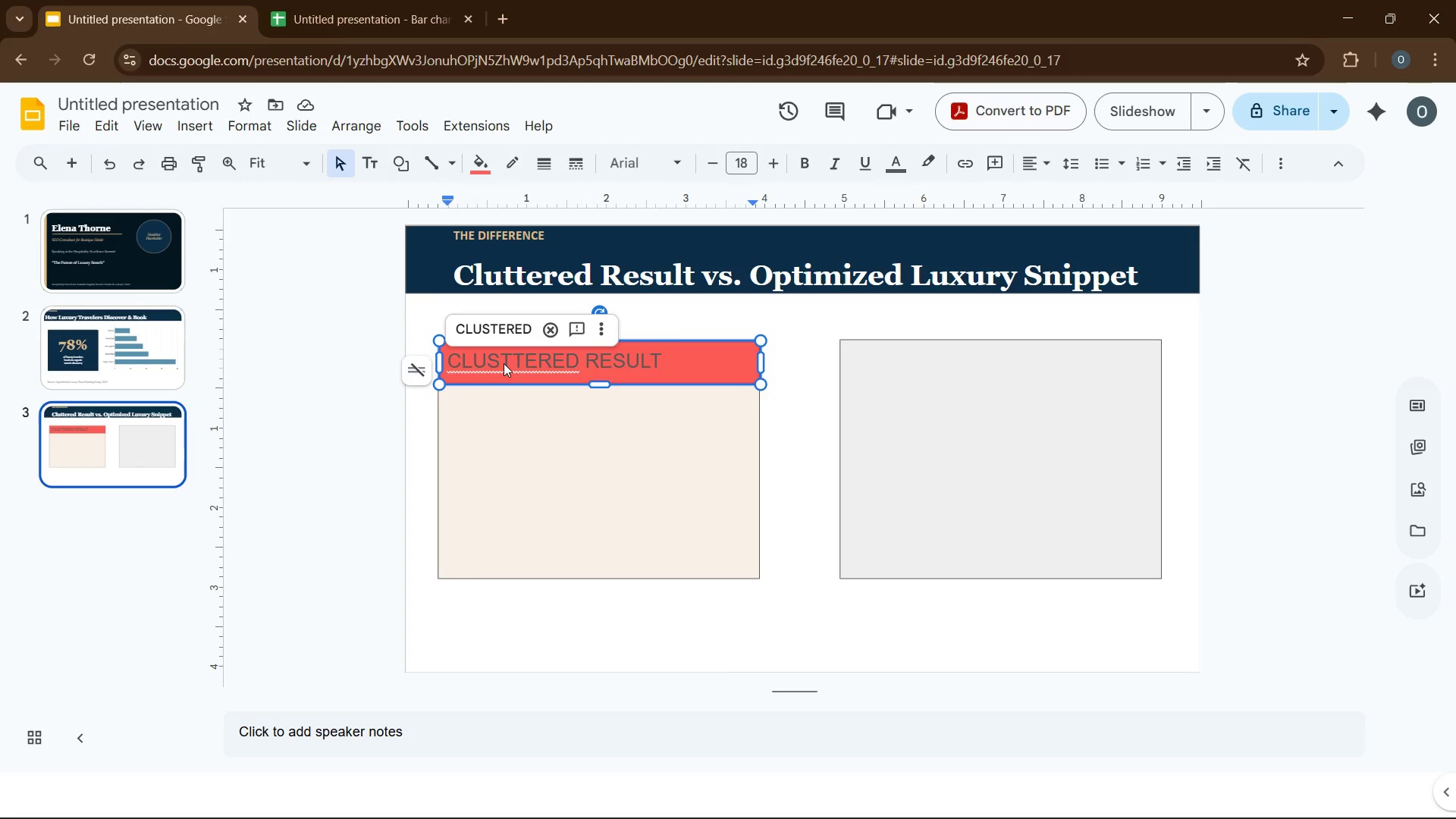 
key(Backspace)
 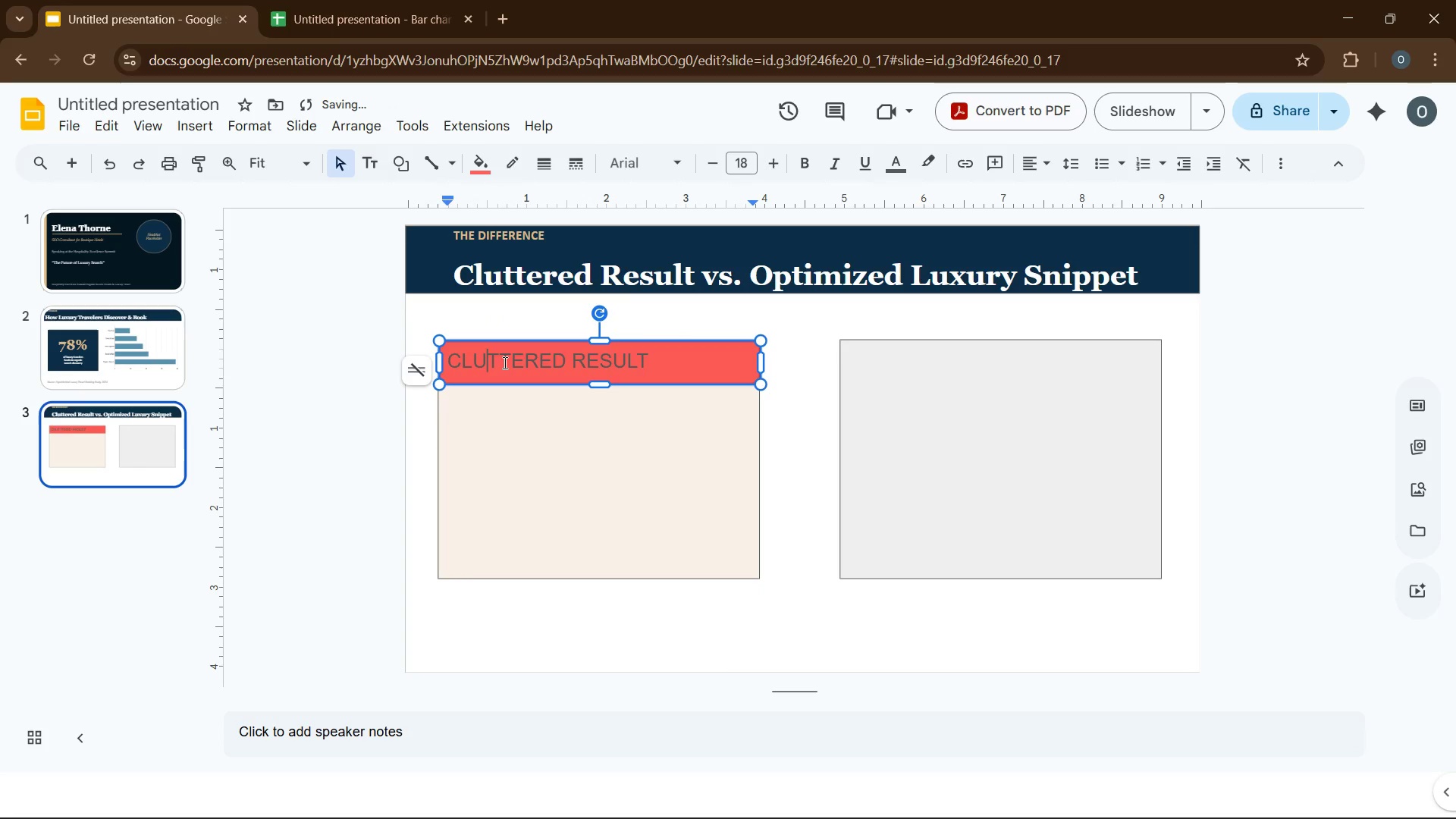 
key(Control+A)
 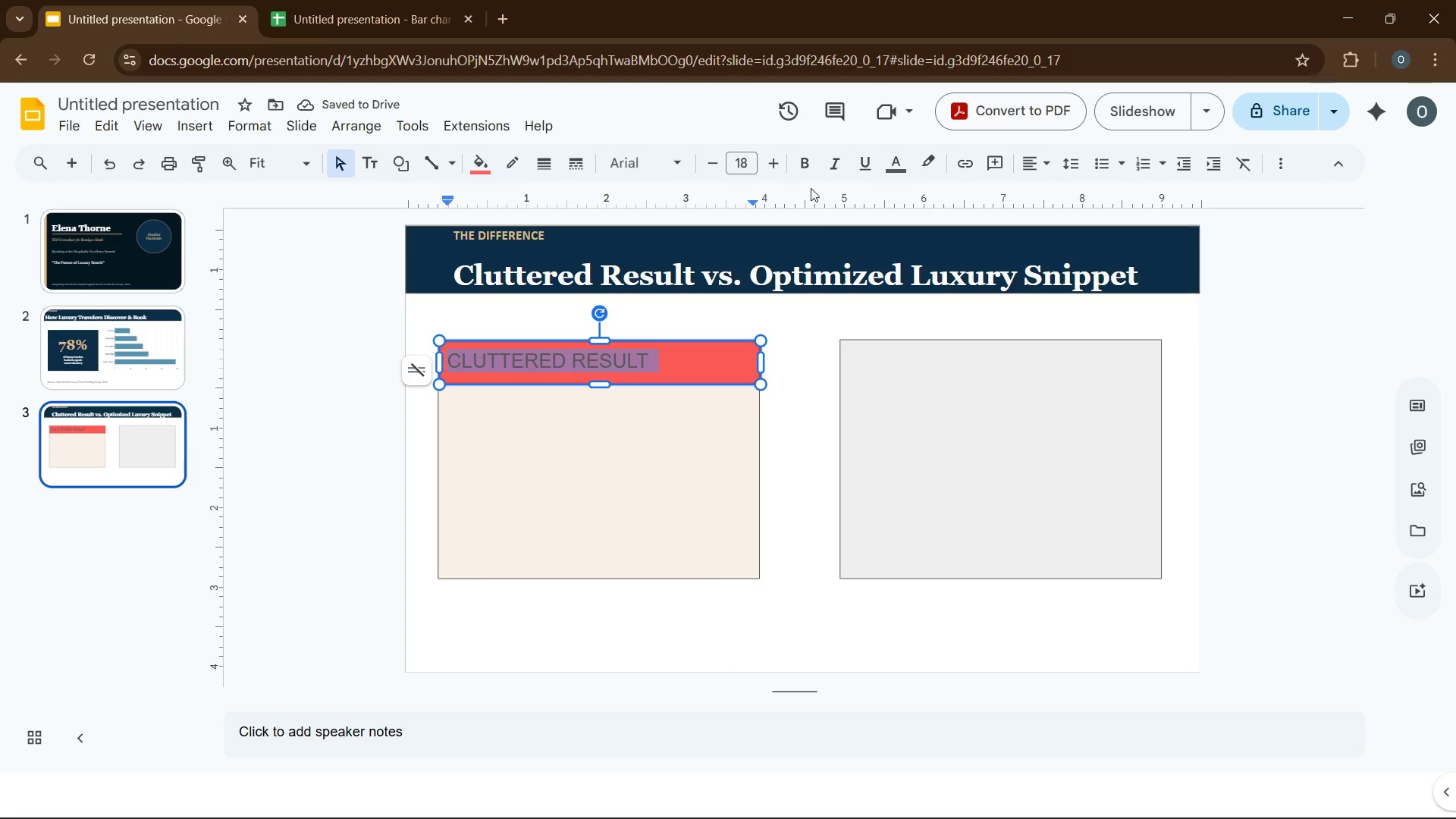 
left_click([902, 157])
 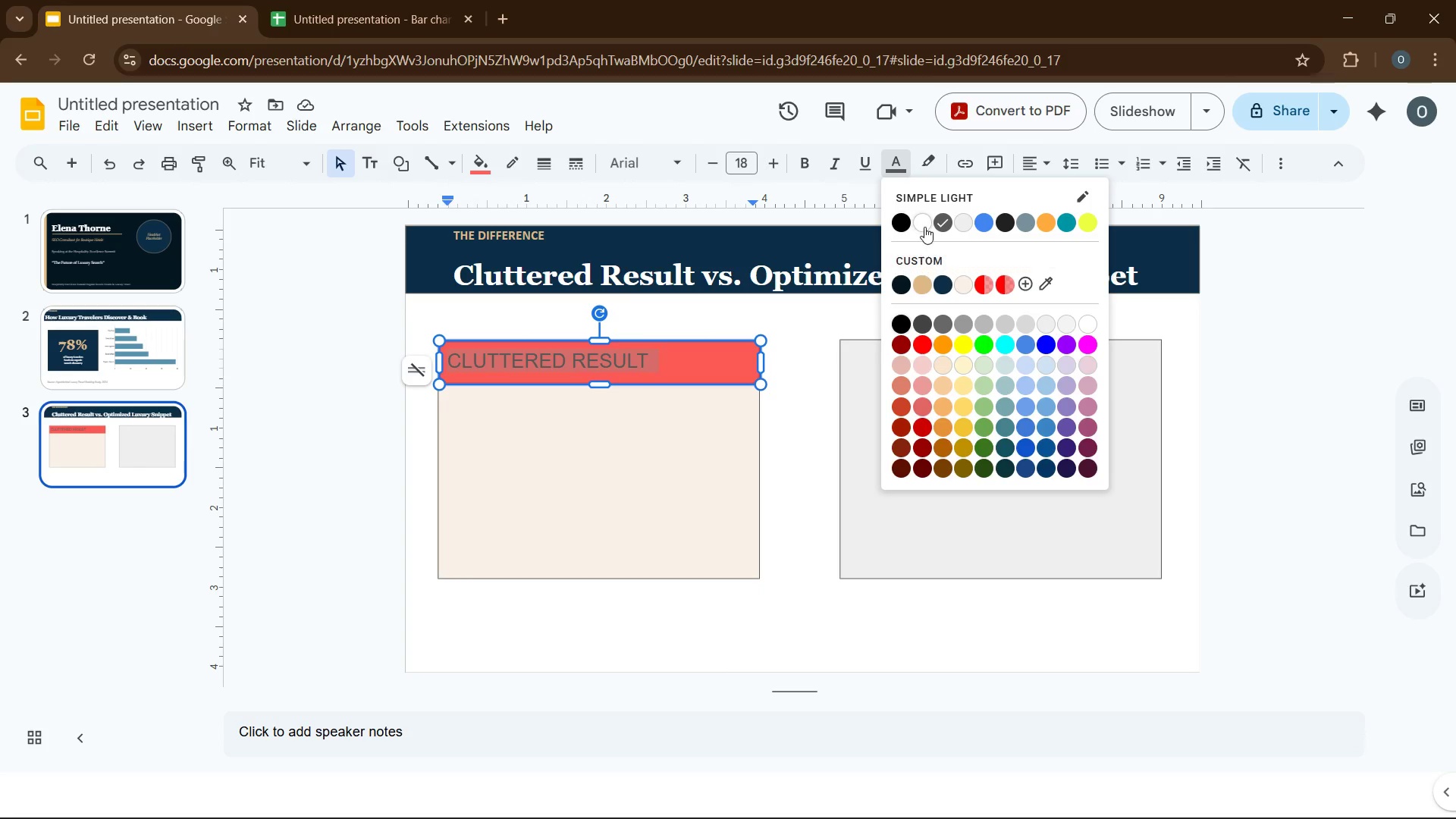 
left_click([924, 225])
 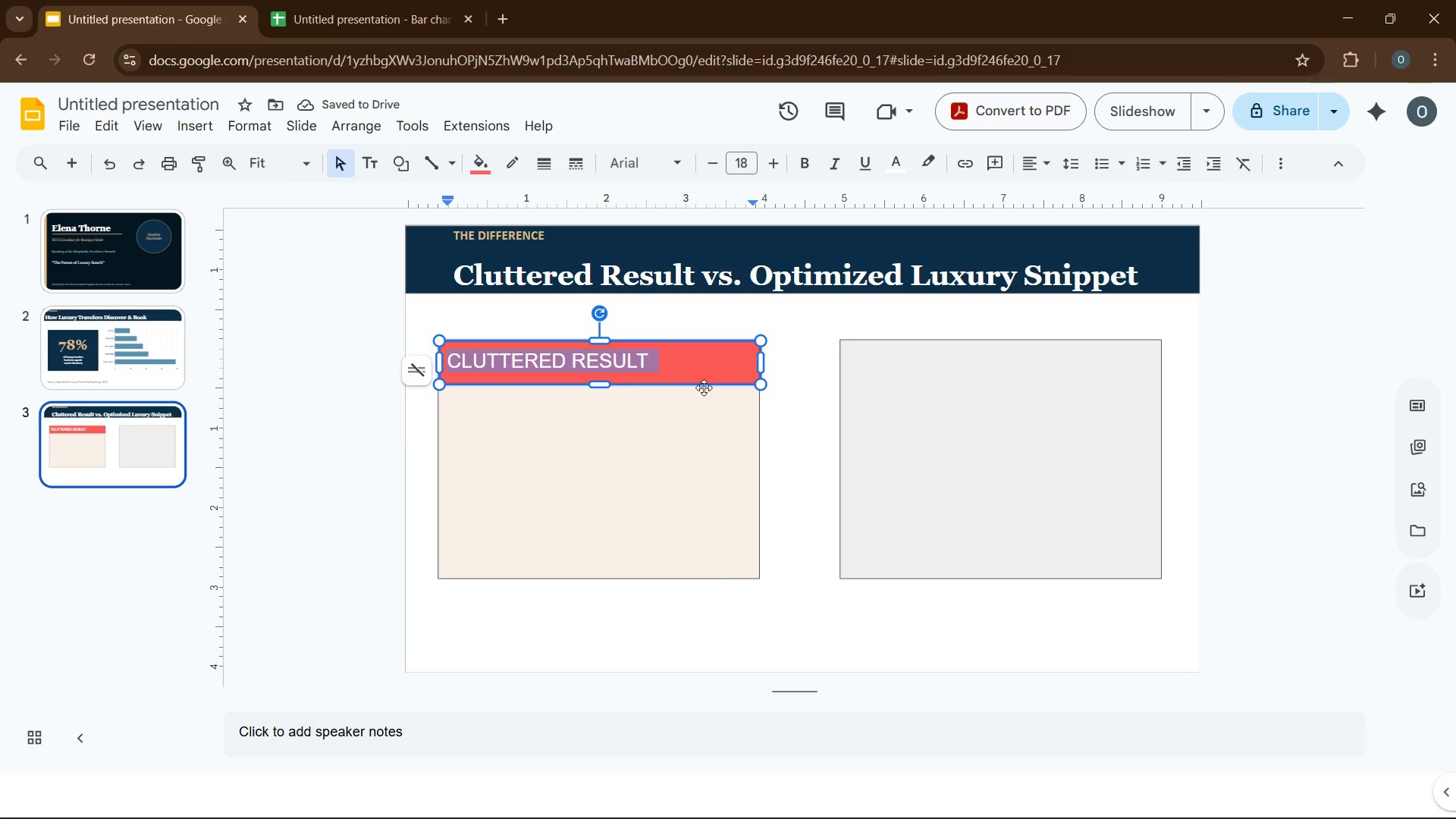 
wait(6.09)
 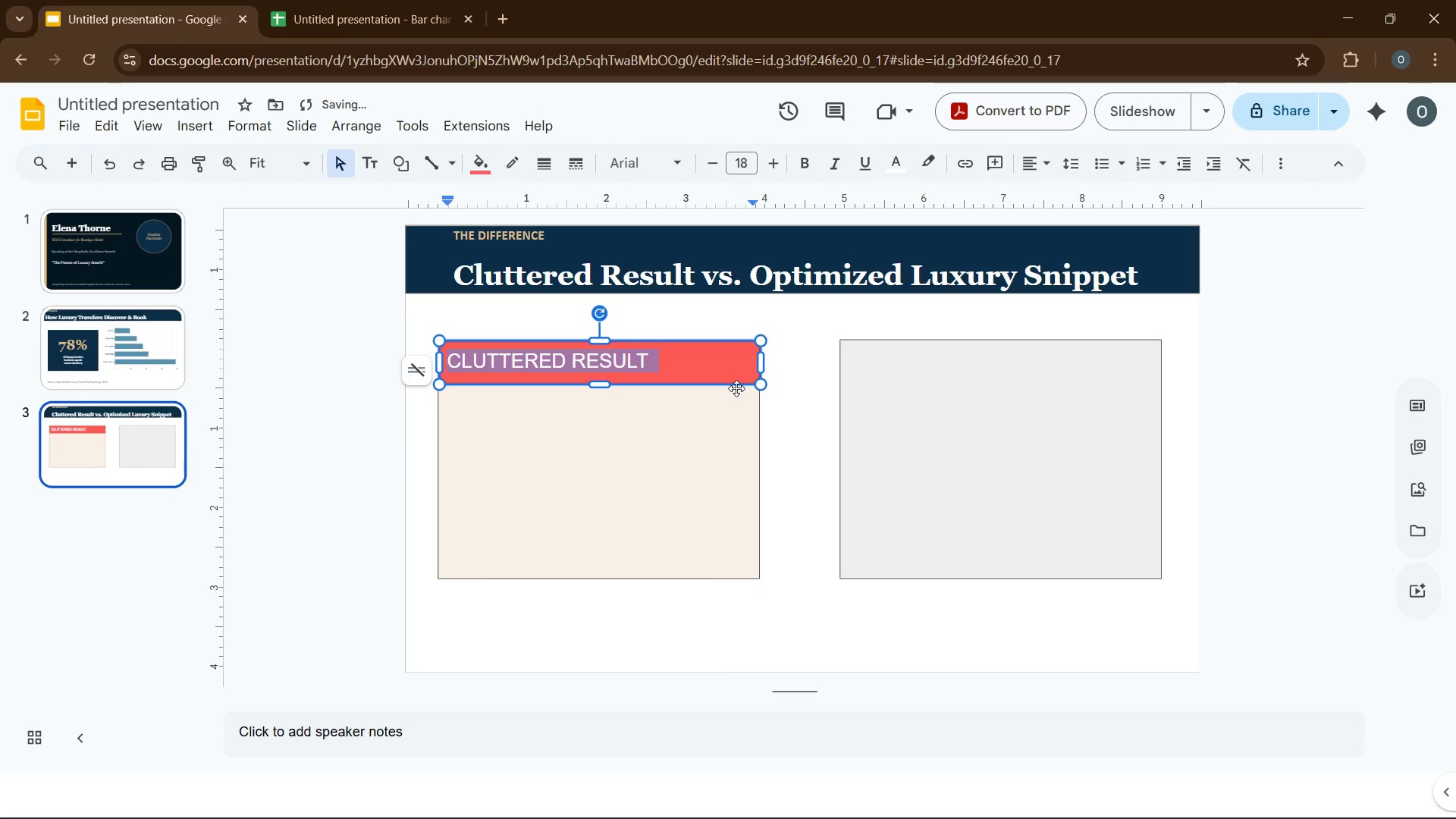 
left_click([483, 361])
 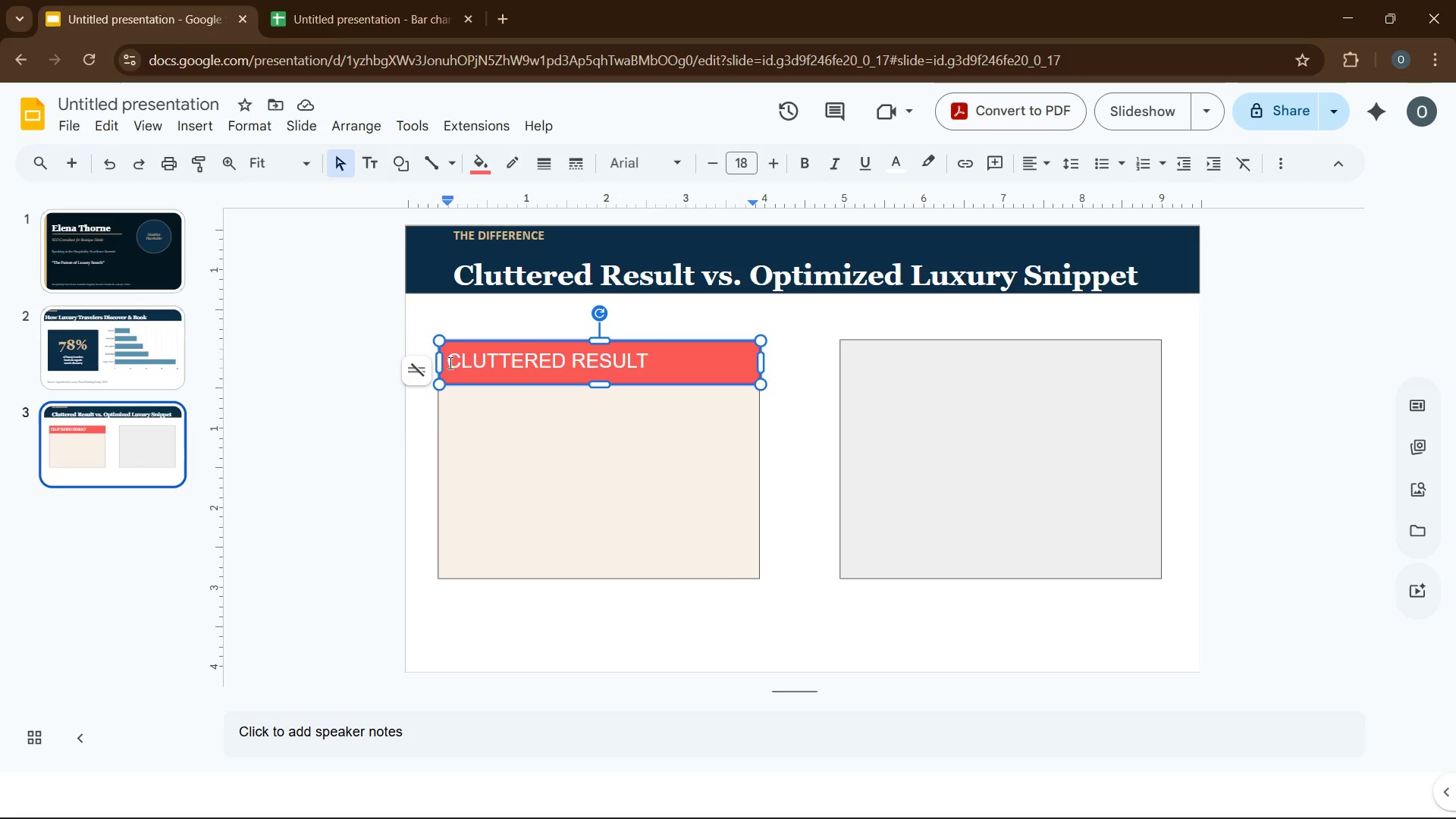 
left_click([449, 363])
 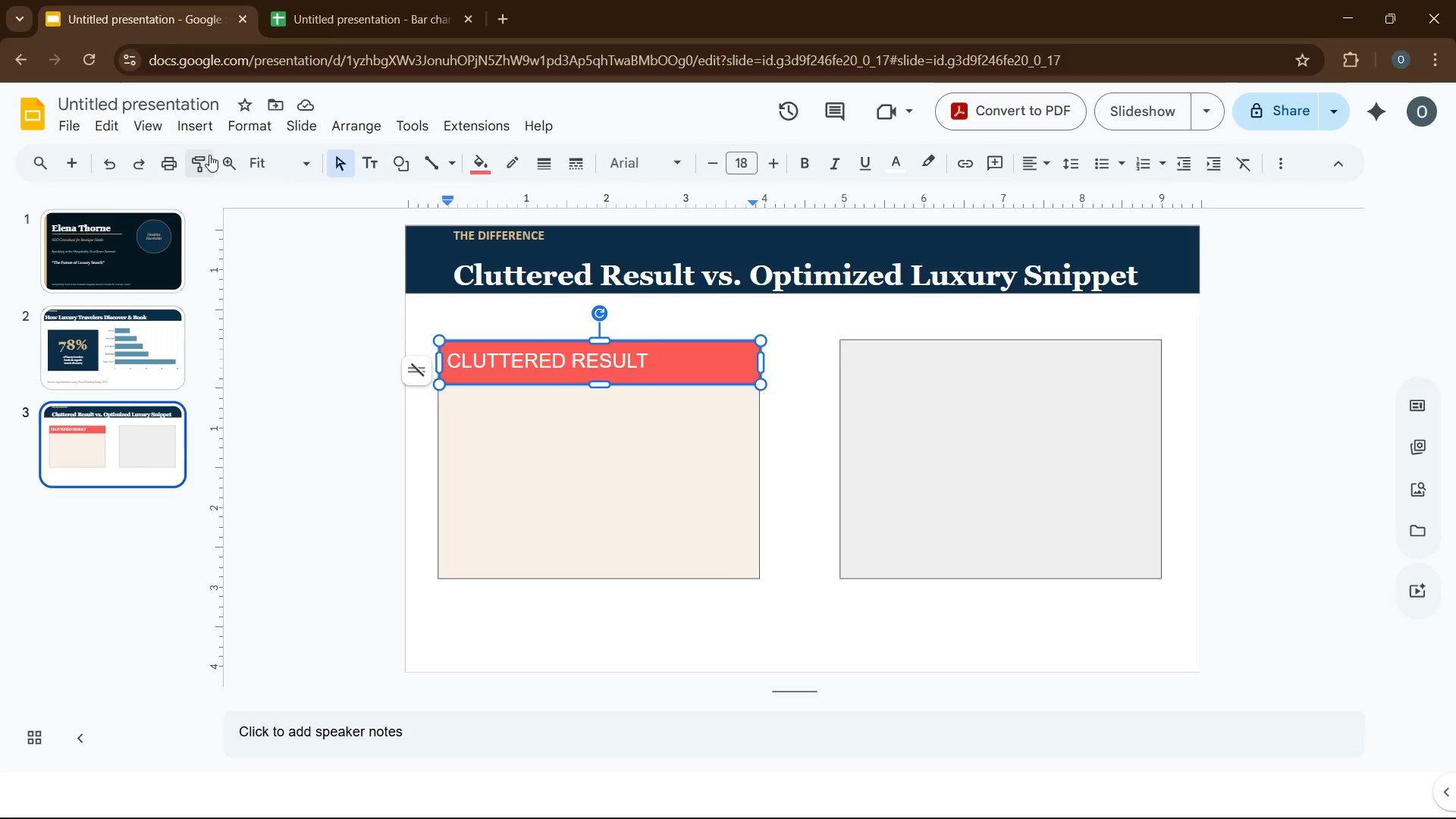 
left_click([200, 128])
 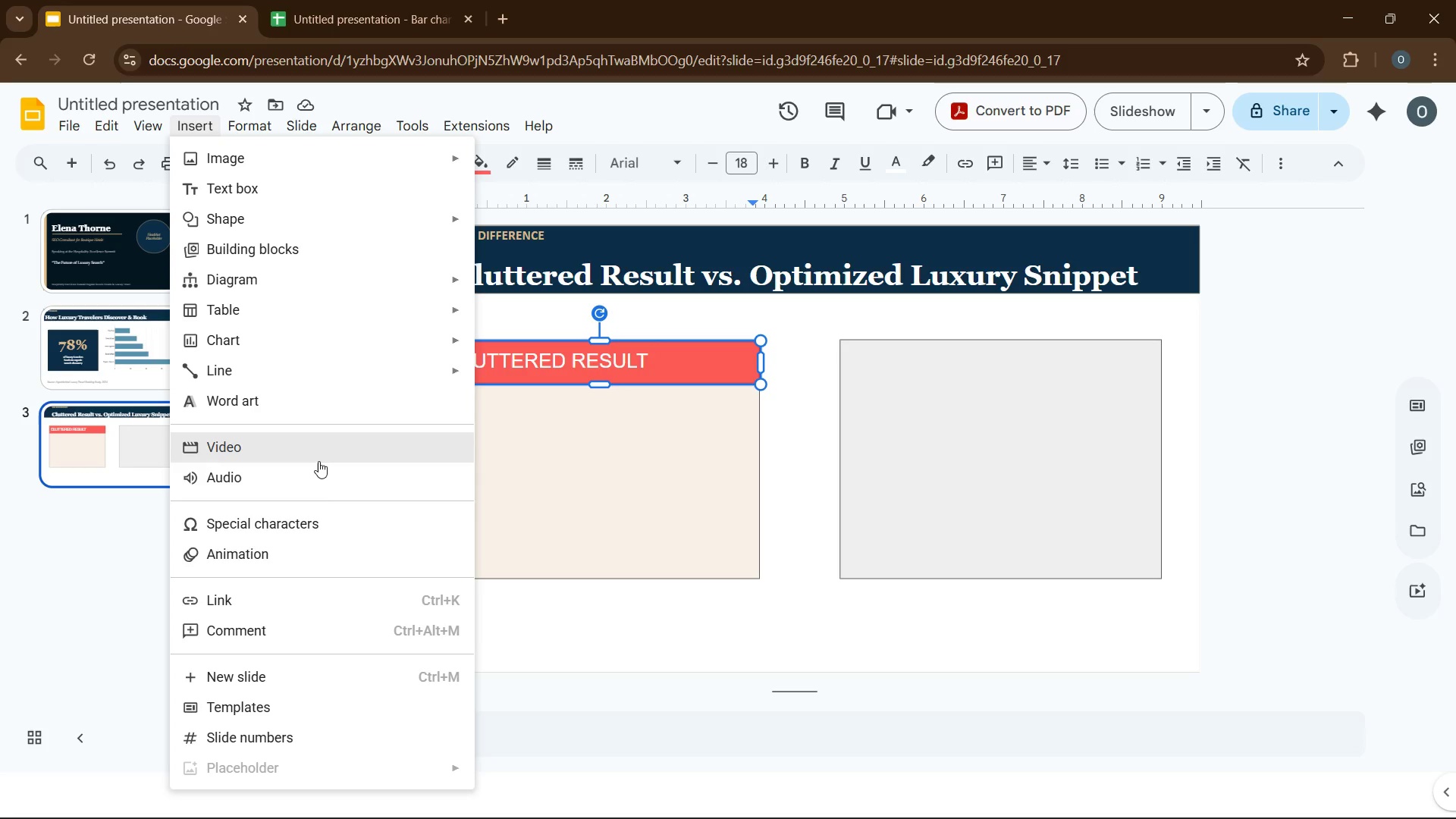 
left_click([340, 523])
 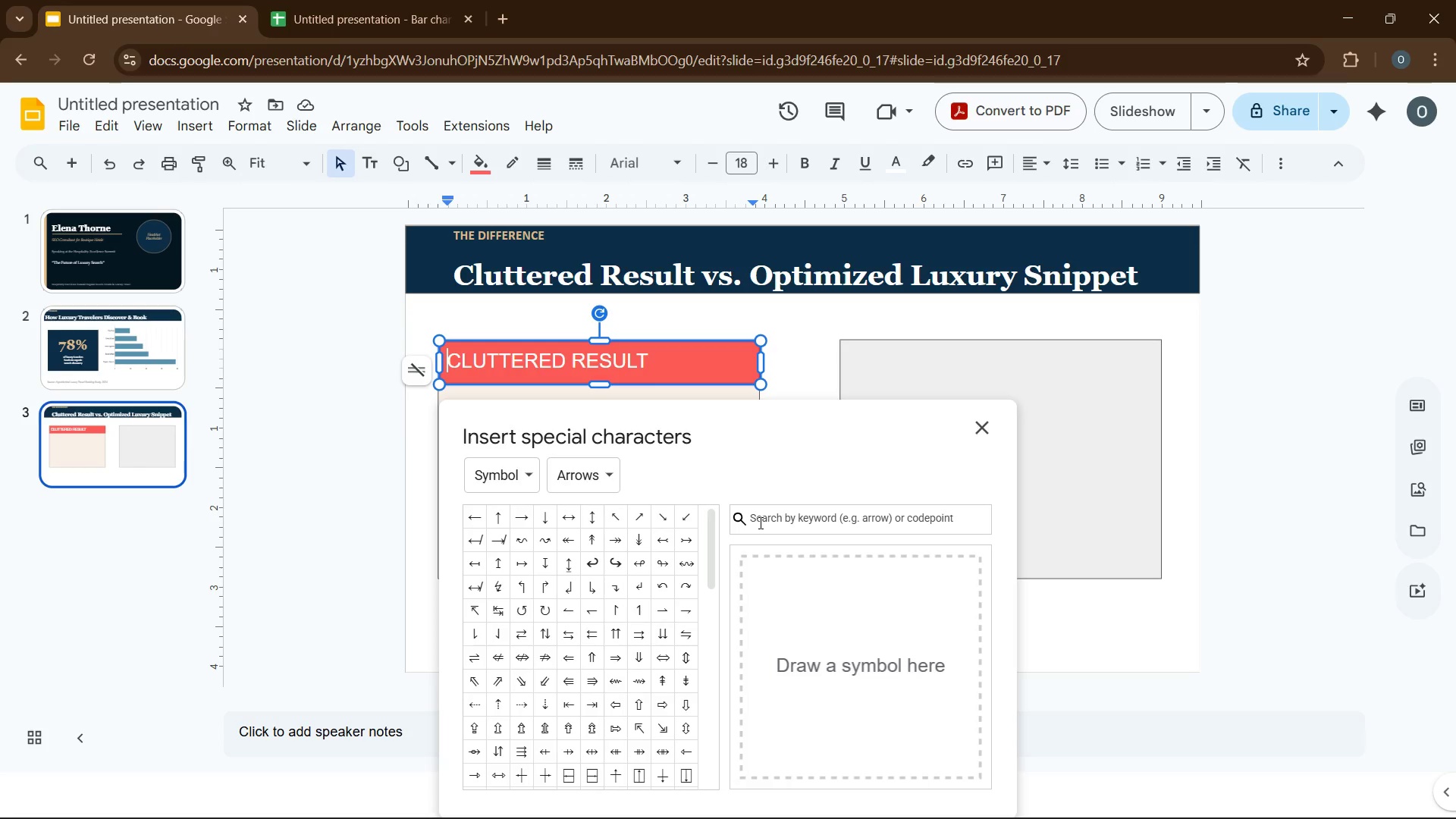 
key(X)
 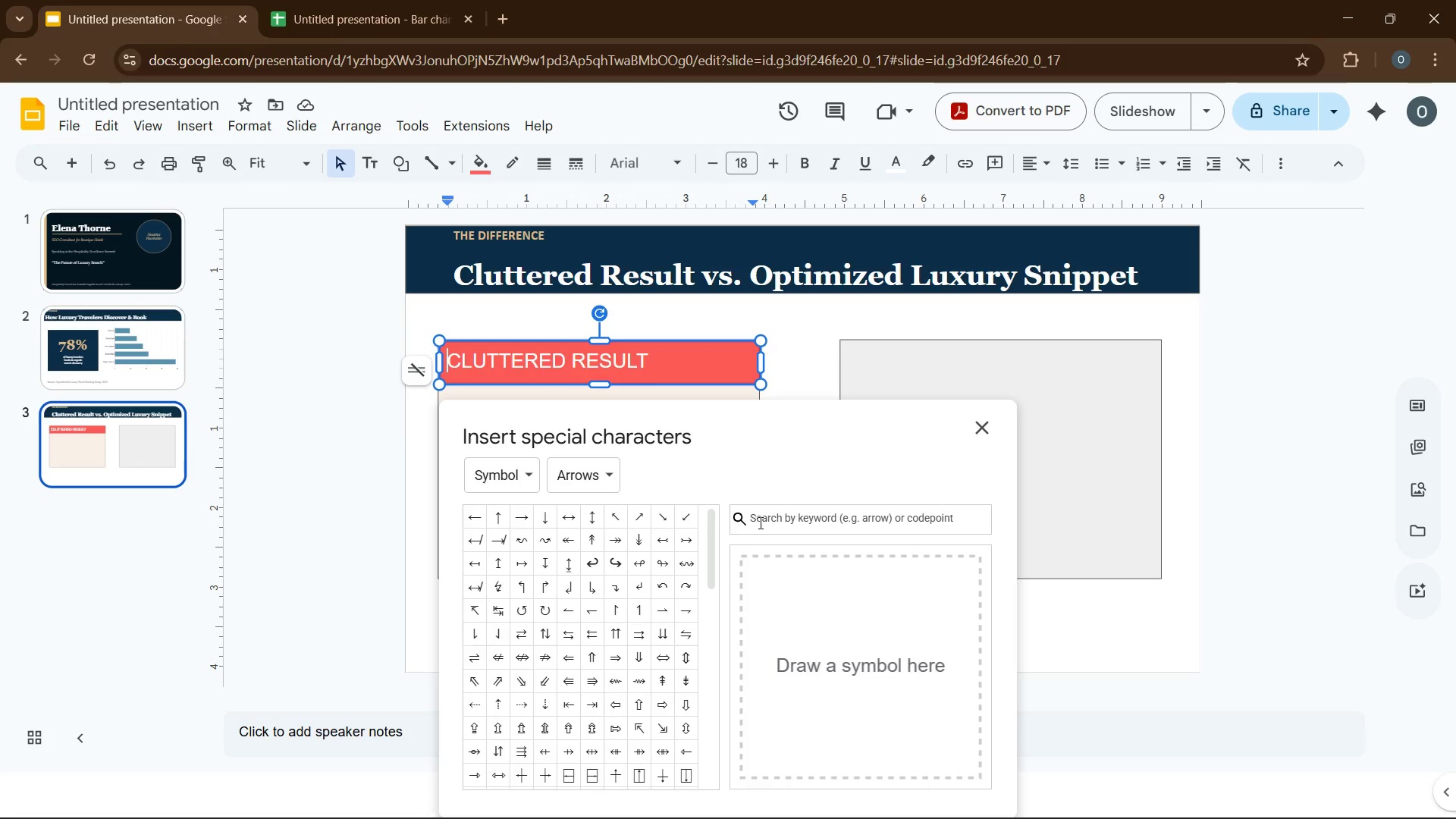 
left_click([759, 522])
 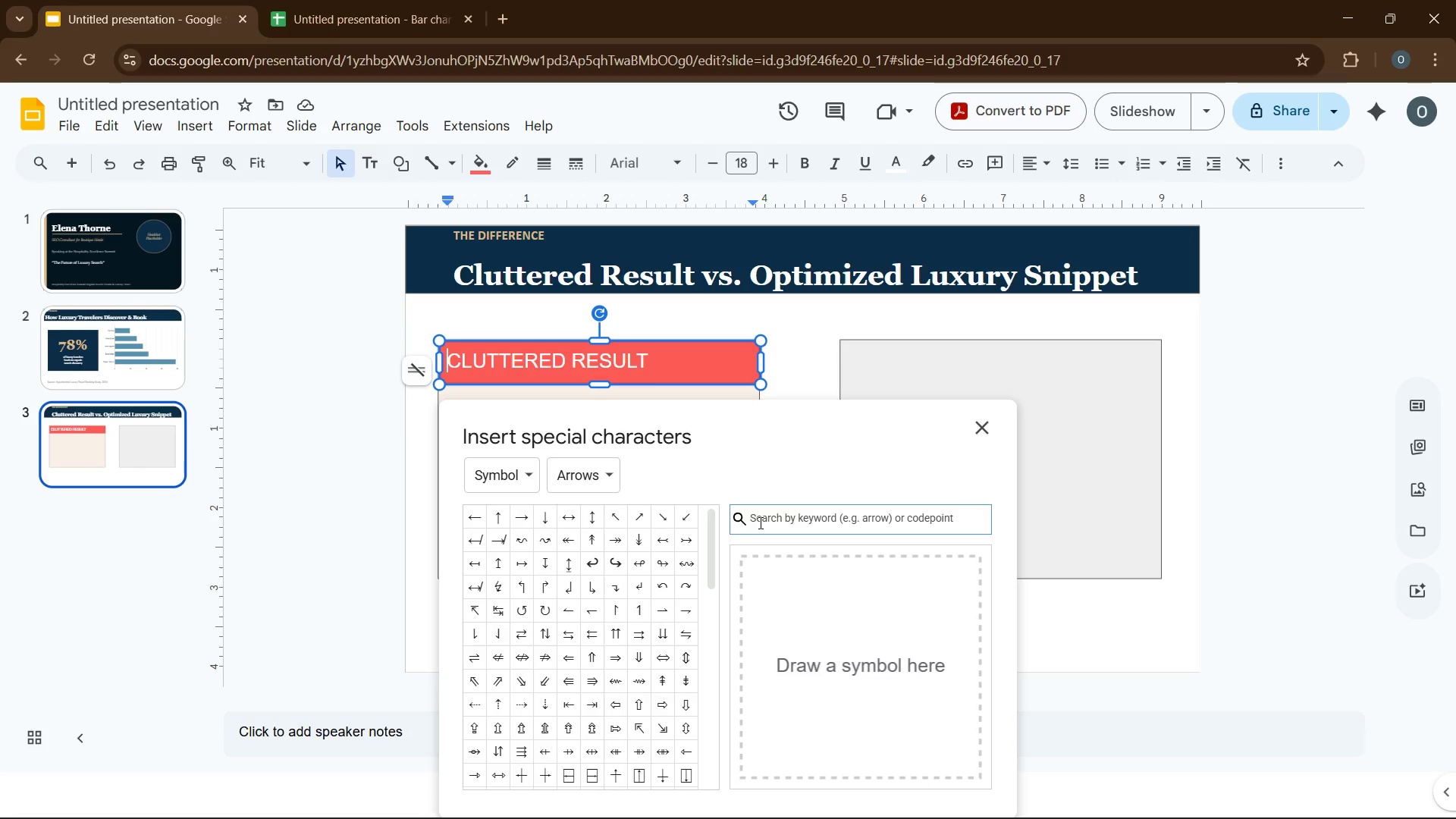 
key(X)
 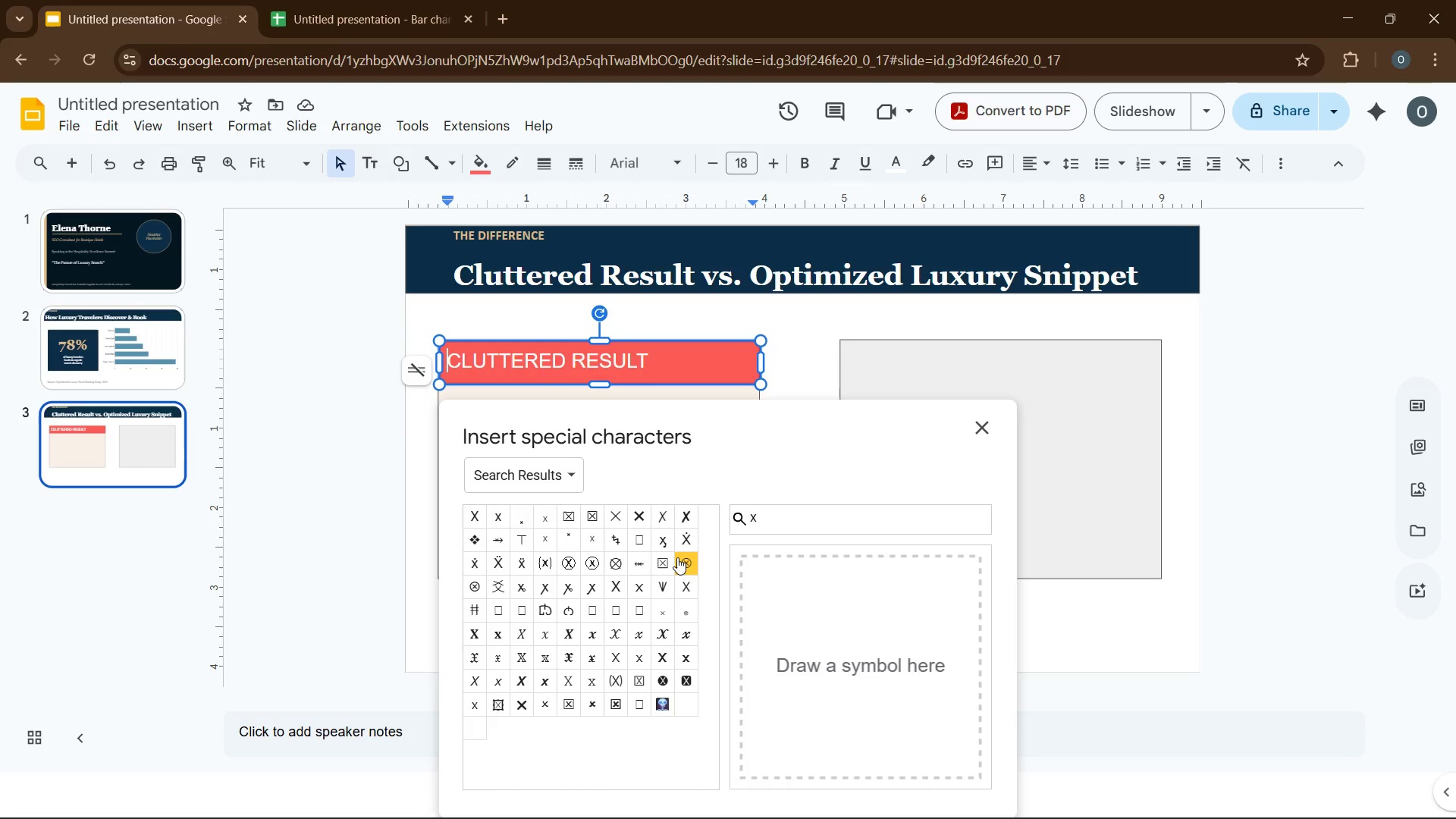 
mouse_move([632, 577])
 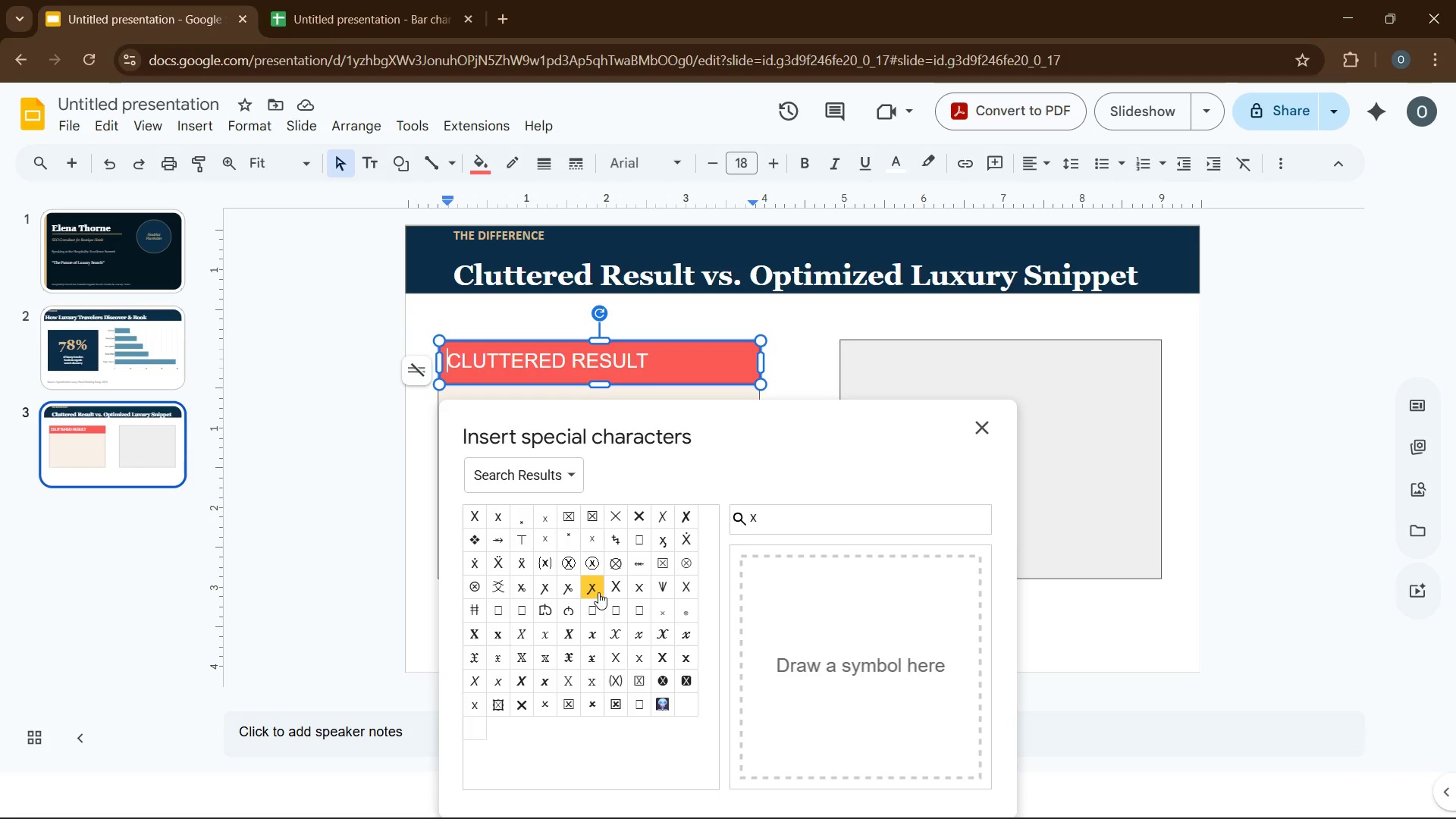 
left_click([598, 592])
 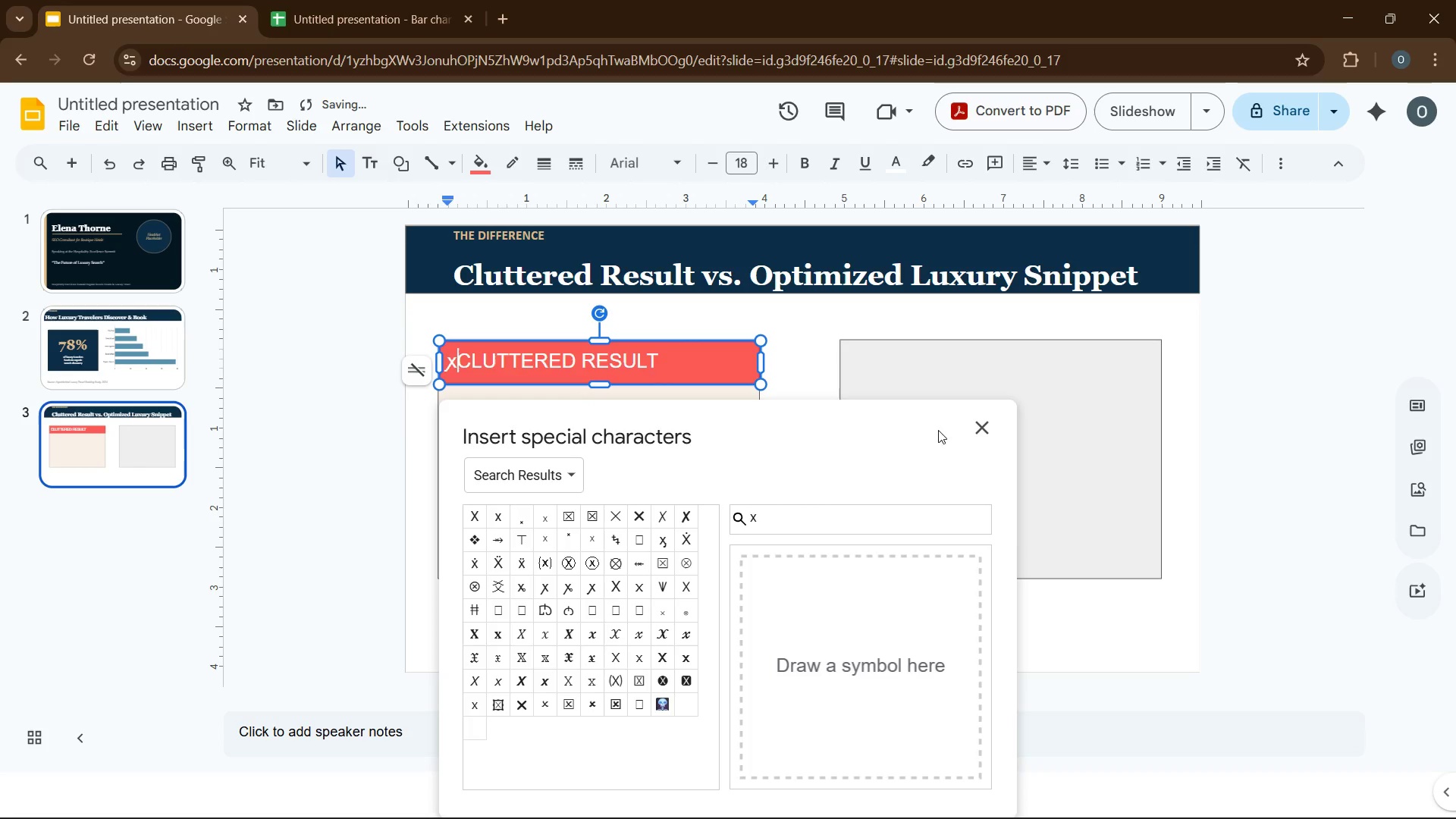 
left_click([977, 430])
 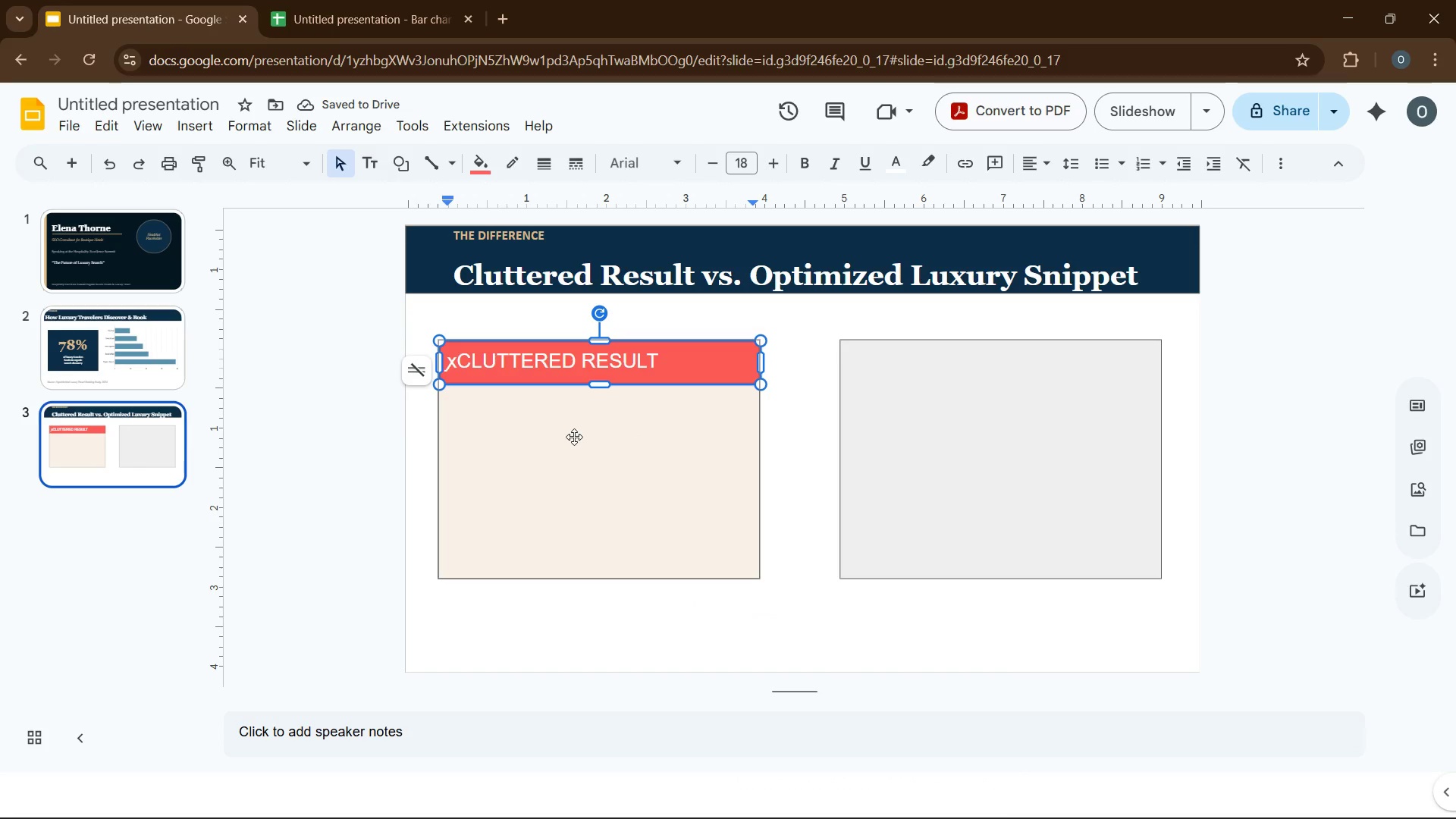 
key(Space)
 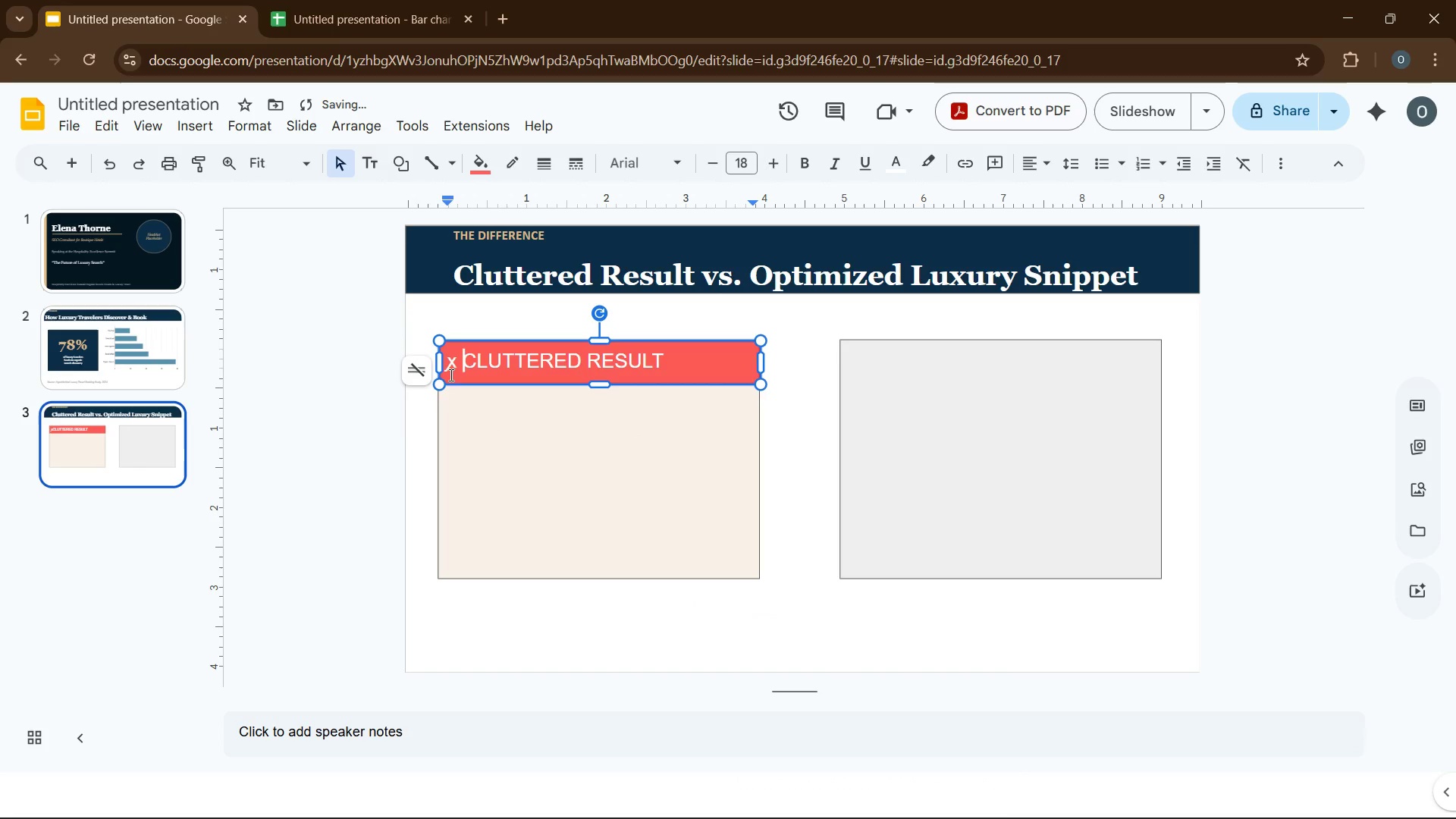 
left_click([501, 450])
 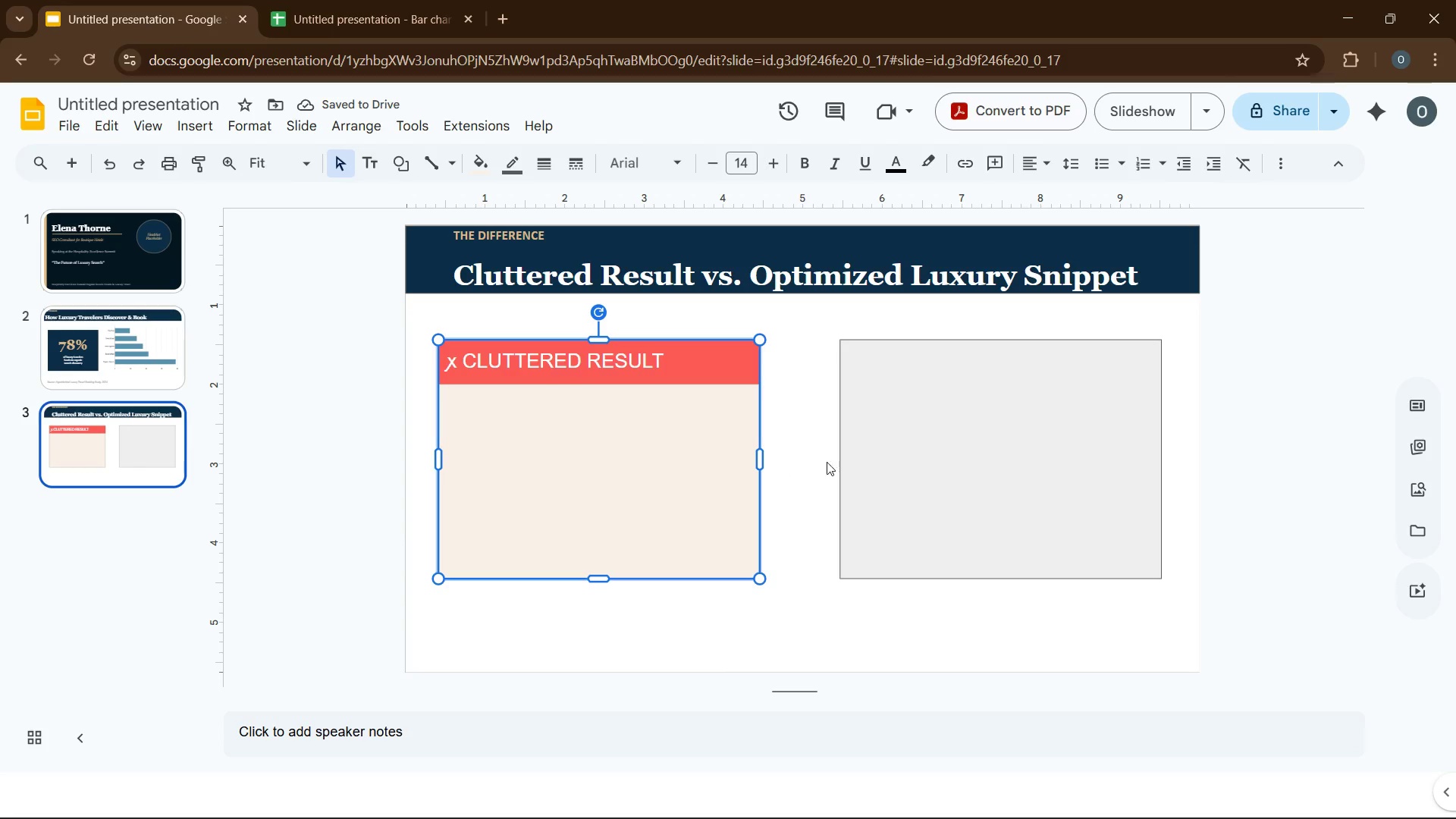 
left_click([960, 427])
 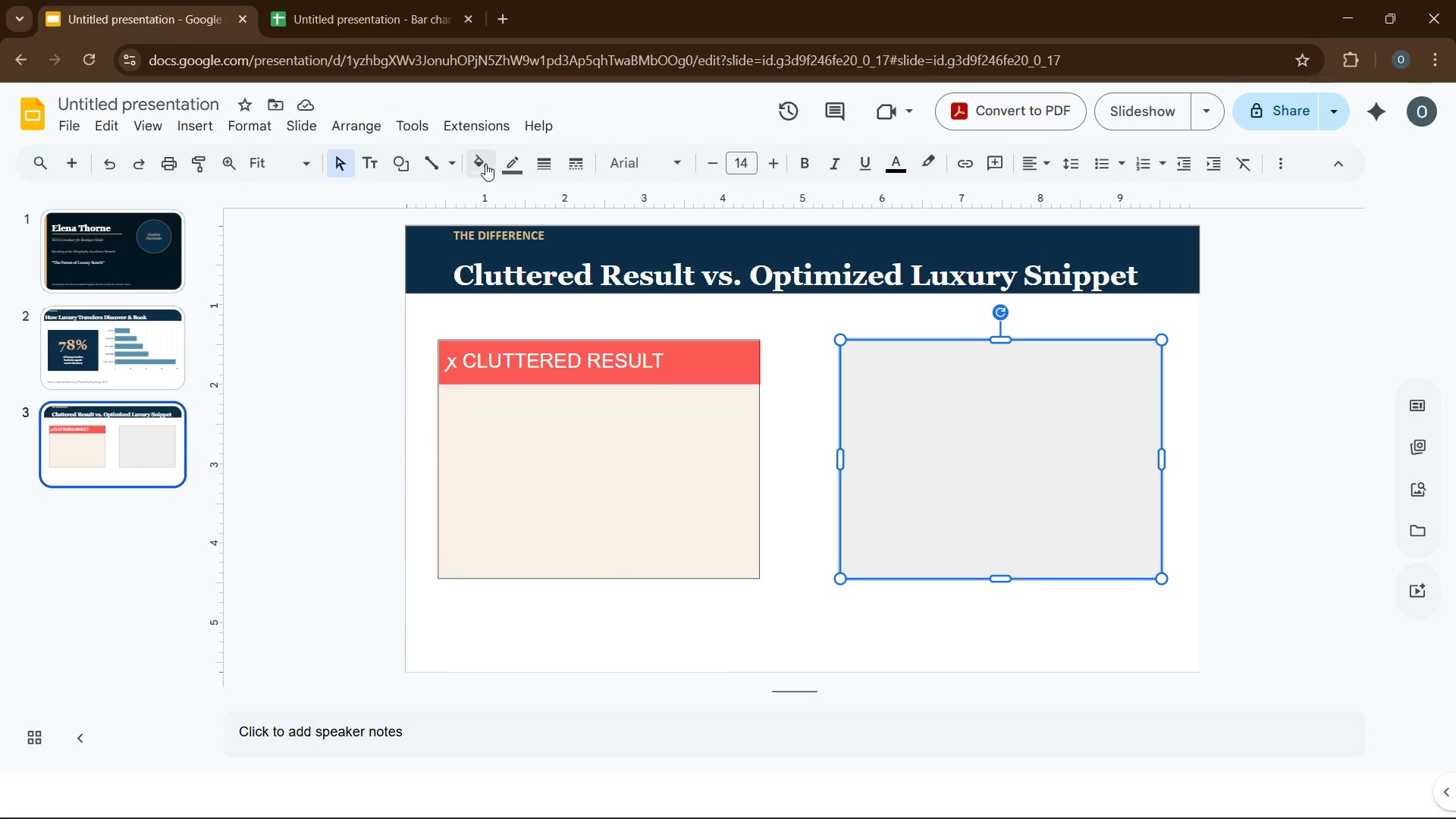 
left_click([485, 164])
 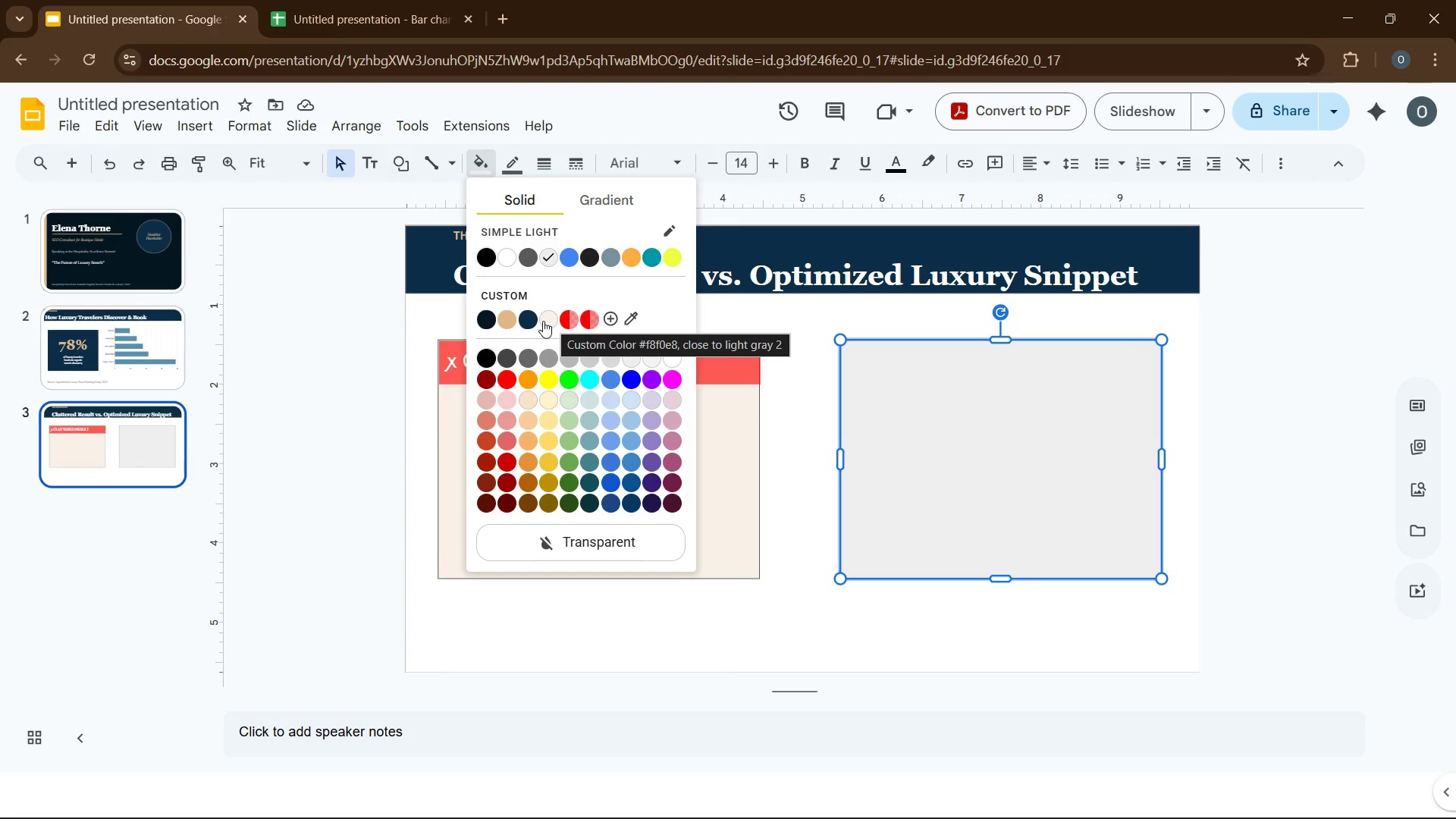 
wait(5.47)
 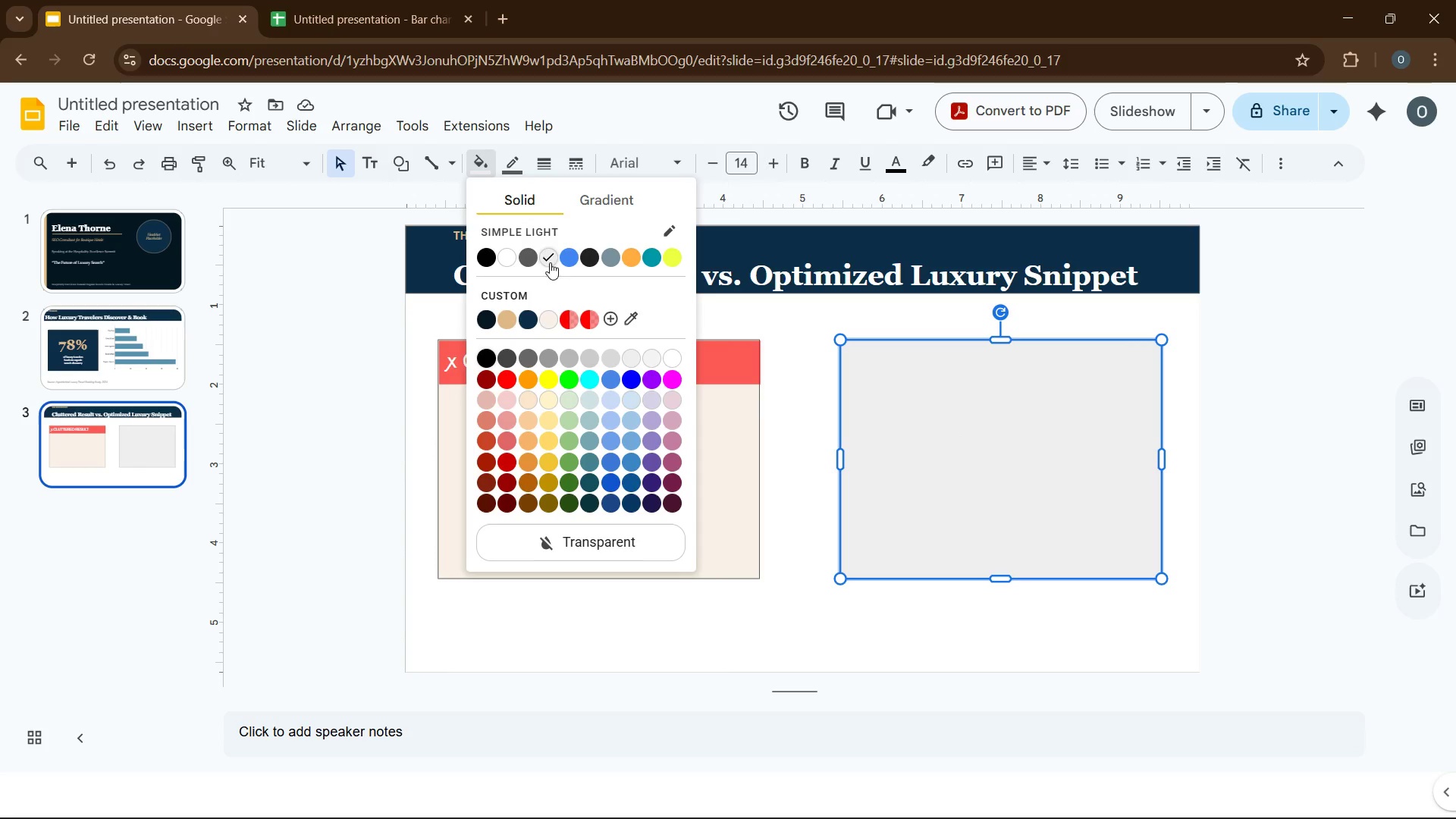 
left_click([607, 319])
 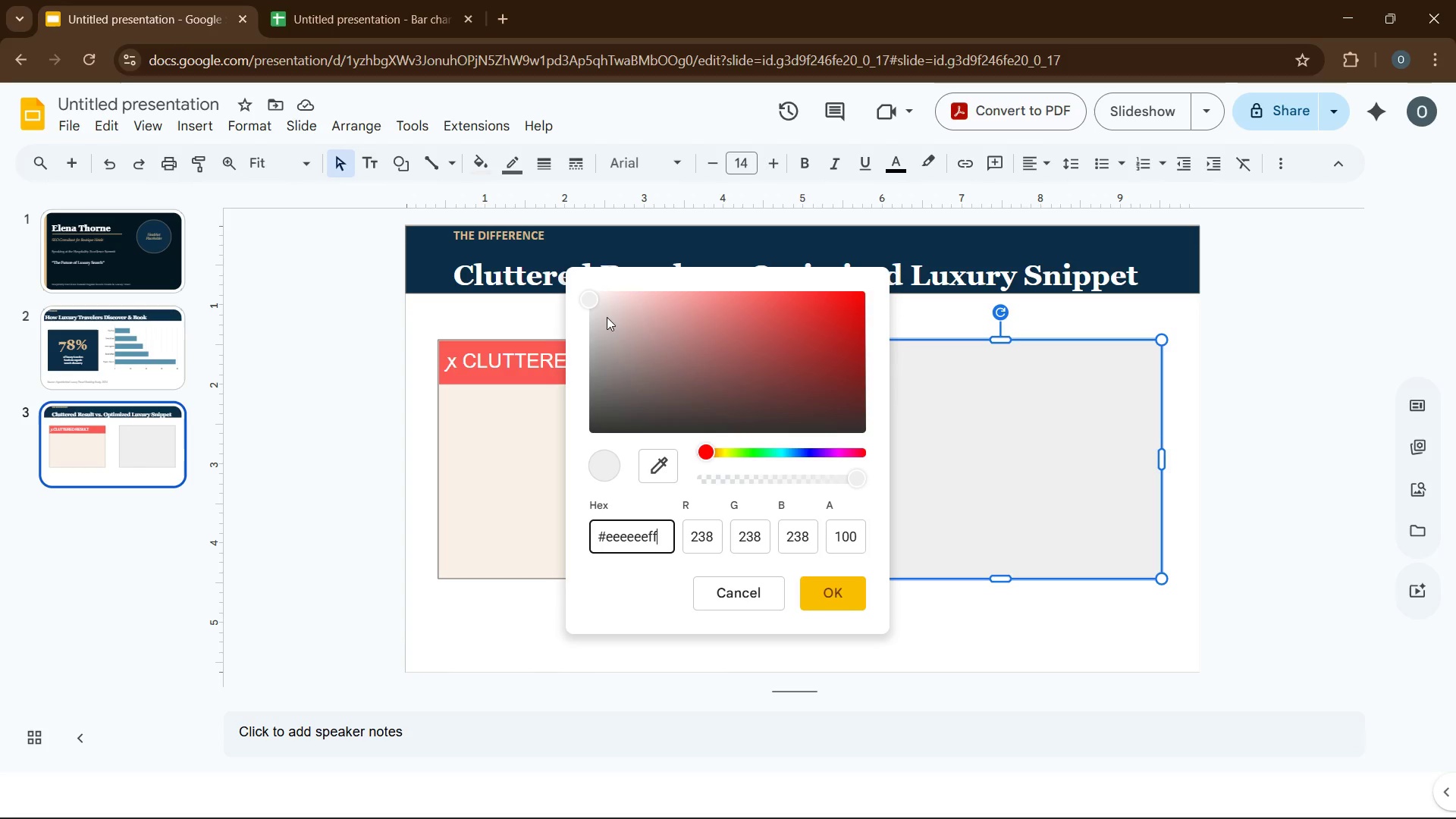 
key(Backspace)
key(Backspace)
key(Backspace)
key(Backspace)
key(Backspace)
key(Backspace)
key(Backspace)
key(Backspace)
type(F4F6F8)
 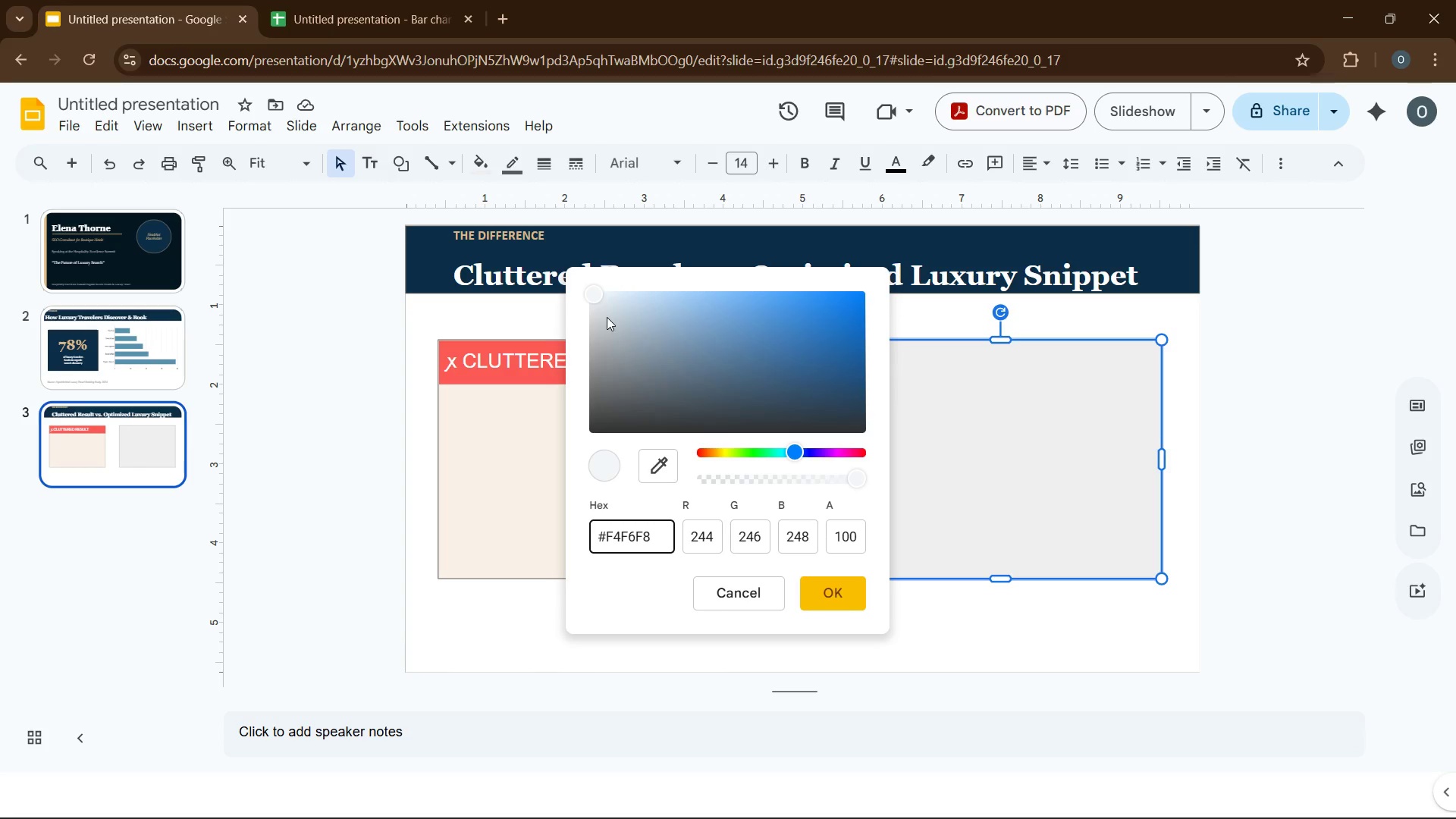 
key(Enter)
 